 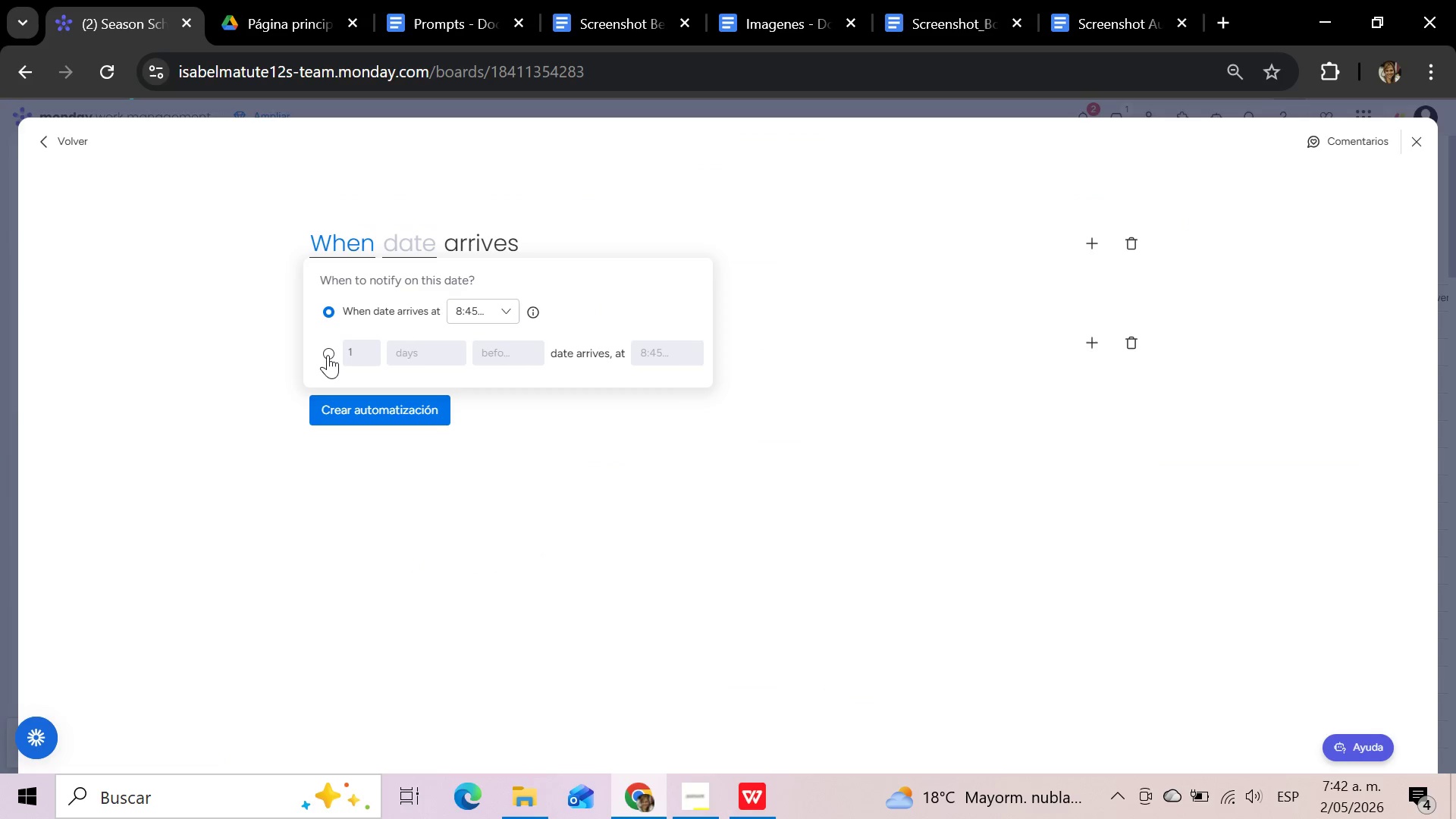 
mouse_move([492, 261])
 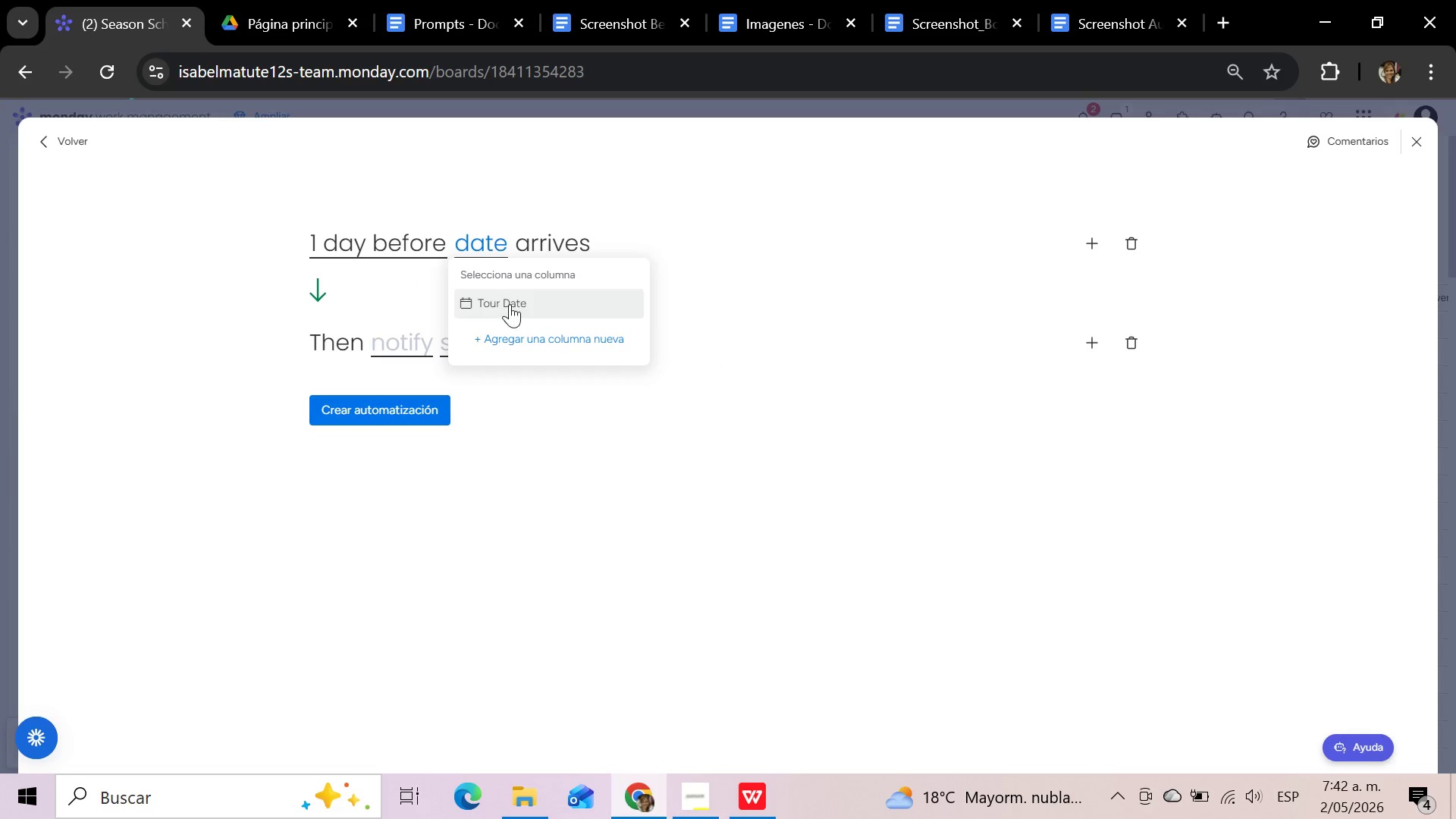 
left_click([510, 304])
 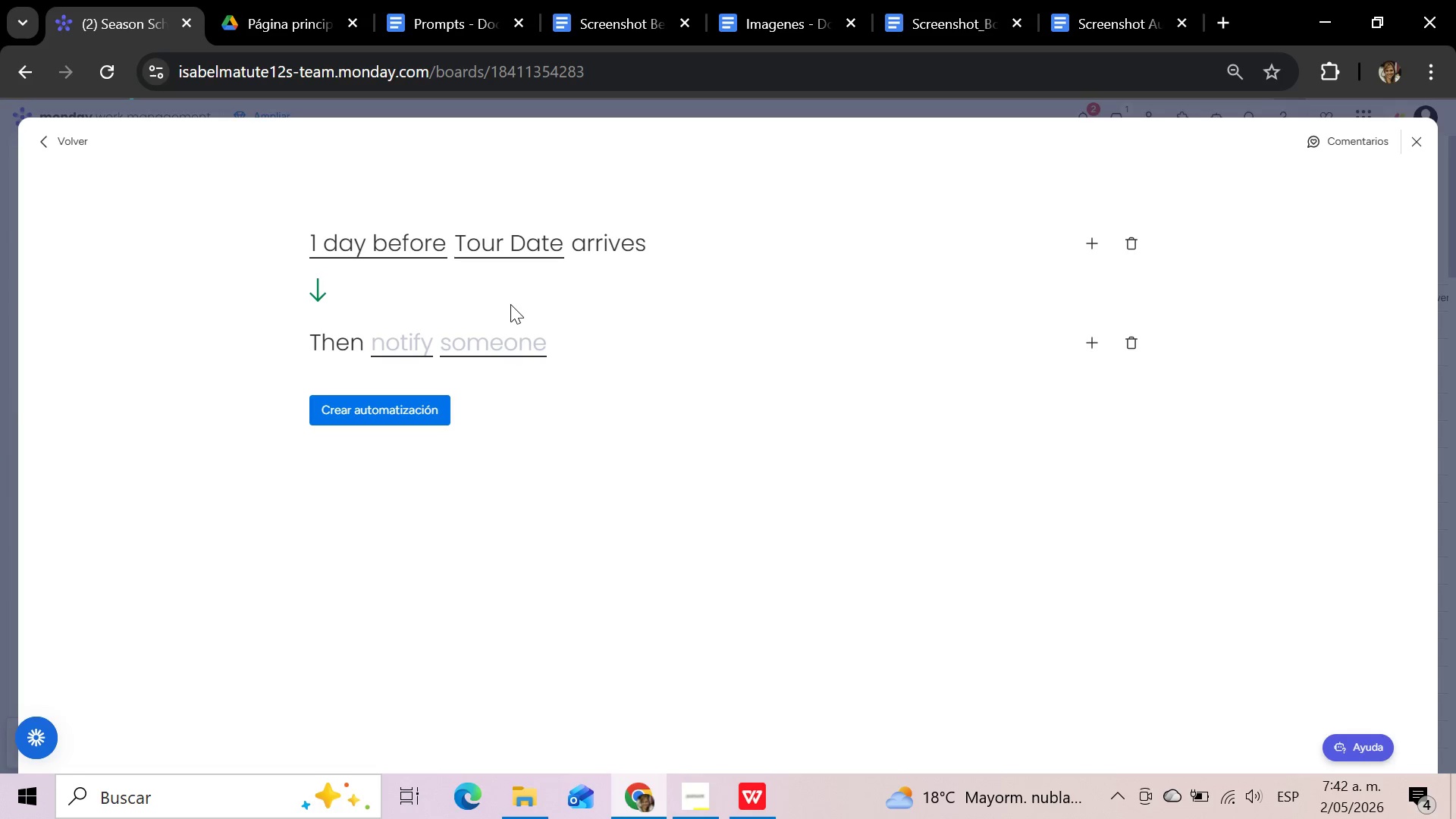 
wait(13.19)
 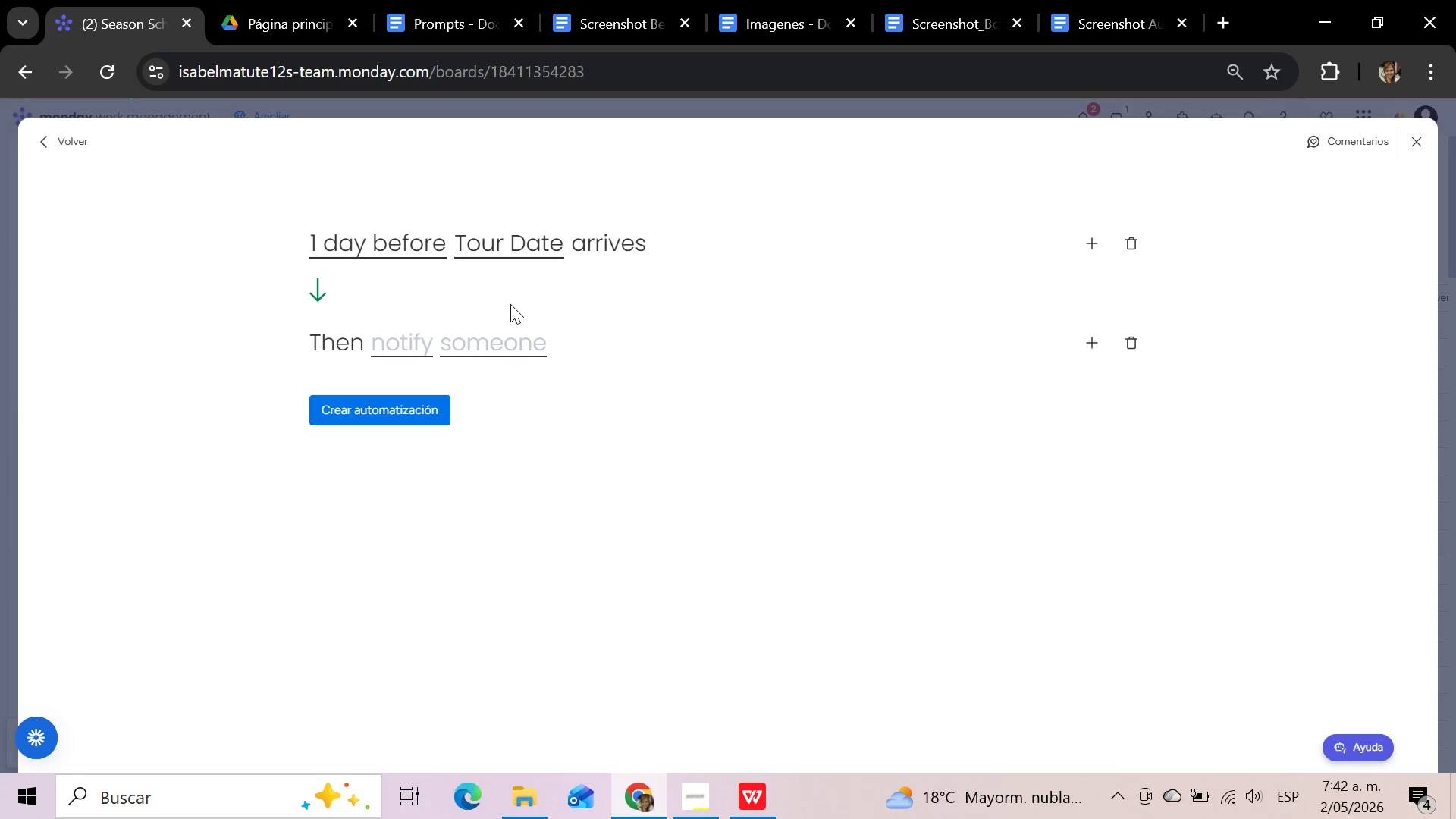 
left_click([418, 339])
 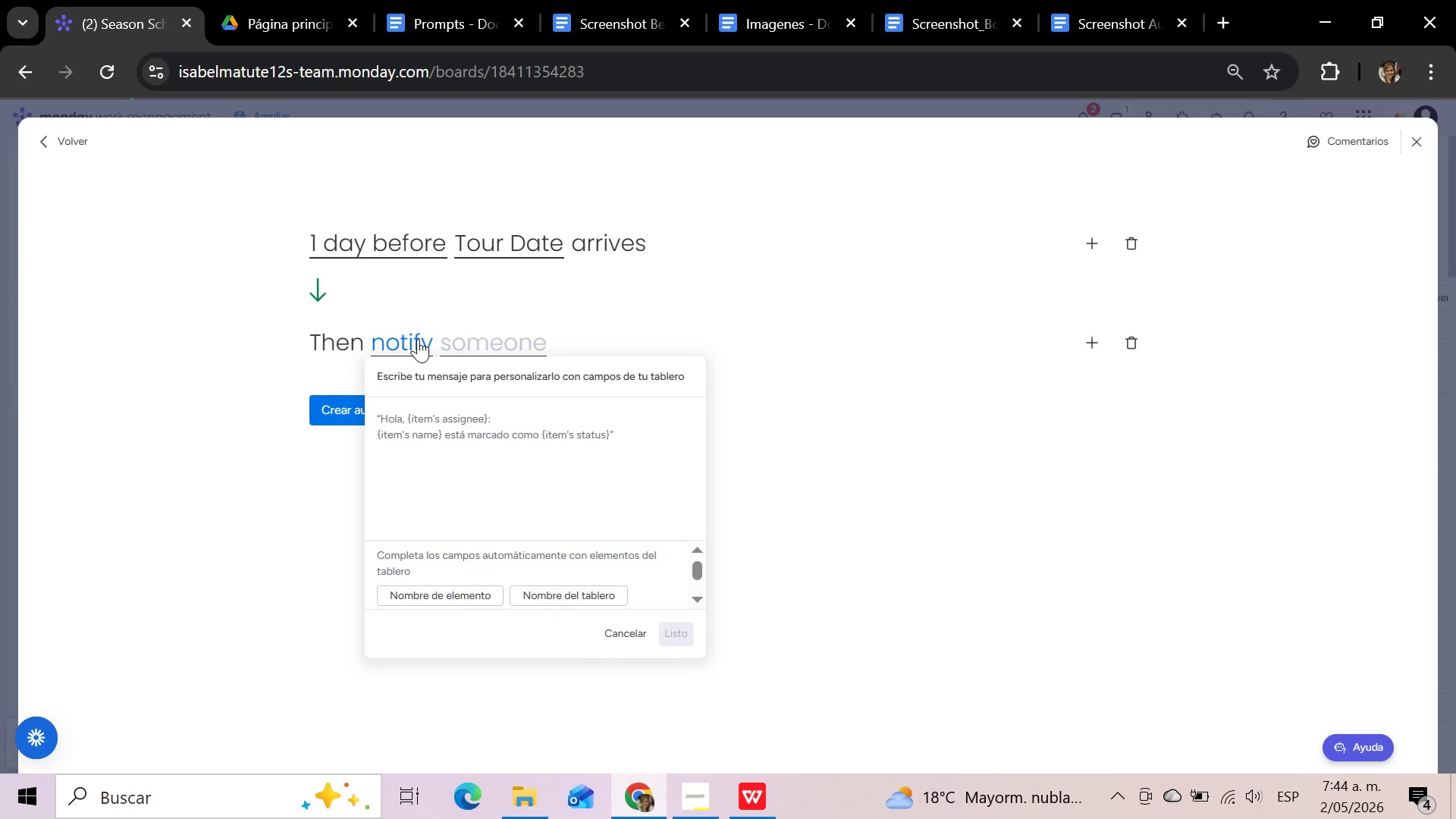 
wait(84.48)
 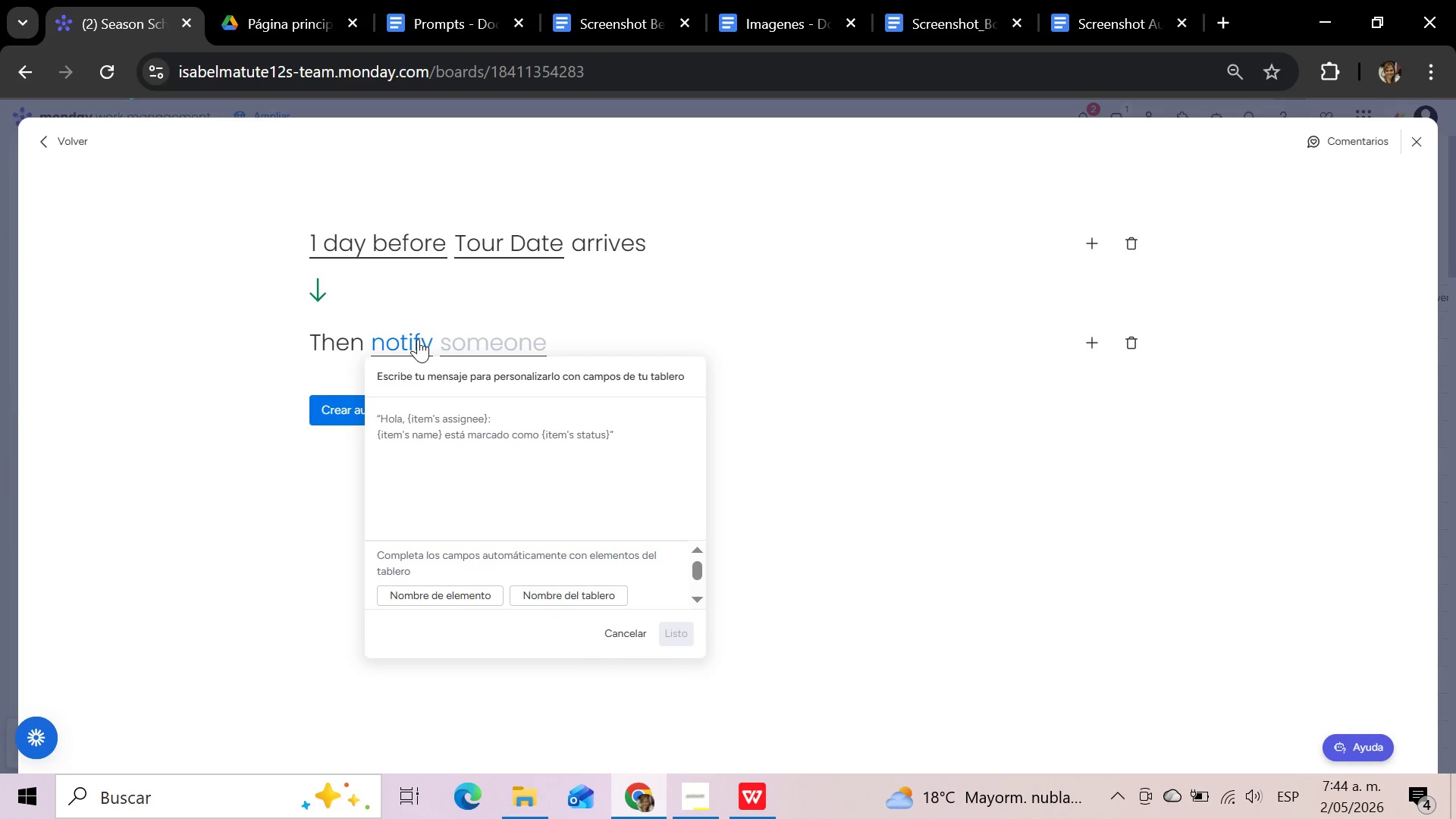 
left_click([884, 529])
 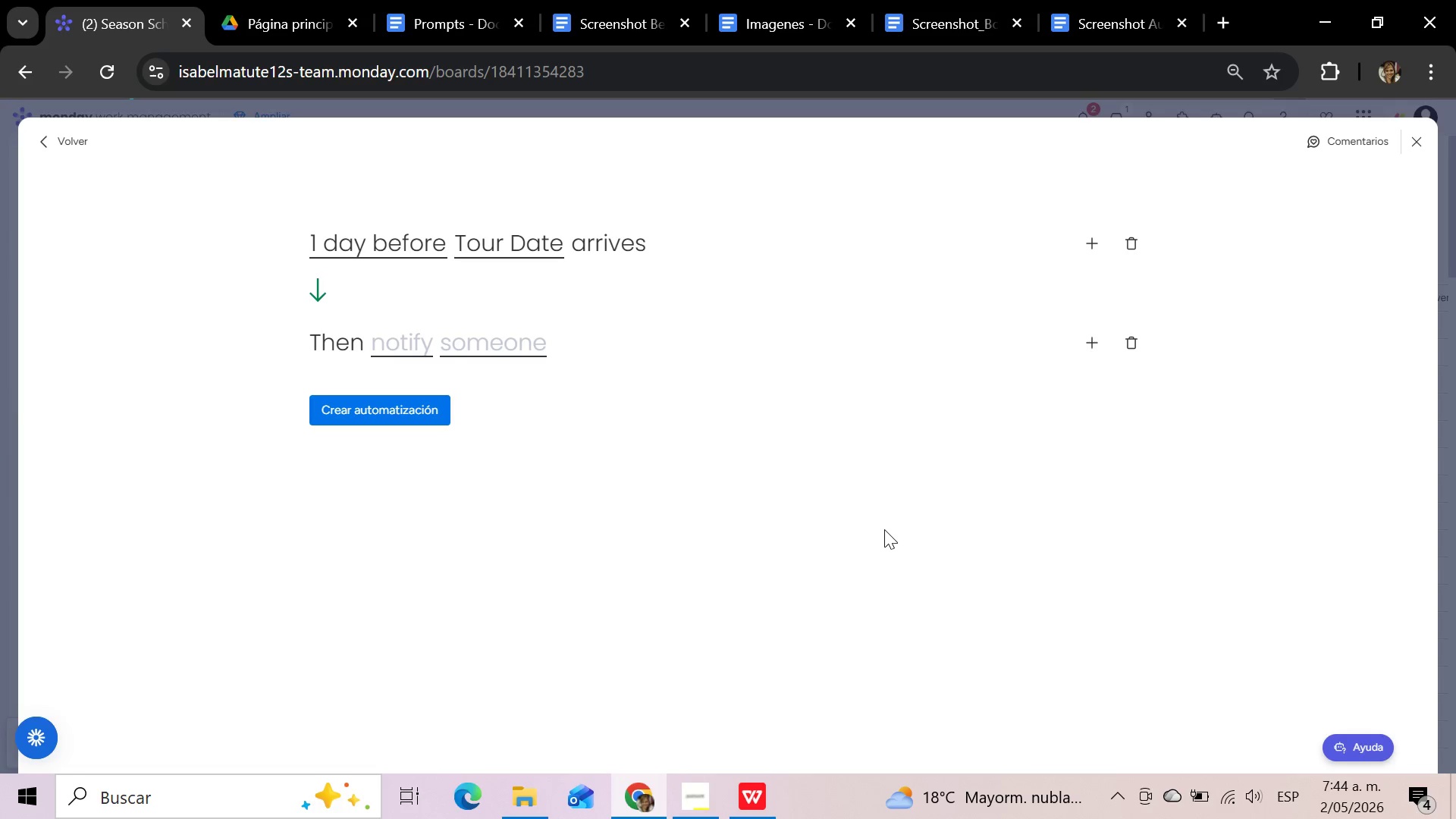 
wait(31.59)
 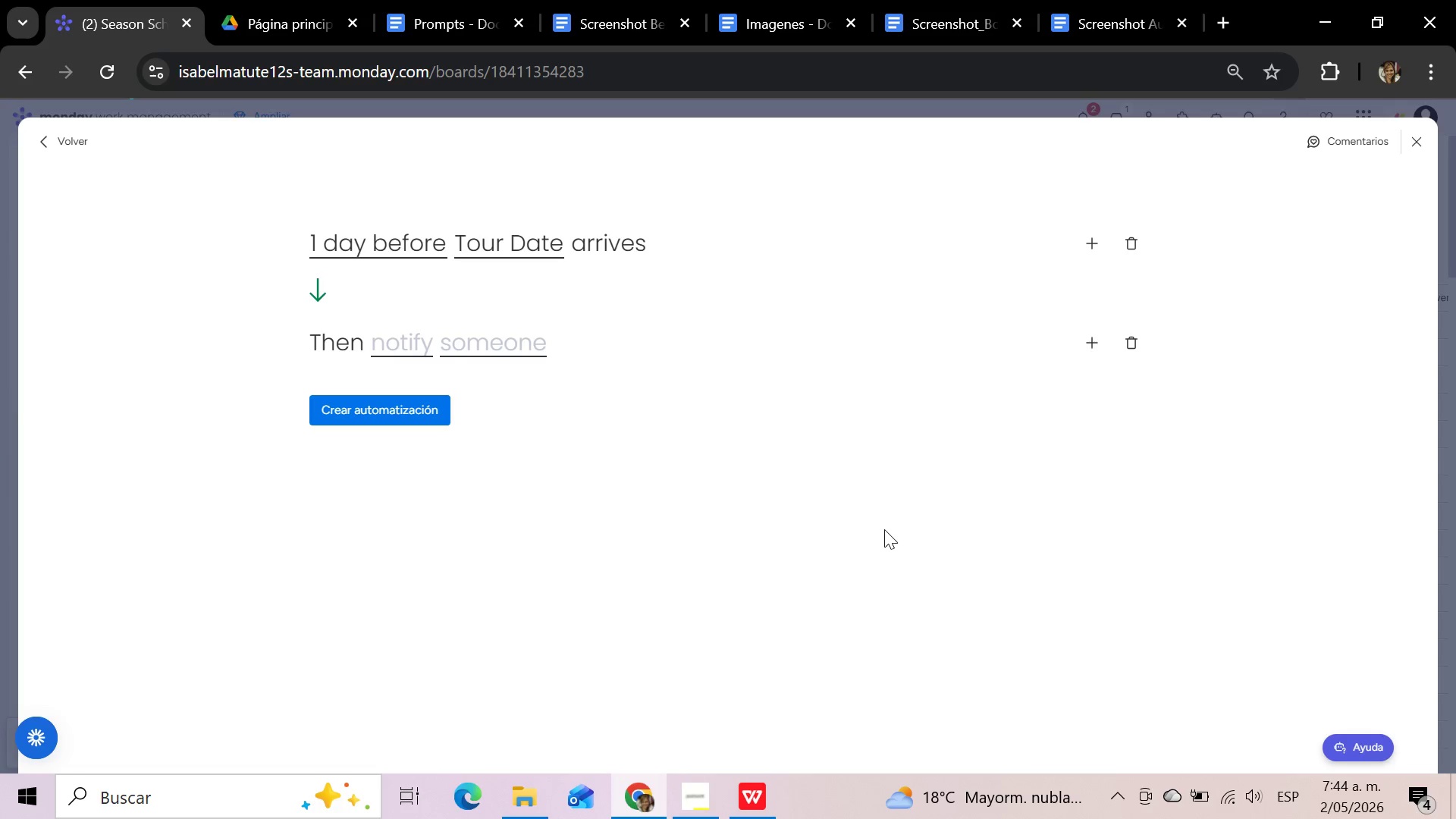 
left_click([416, 347])
 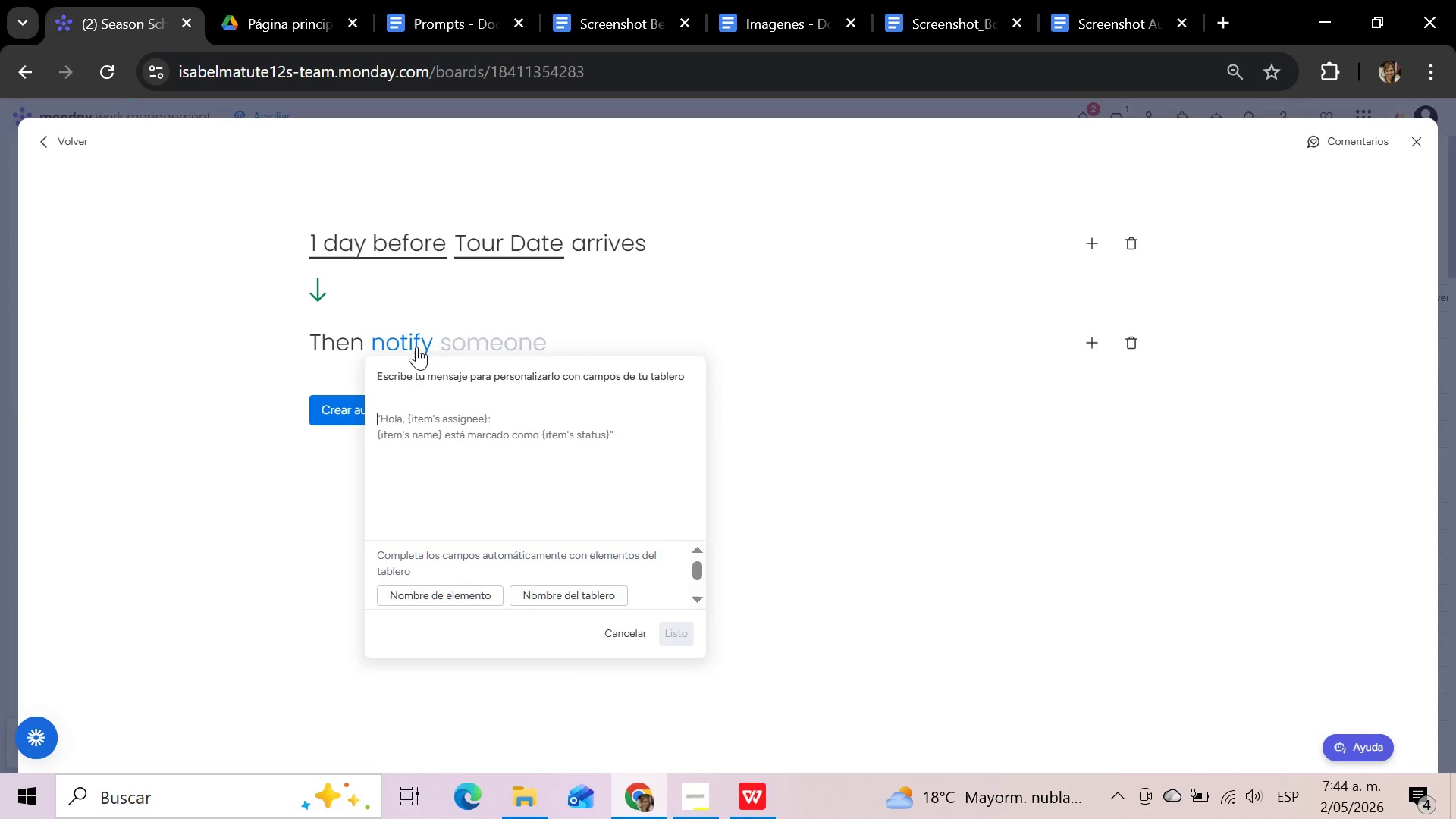 
wait(13.03)
 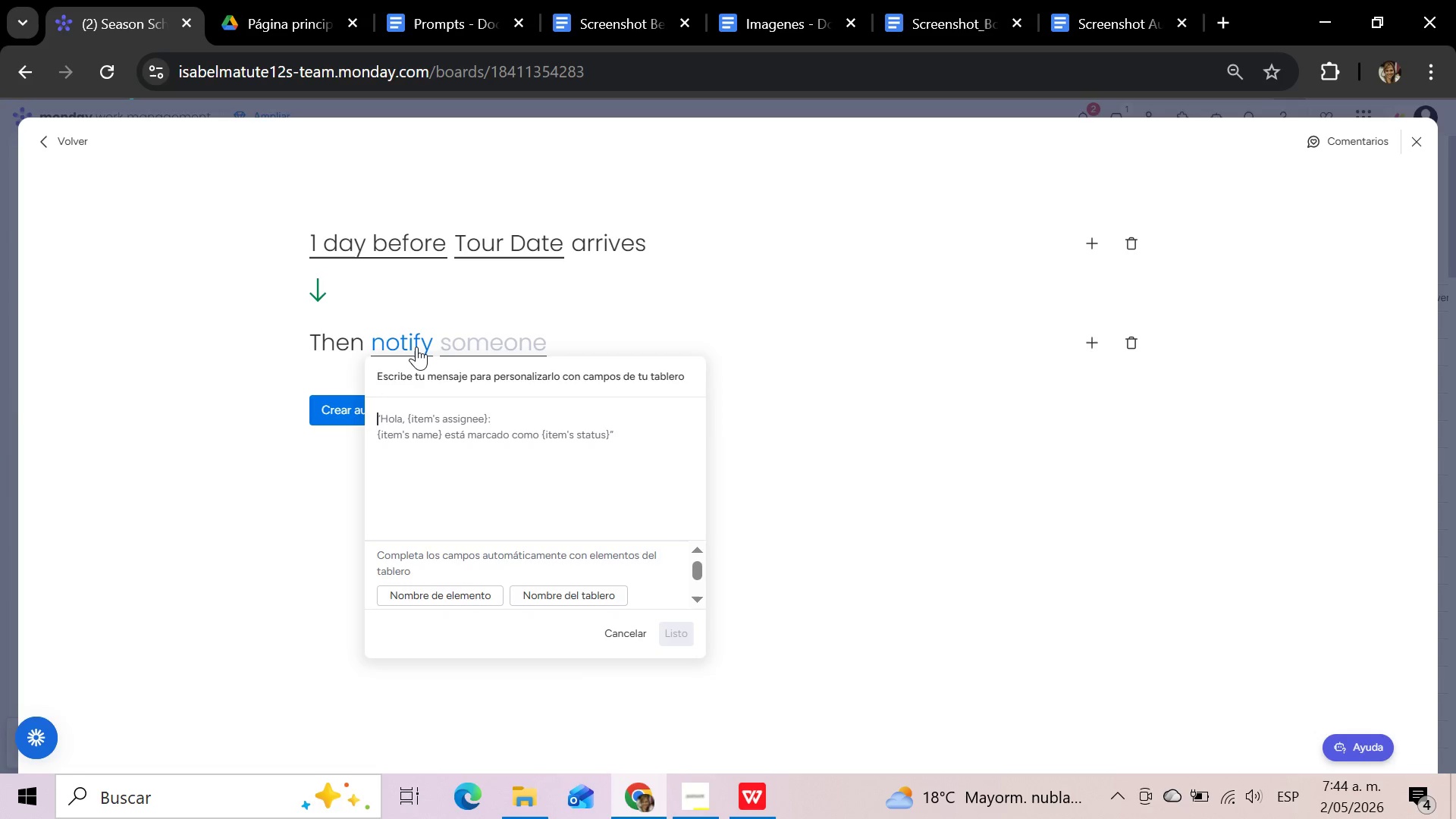 
type(Reminder> )
 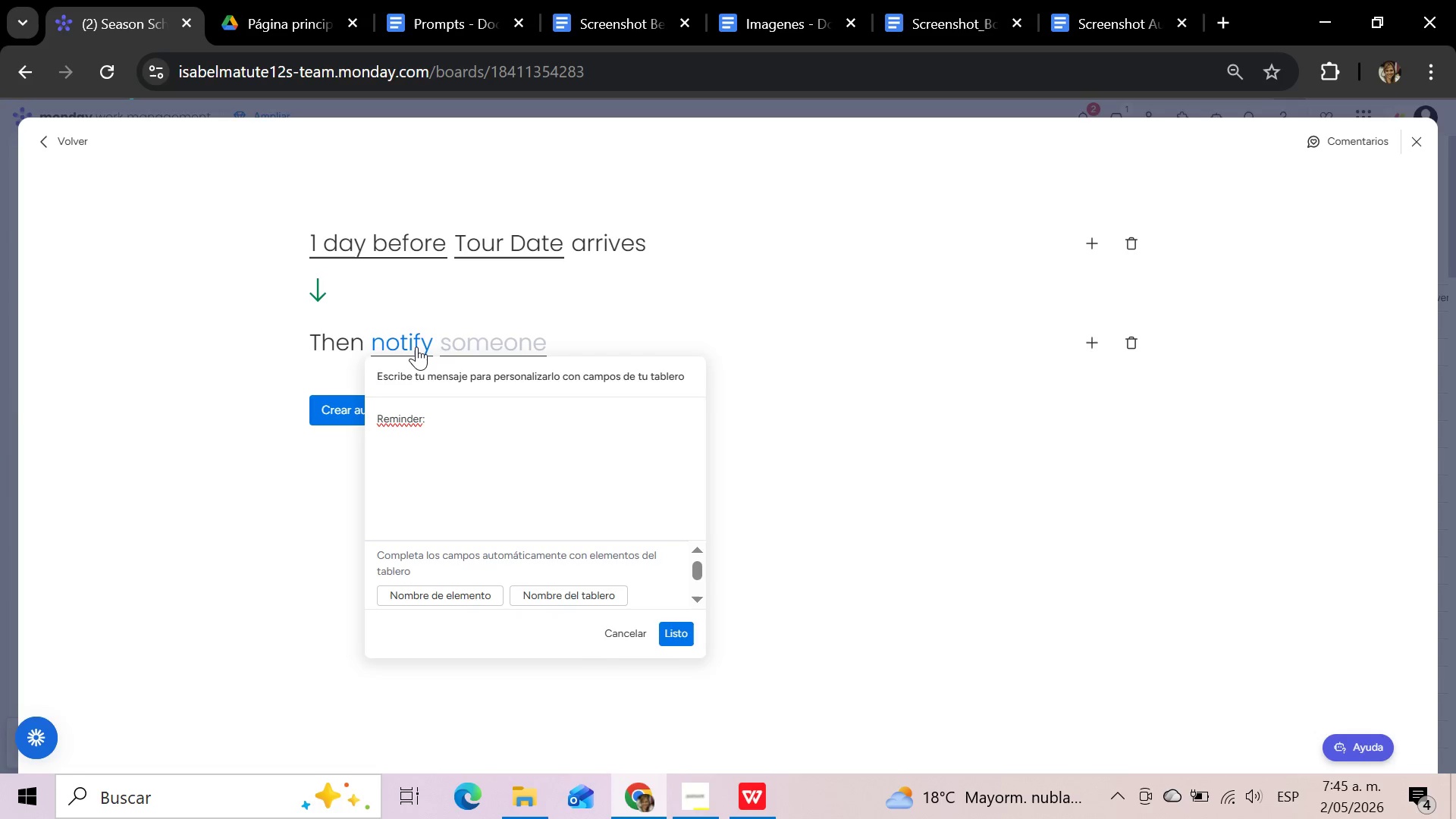 
wait(5.31)
 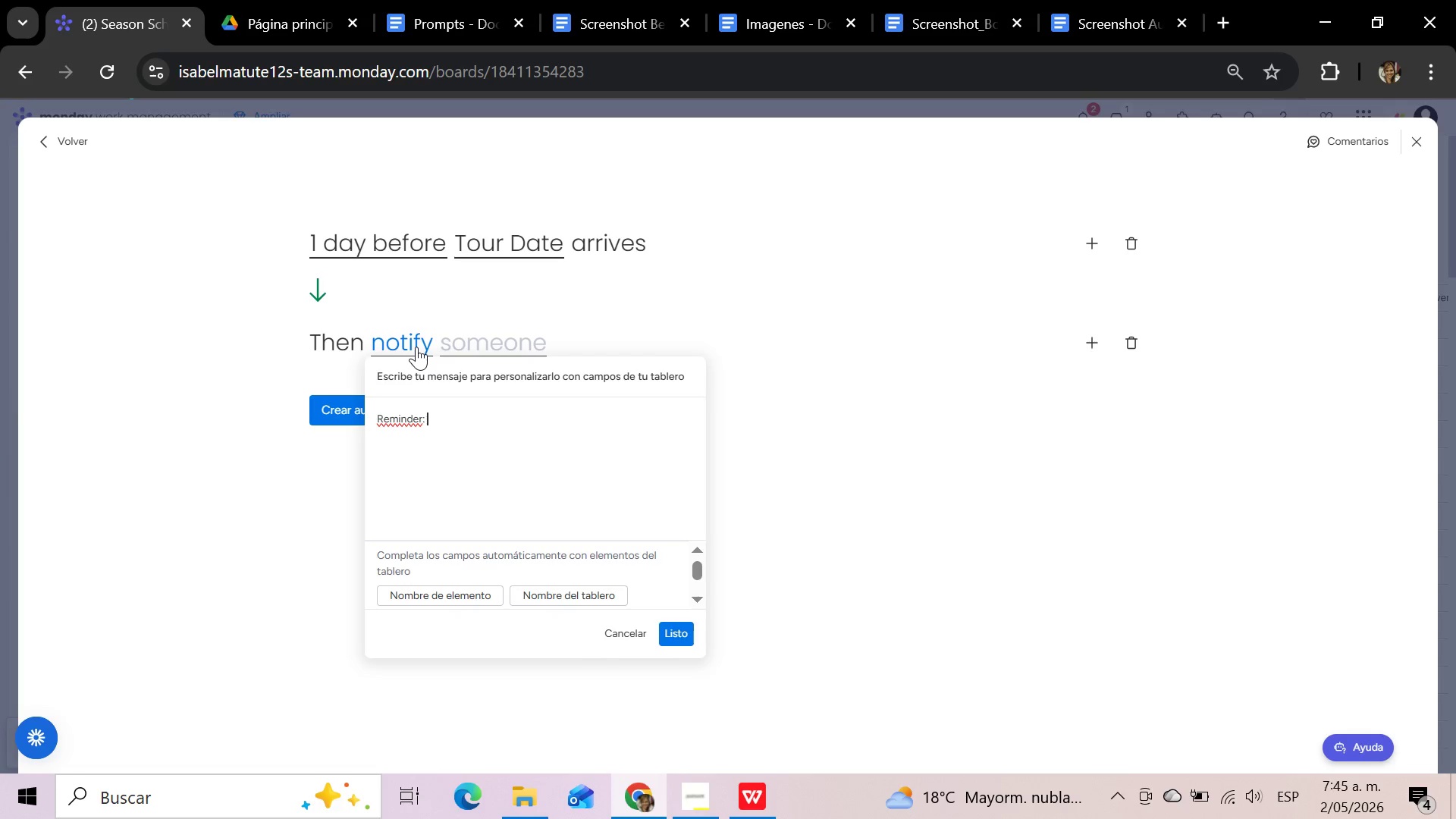 
left_click([473, 598])
 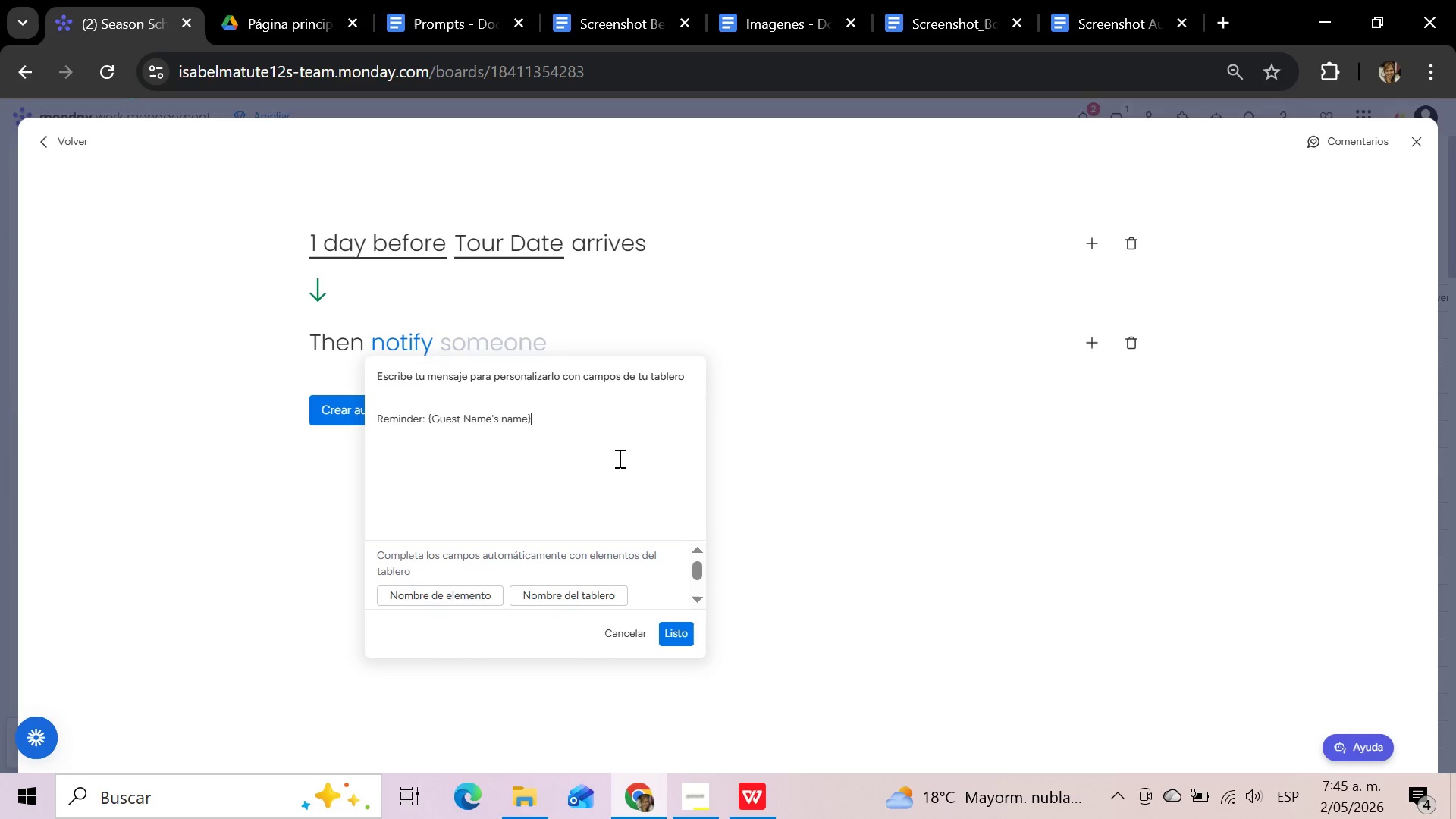 
wait(5.02)
 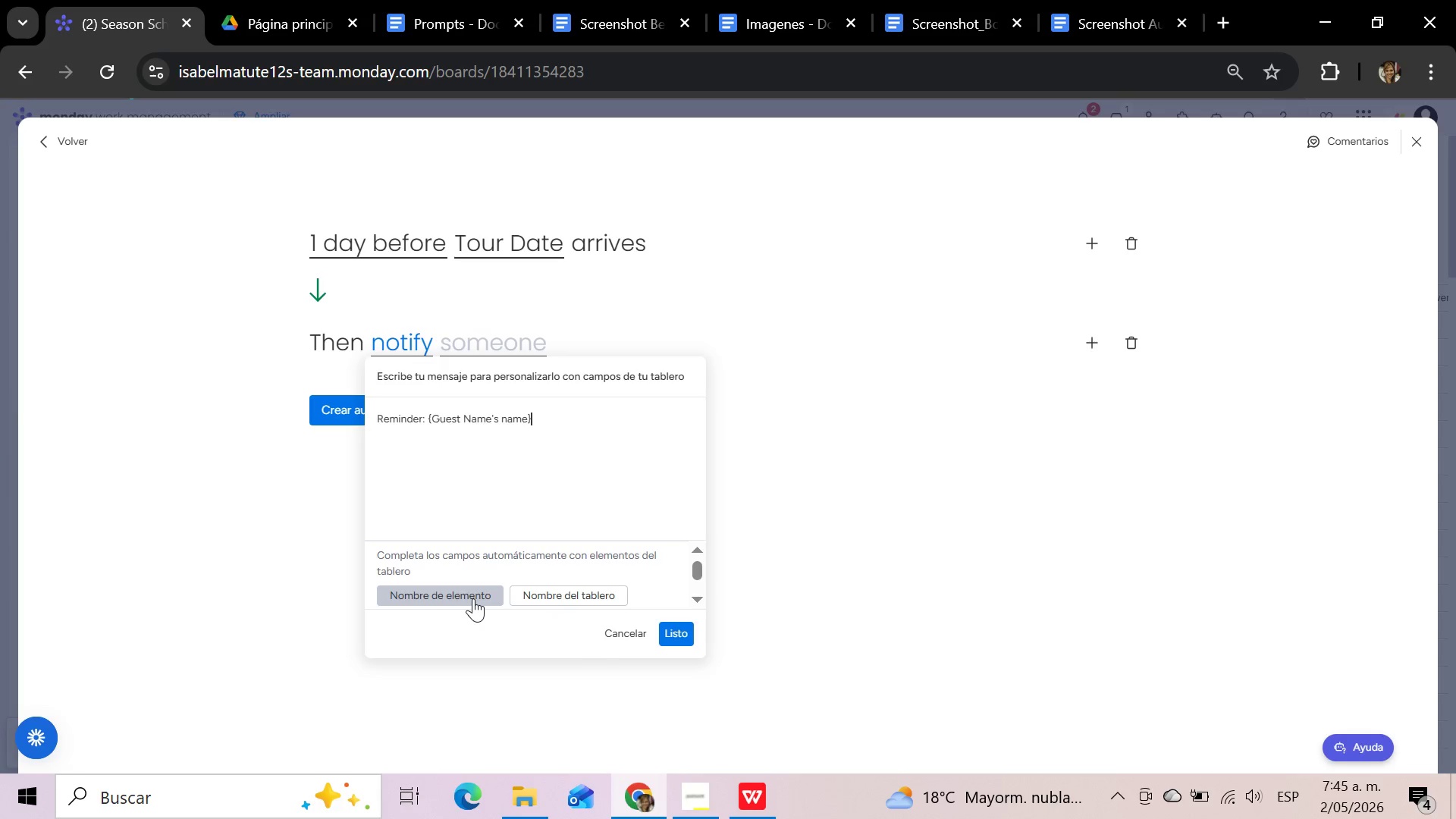 
key(Space)
 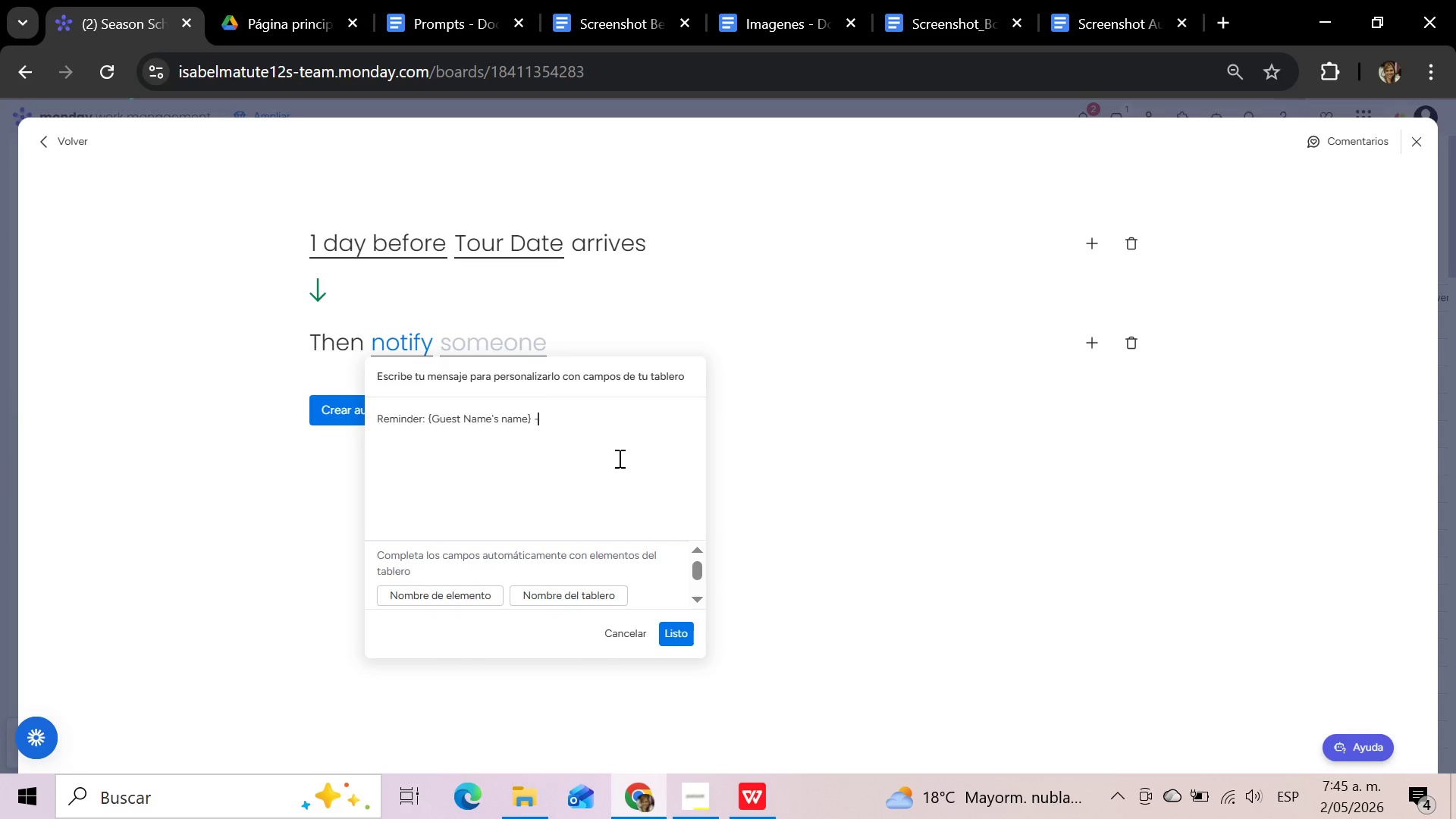 
key(Minus)
 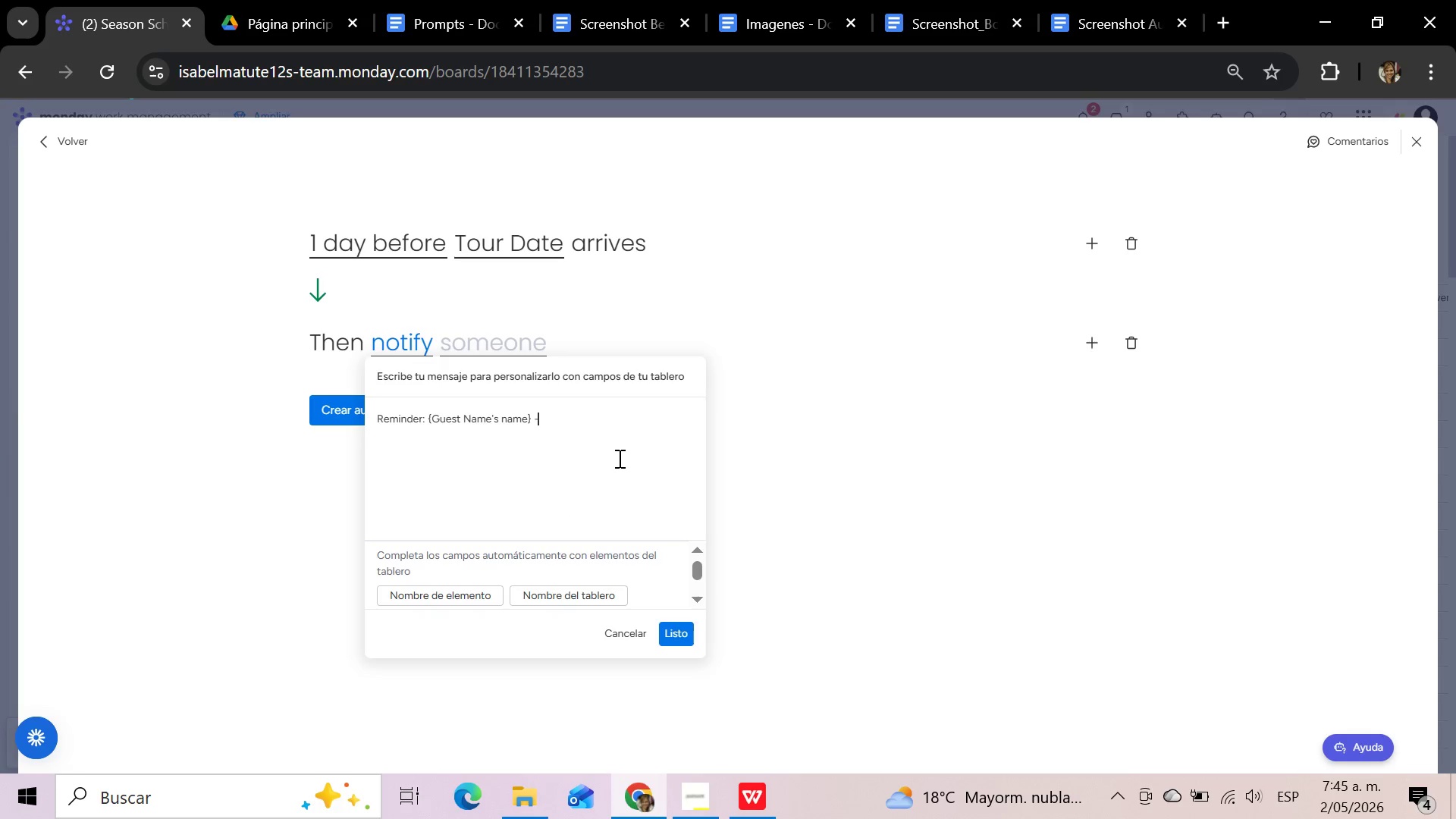 
key(Space)
 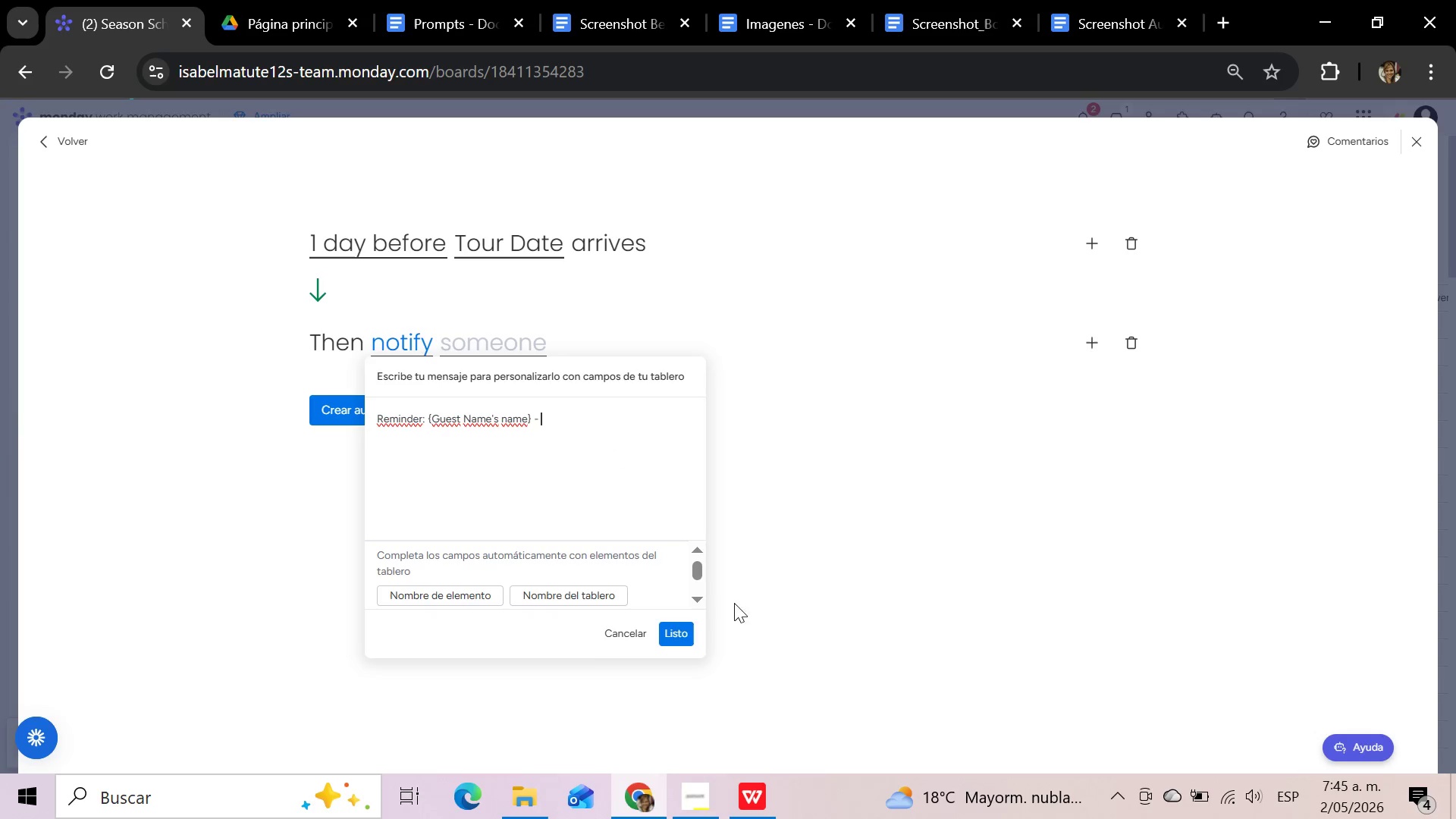 
left_click([700, 598])
 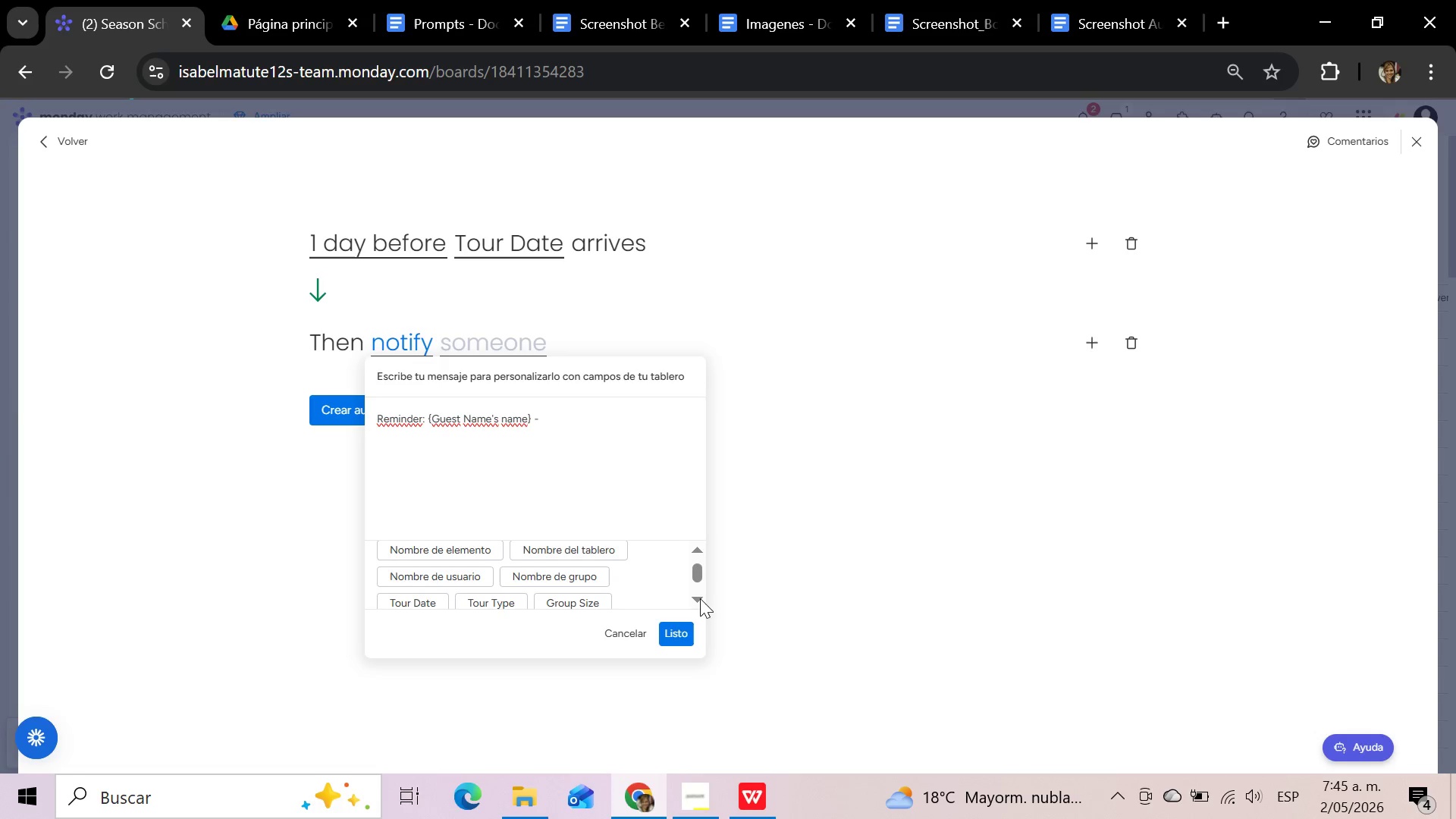 
wait(8.23)
 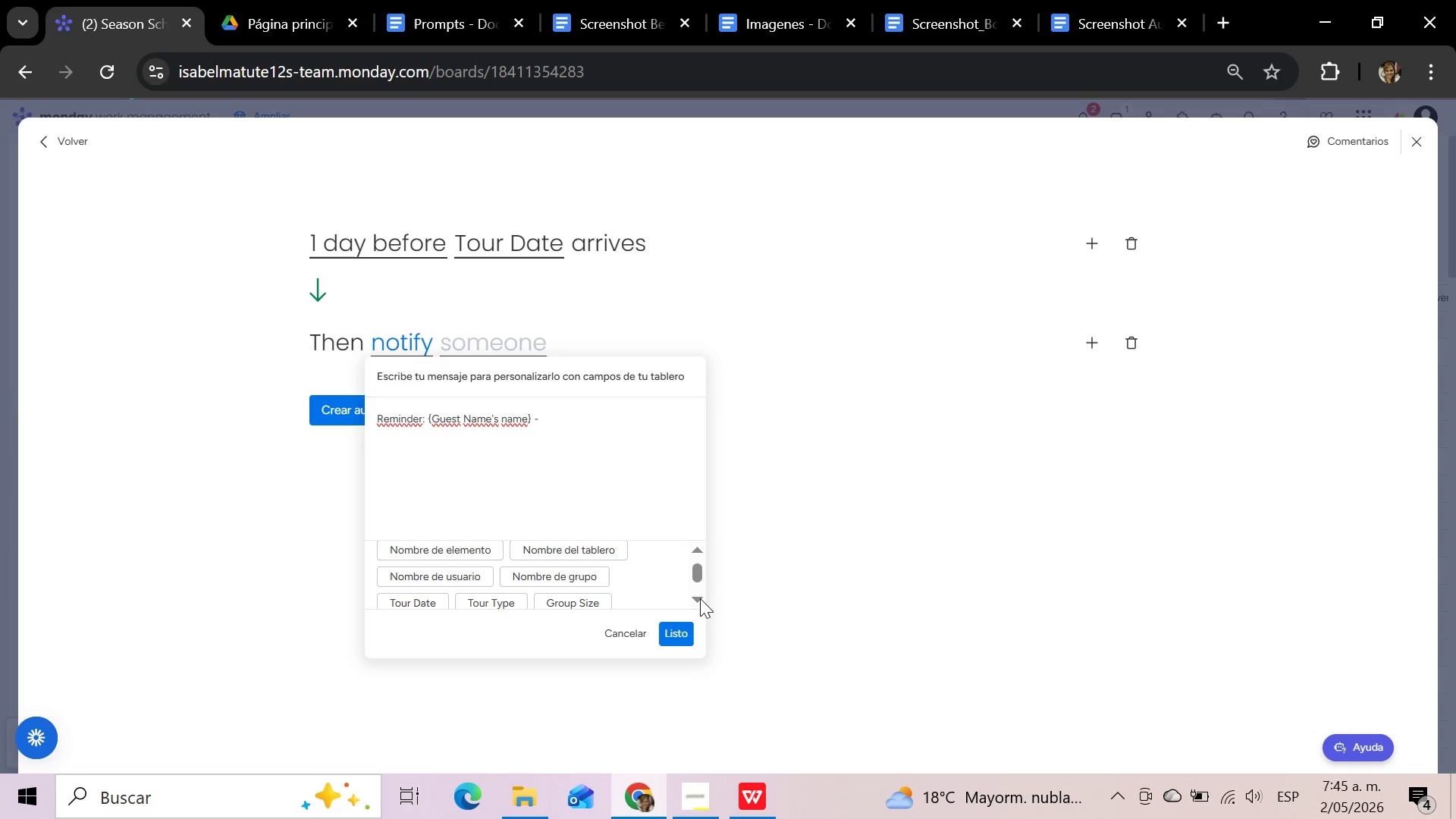 
left_click([490, 596])
 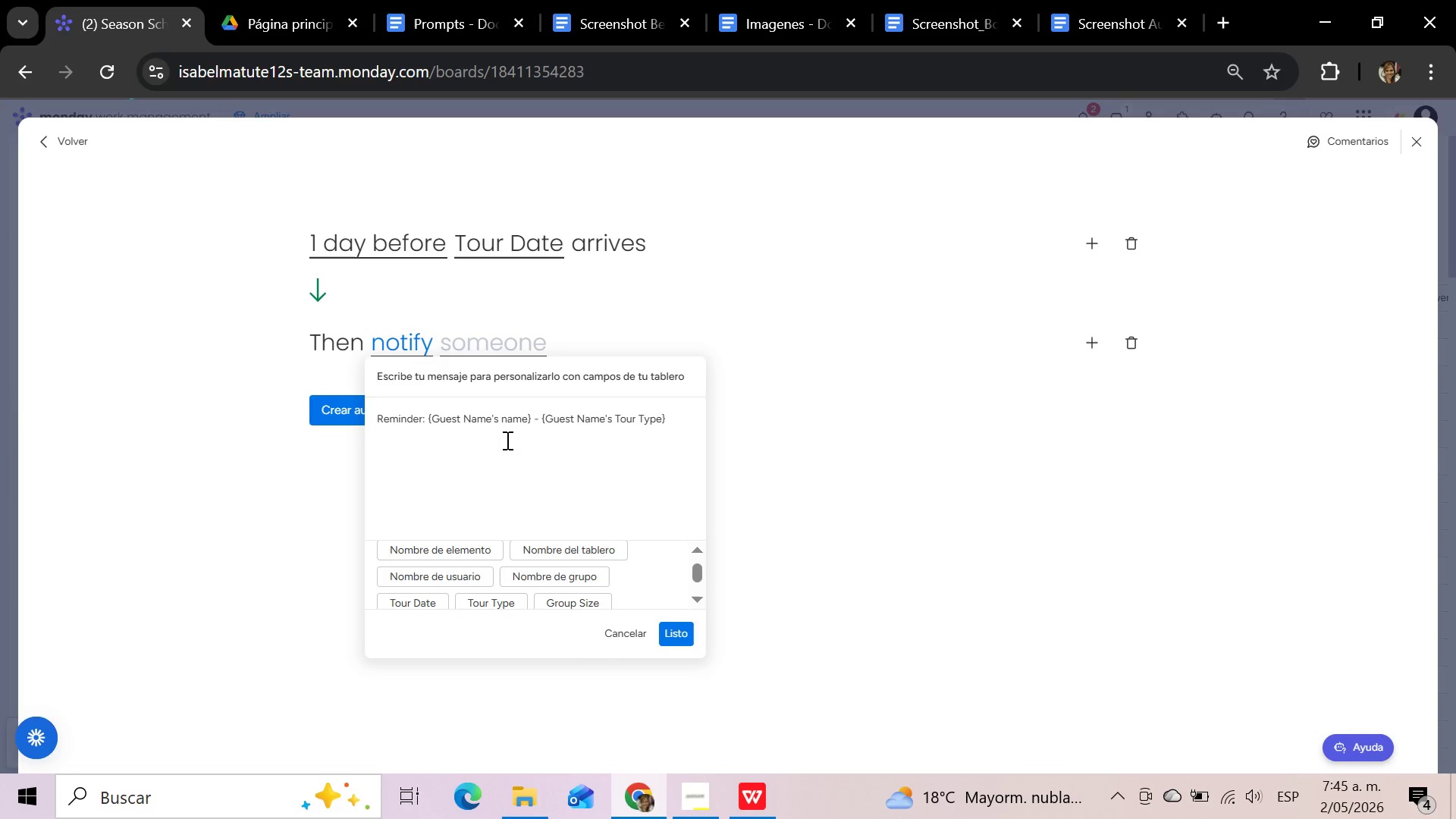 
wait(20.0)
 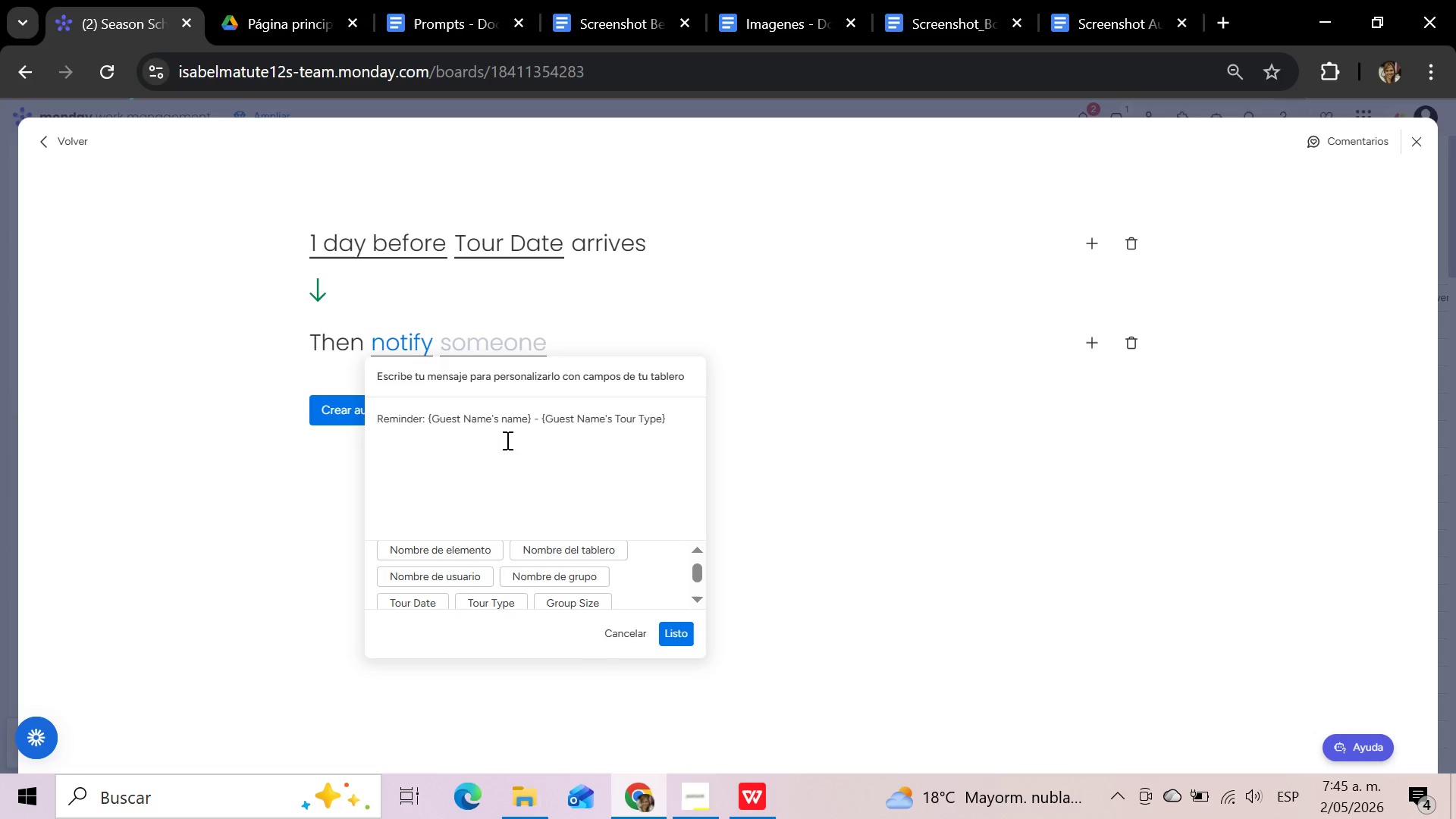 
key(Backspace)
 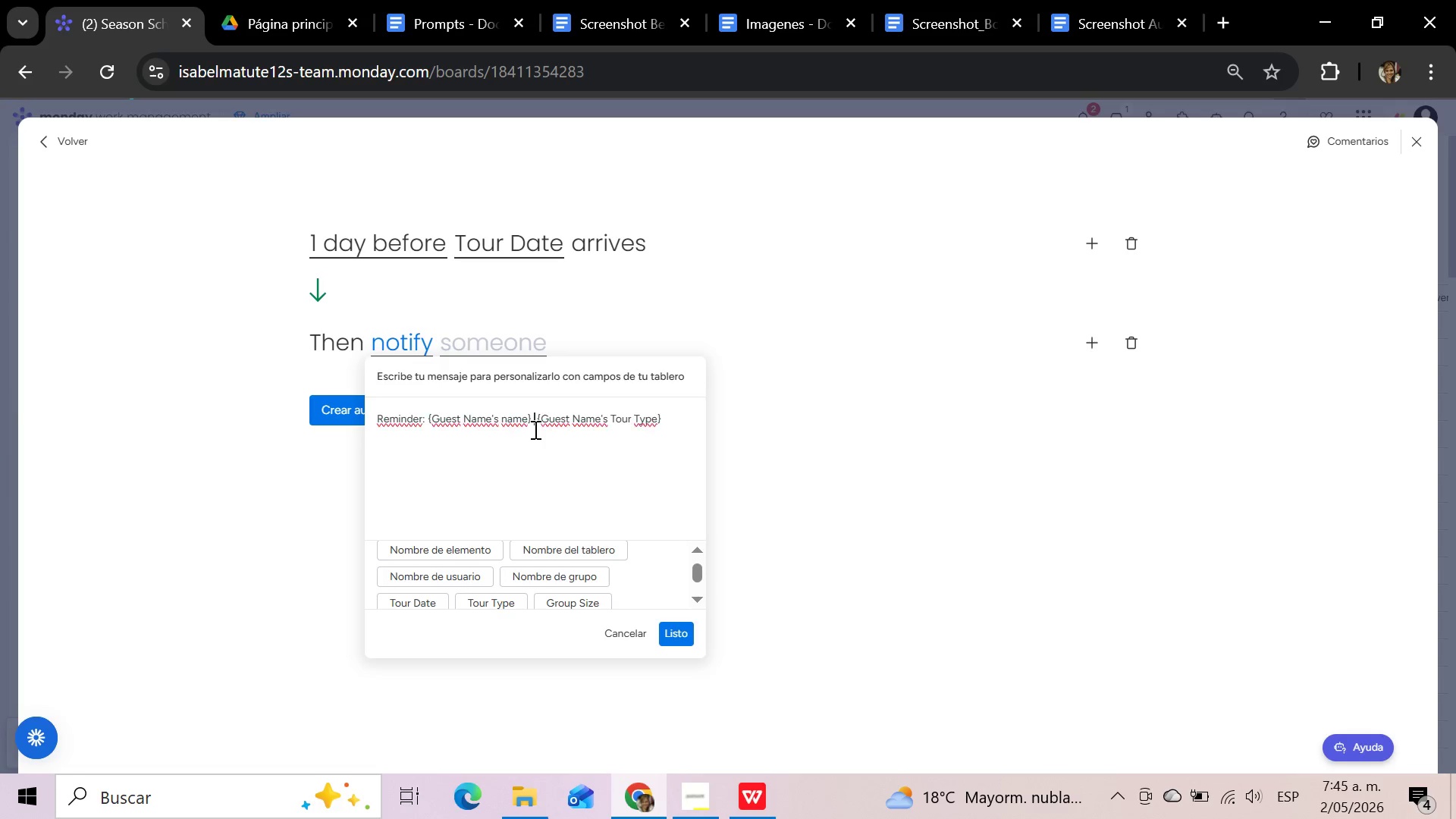 
key(Backspace)
 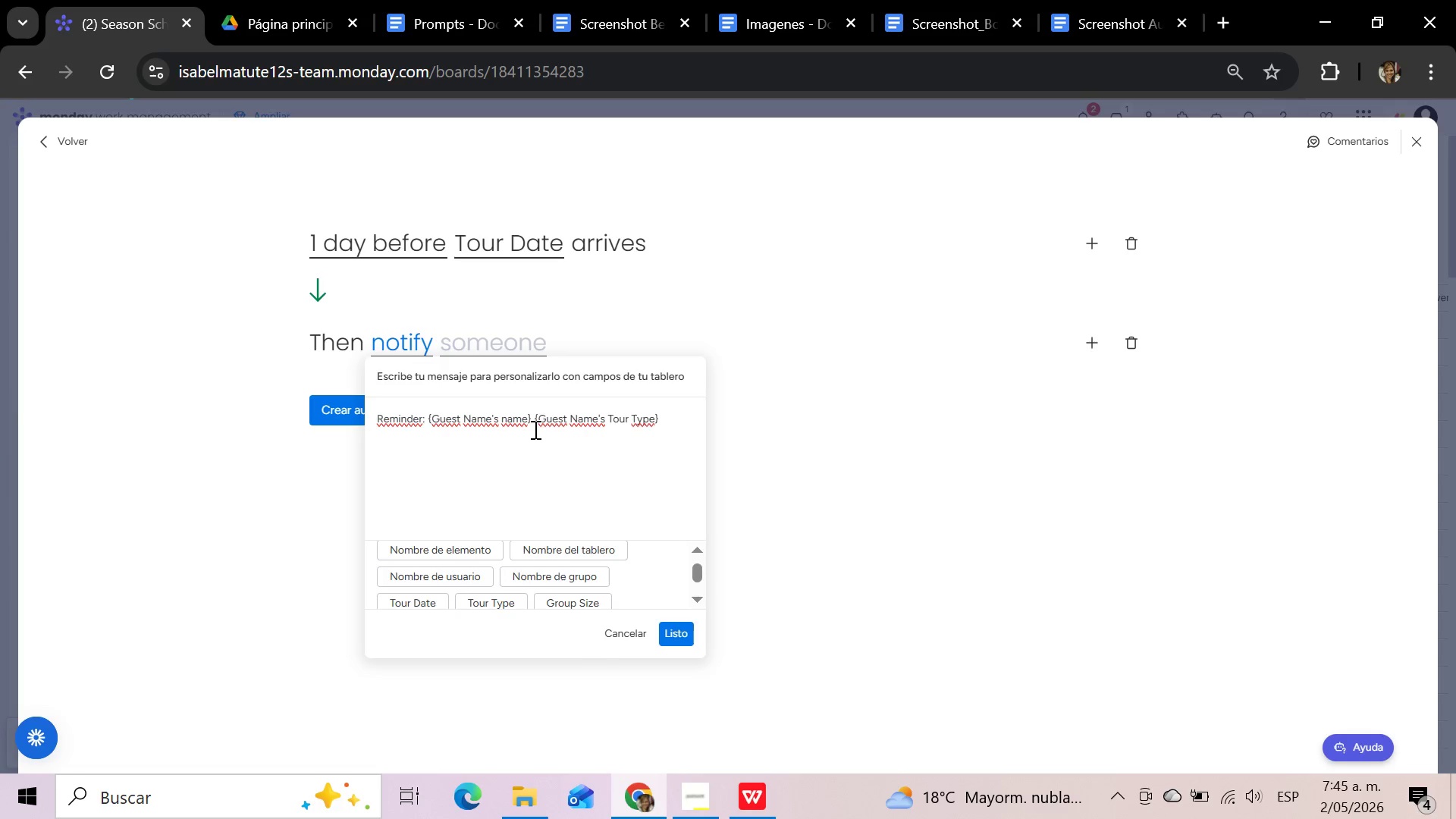 
key(Backspace)
 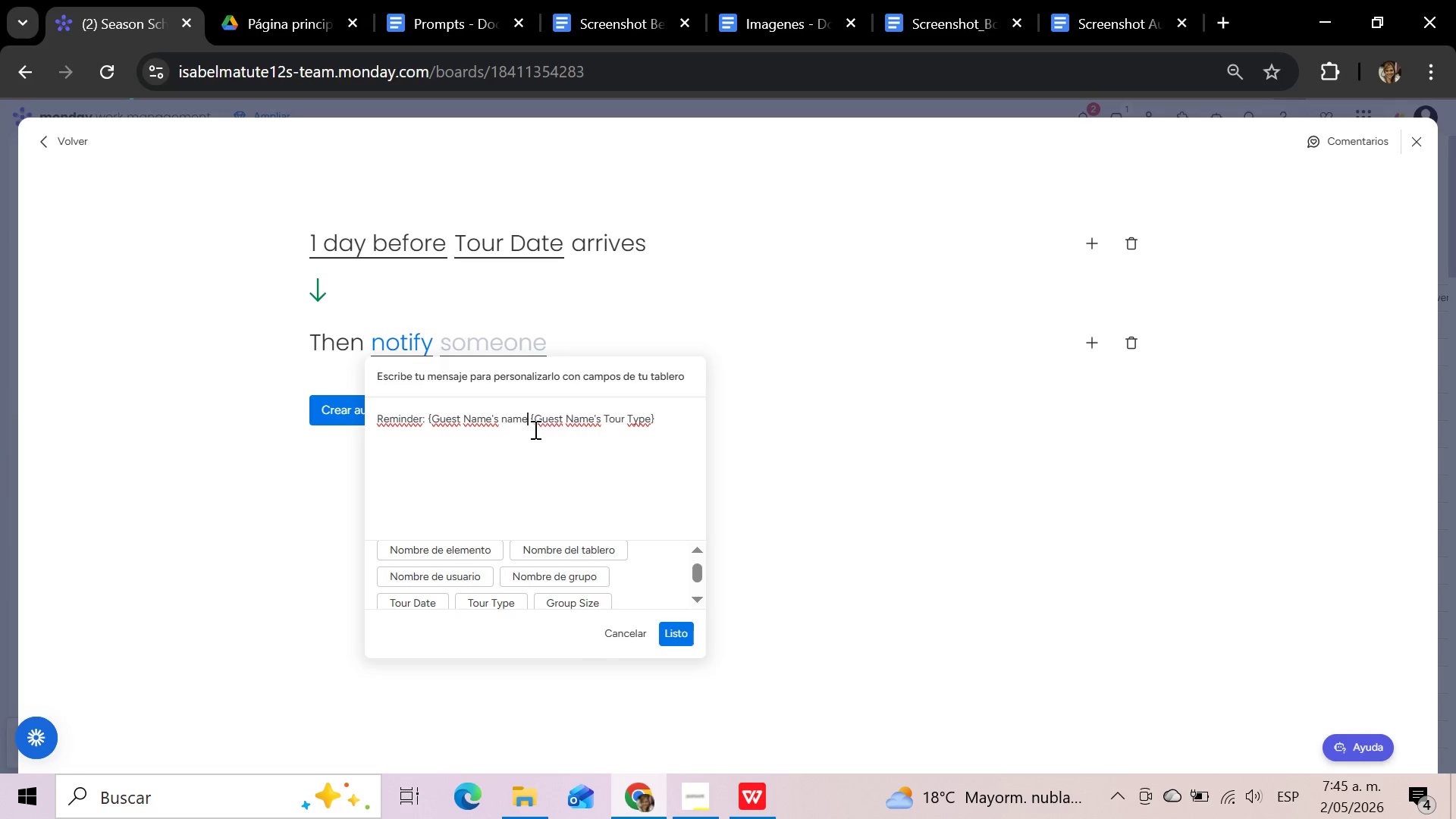 
key(Backspace)
 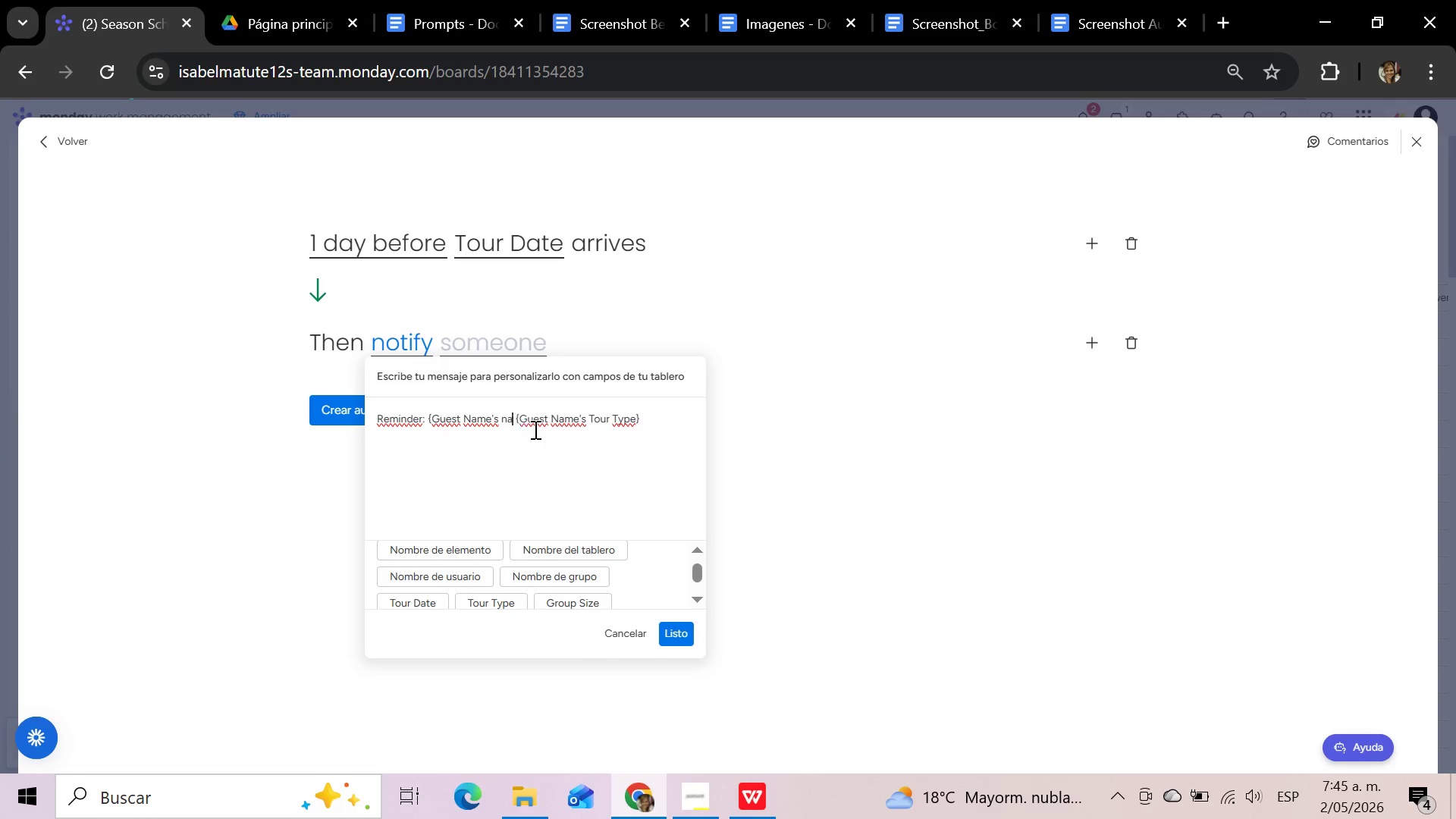 
key(Backspace)
 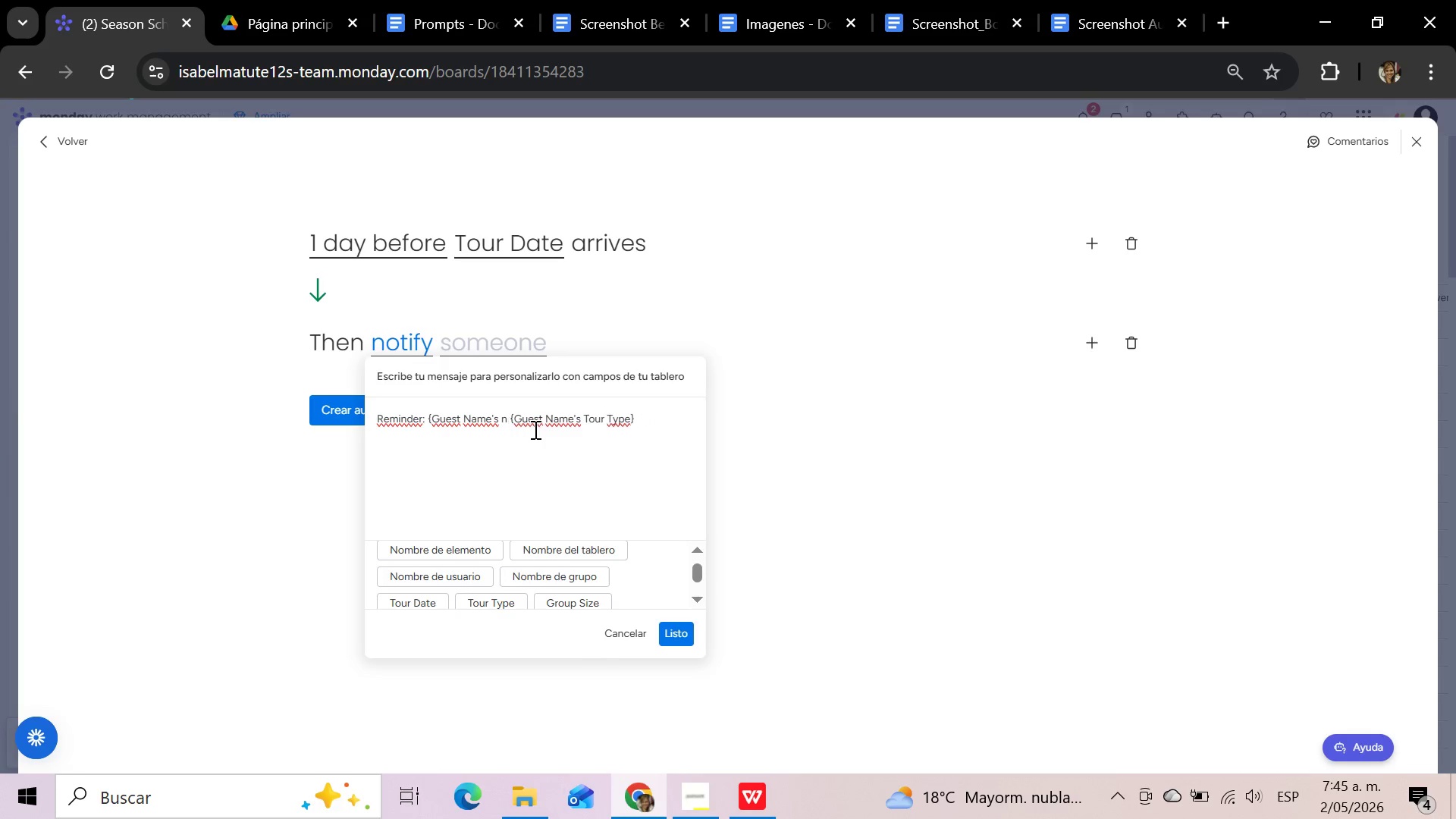 
key(Backspace)
 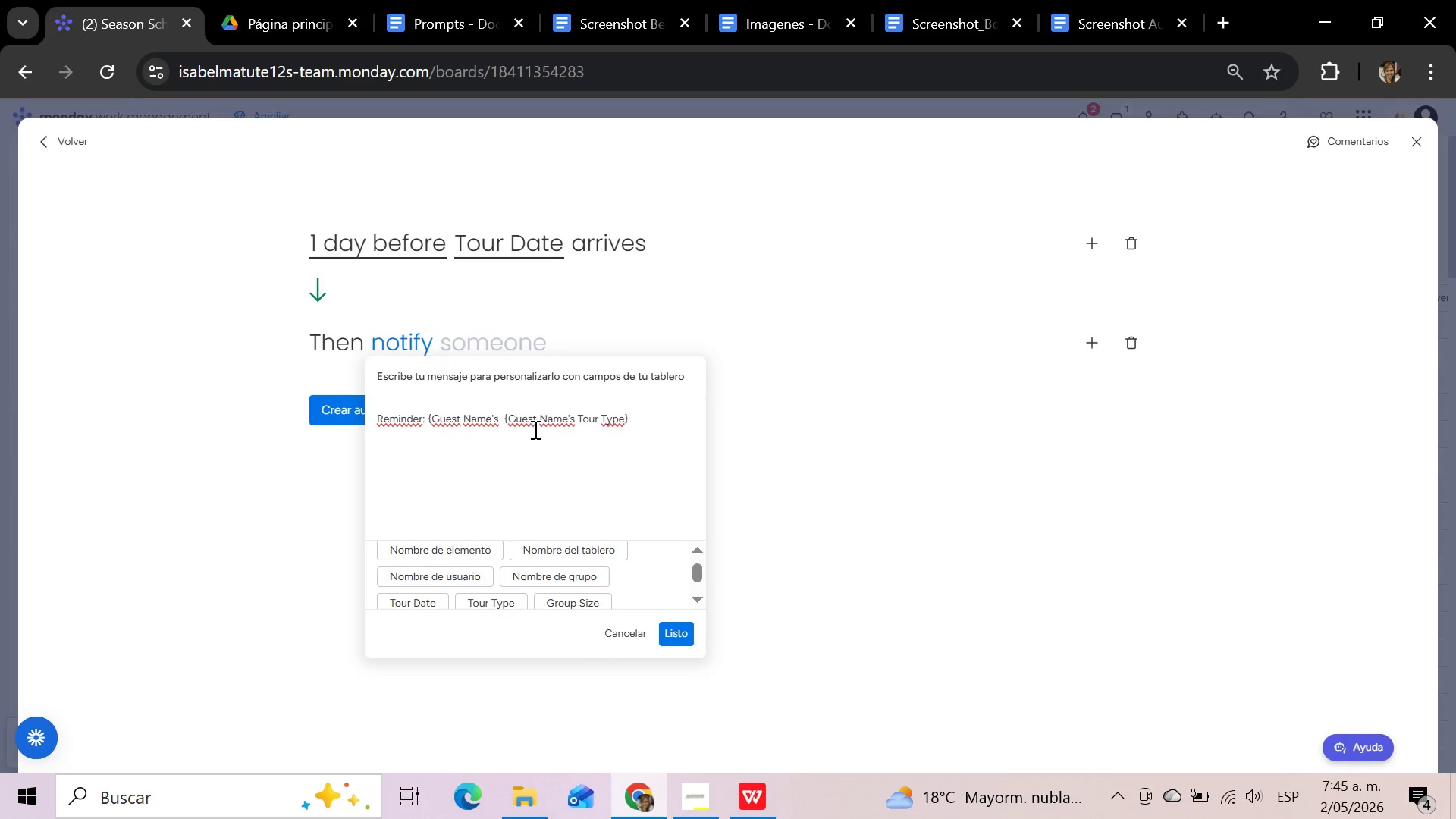 
key(Backspace)
 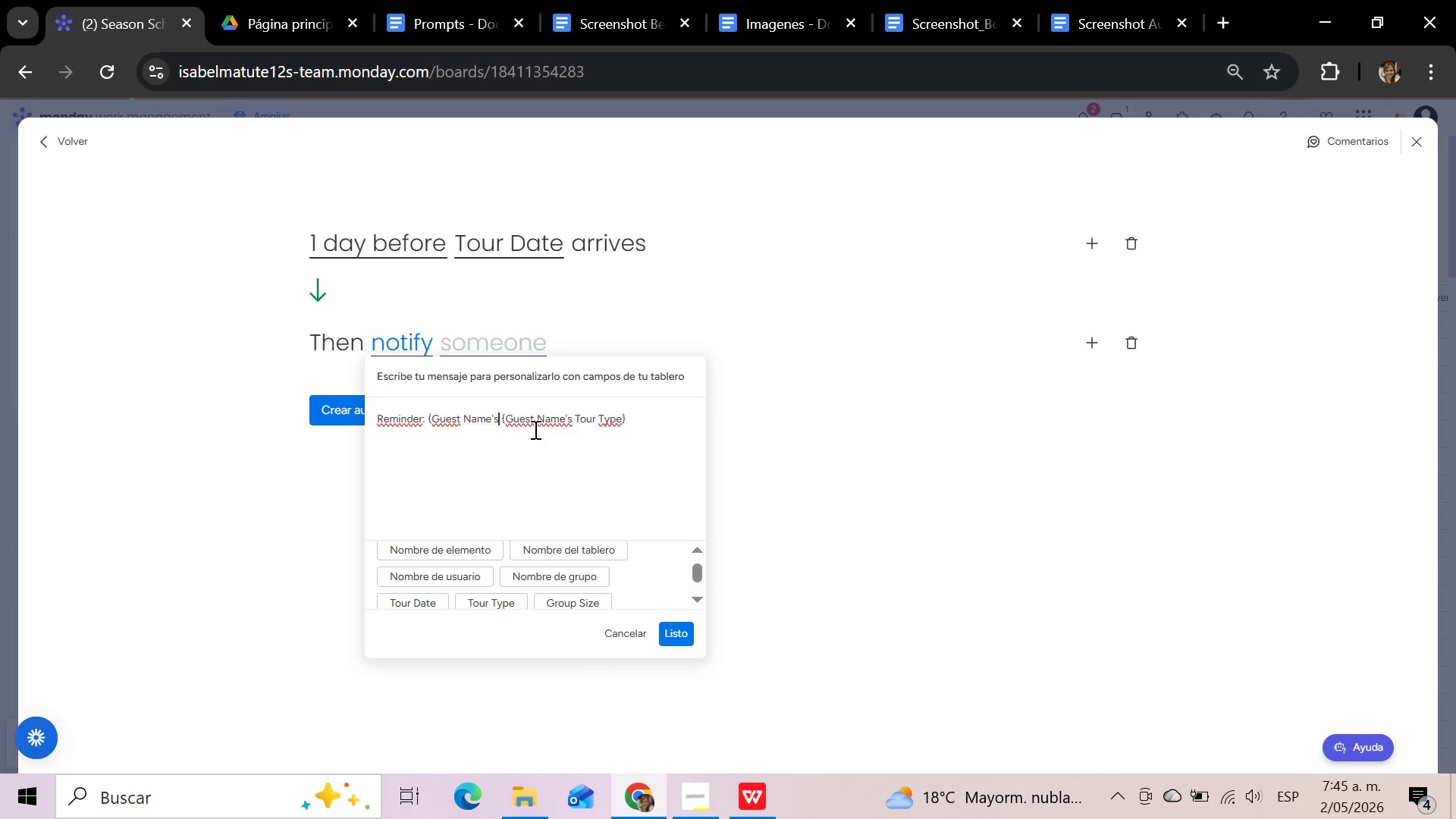 
key(Backspace)
 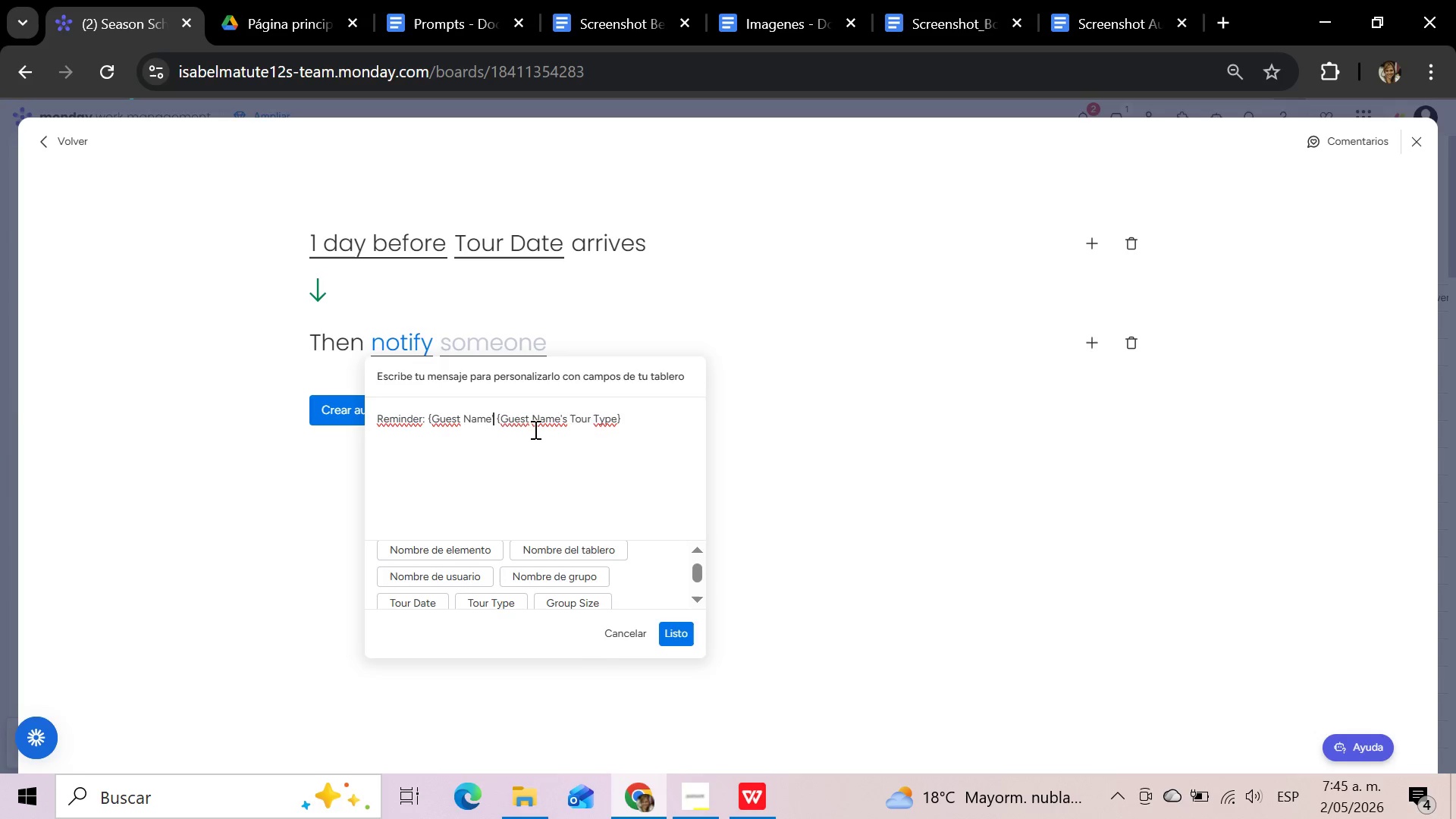 
key(Backspace)
 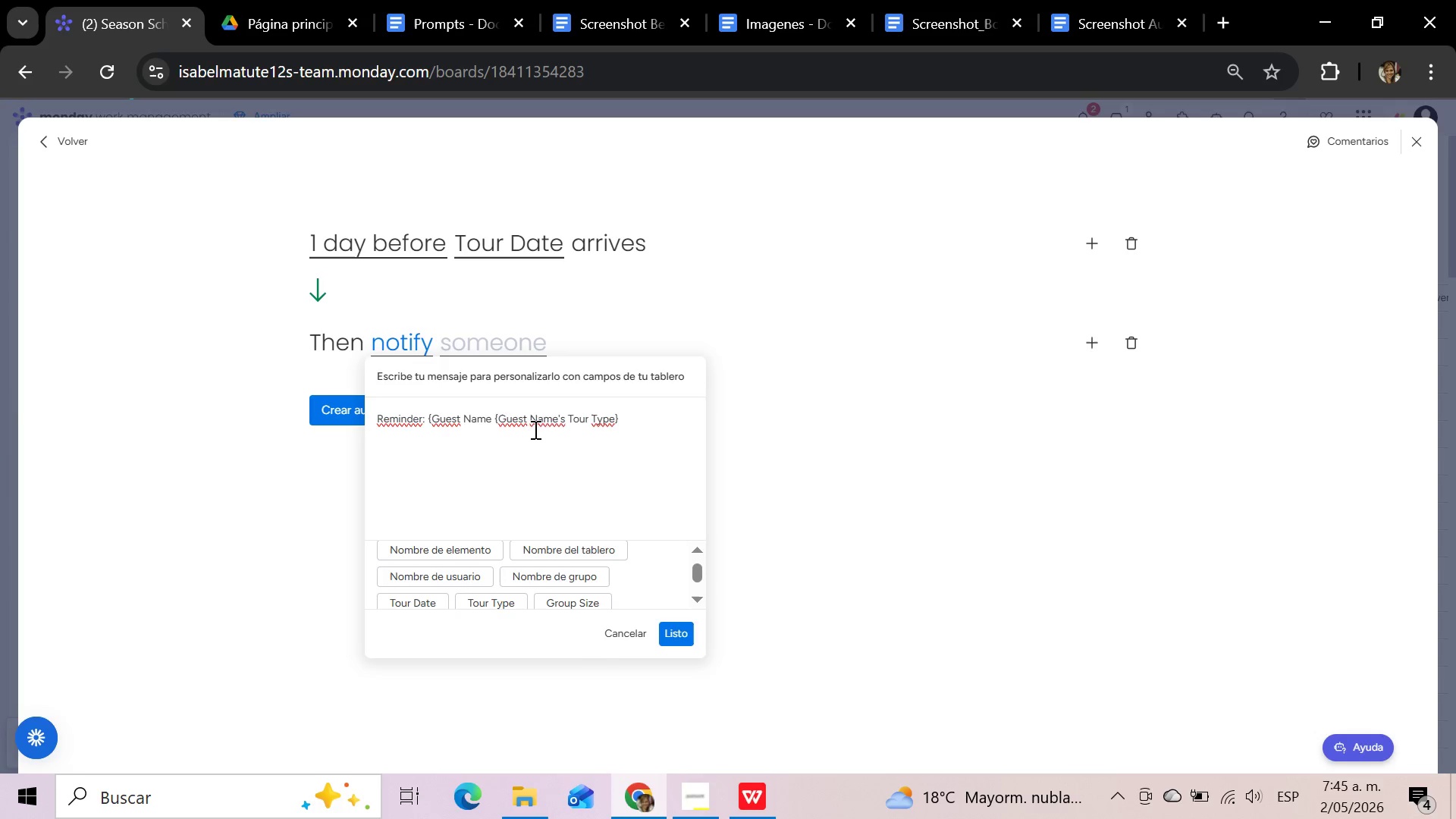 
key(Backspace)
 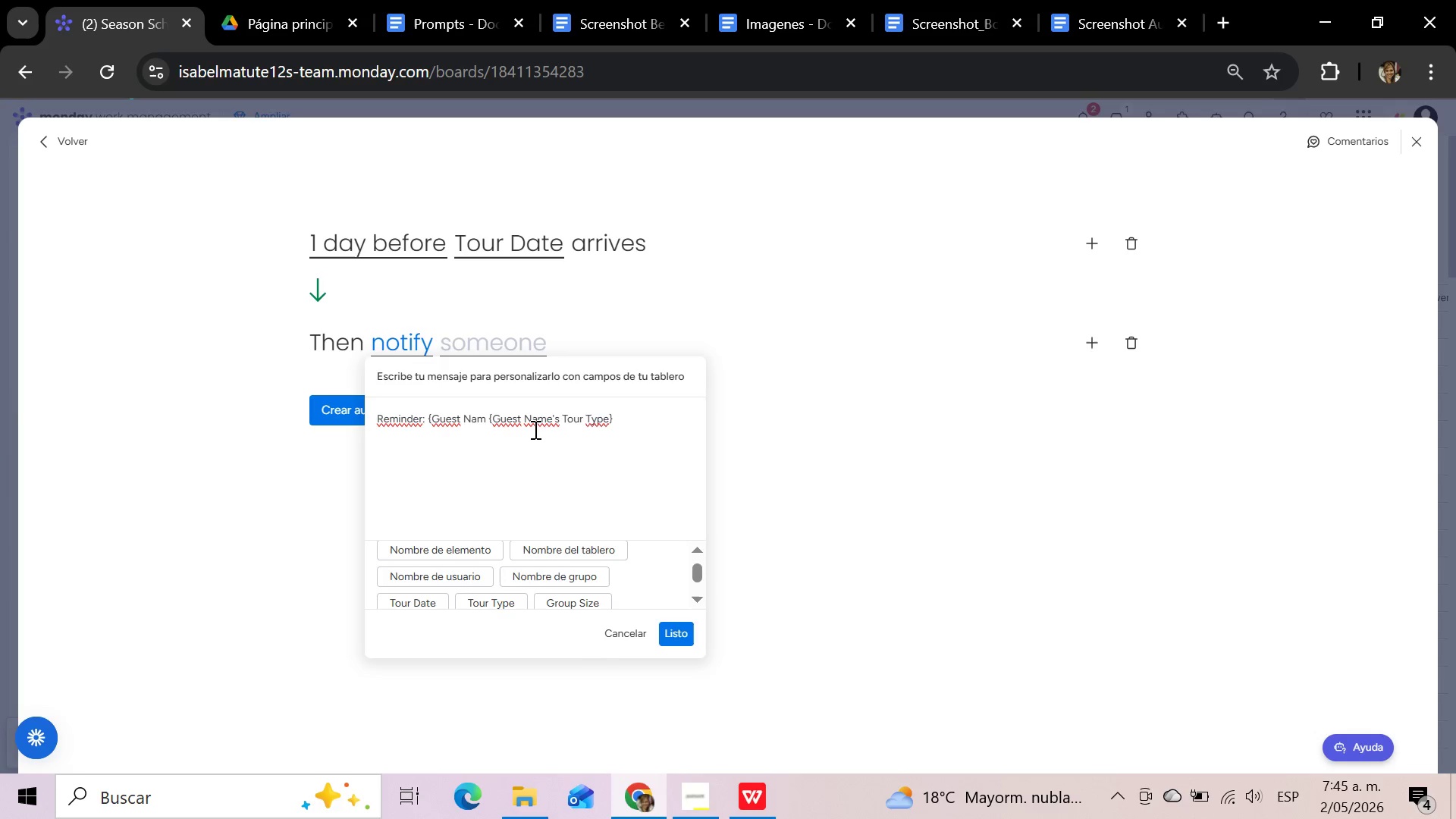 
key(Backspace)
 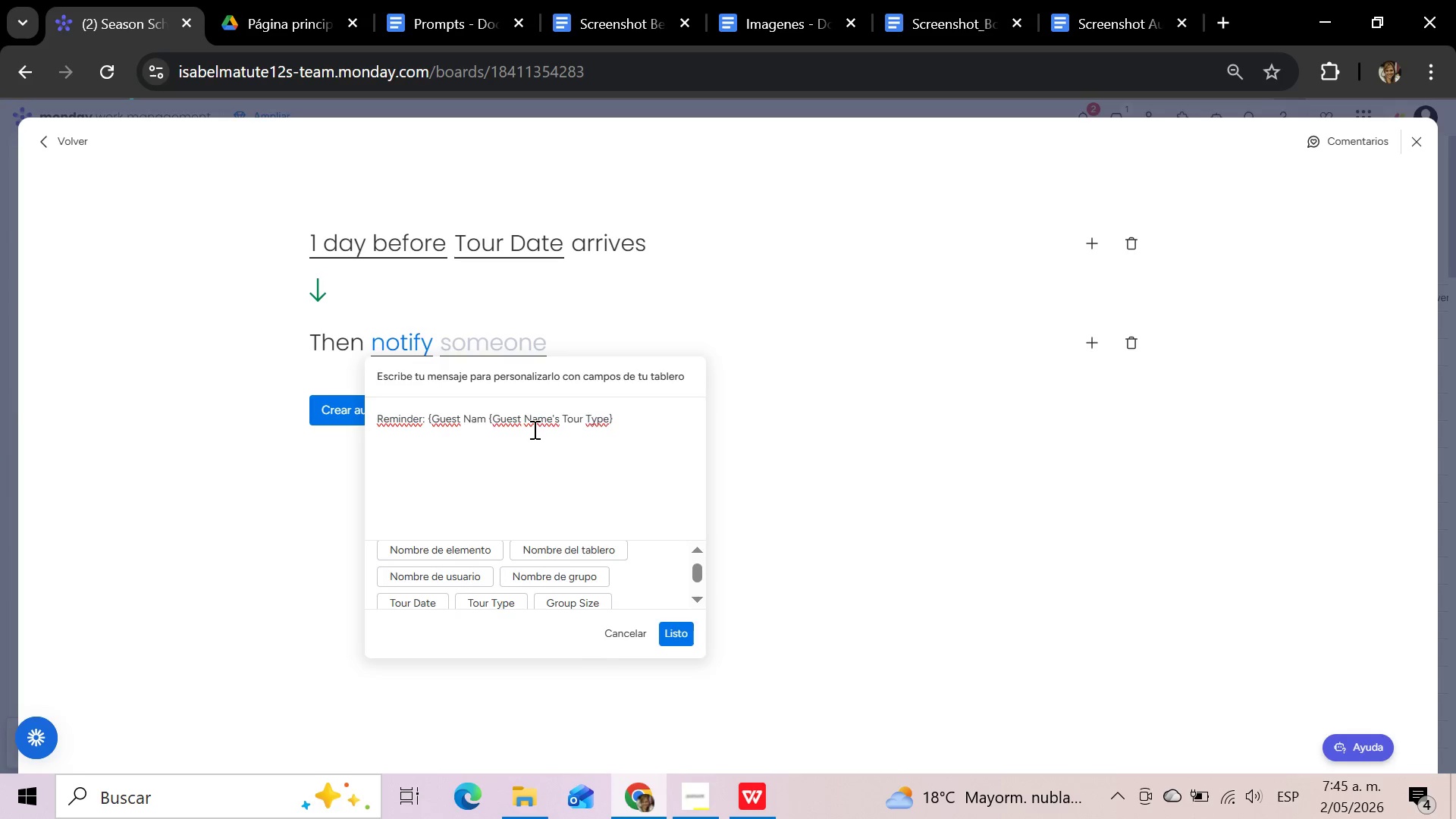 
key(Backspace)
 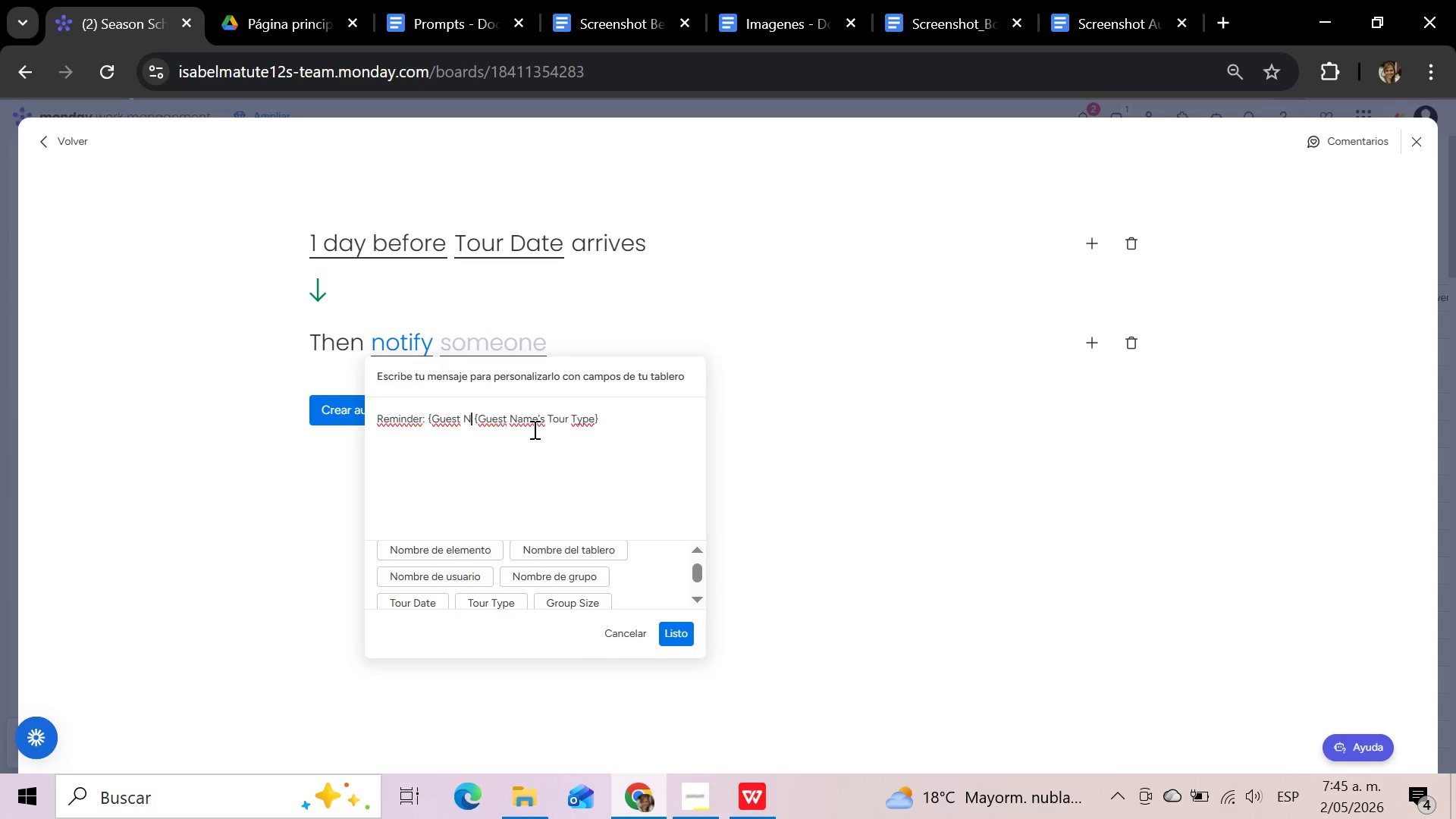 
key(Backspace)
 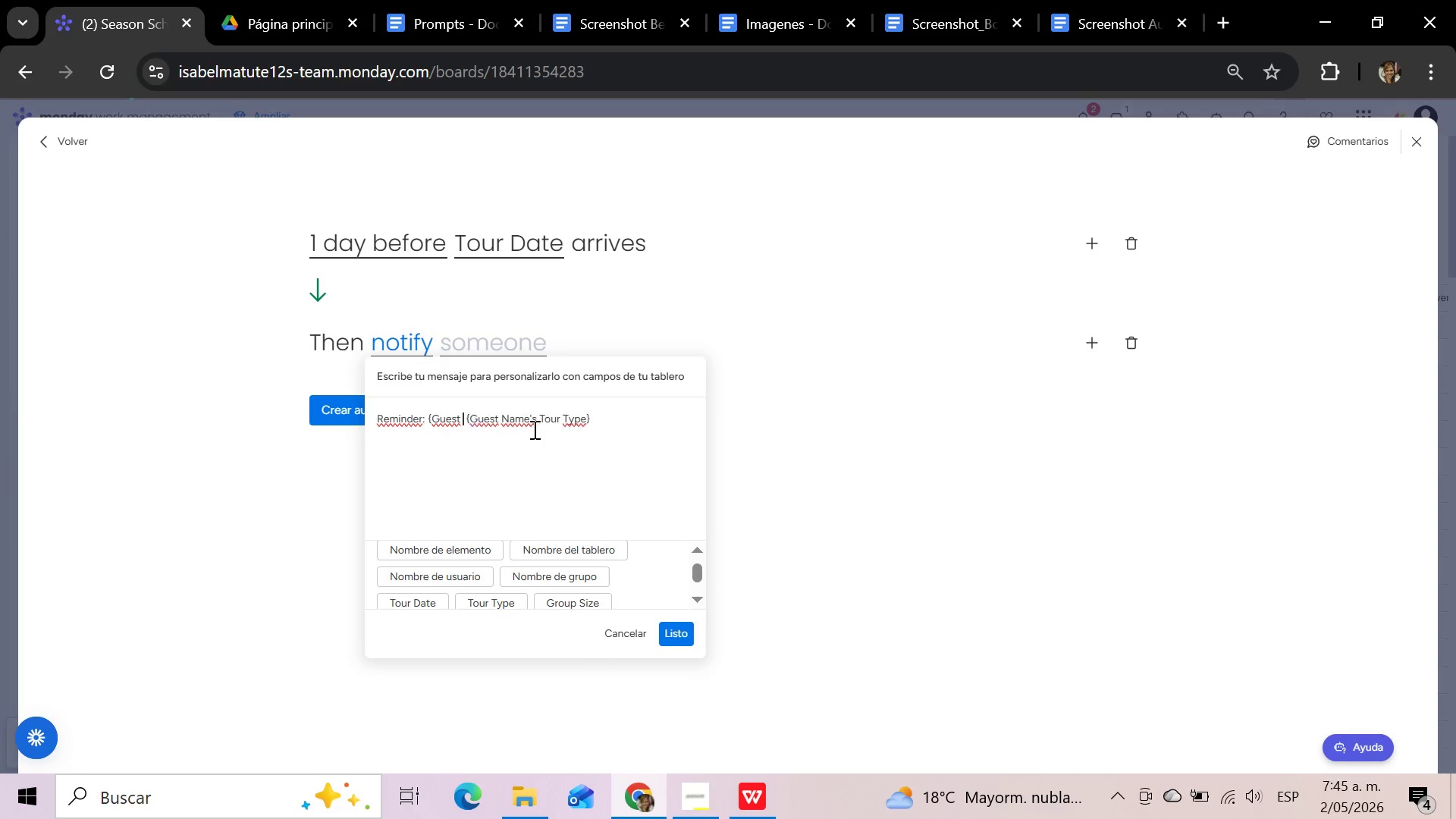 
key(Backspace)
 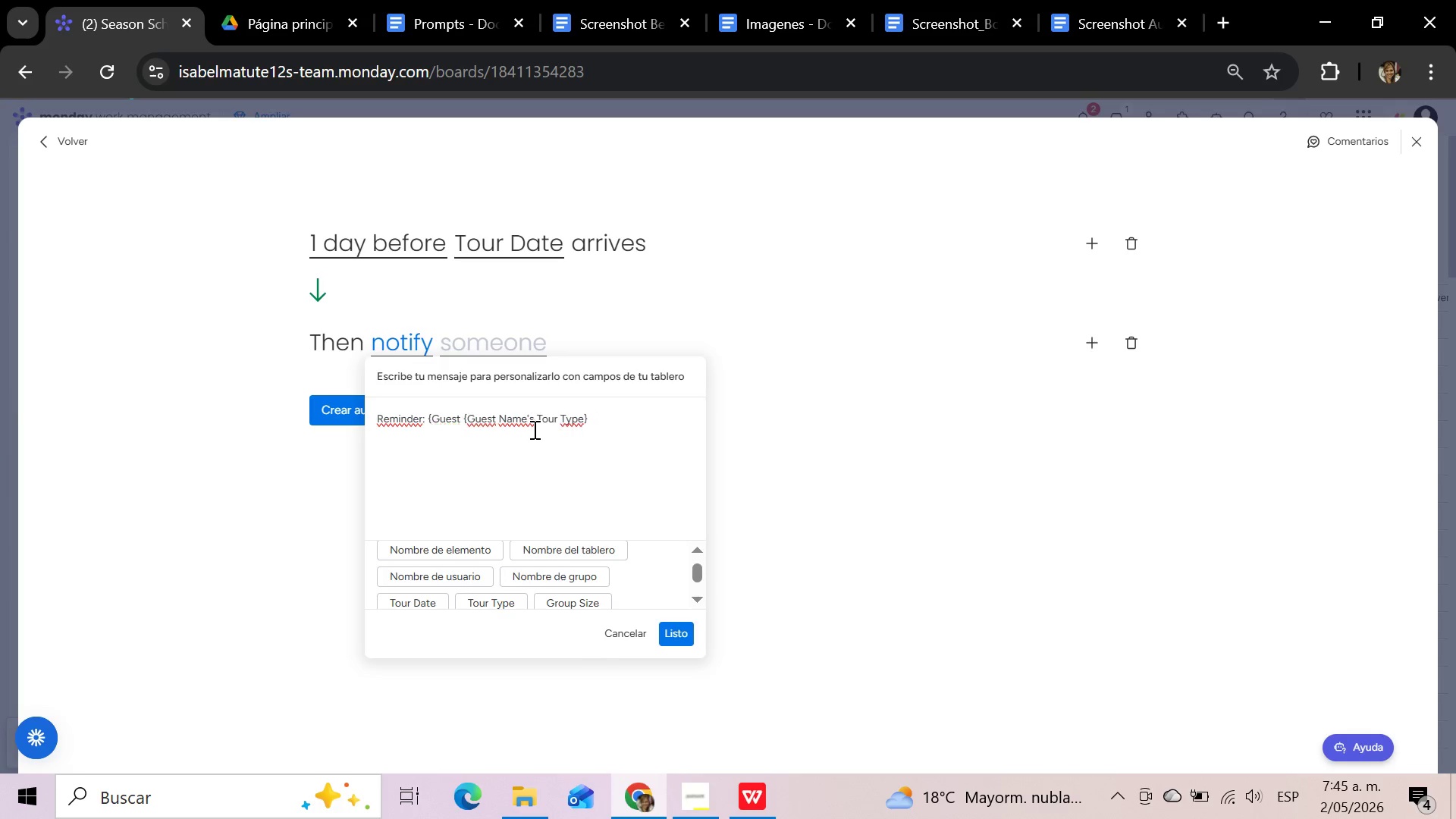 
key(Backspace)
 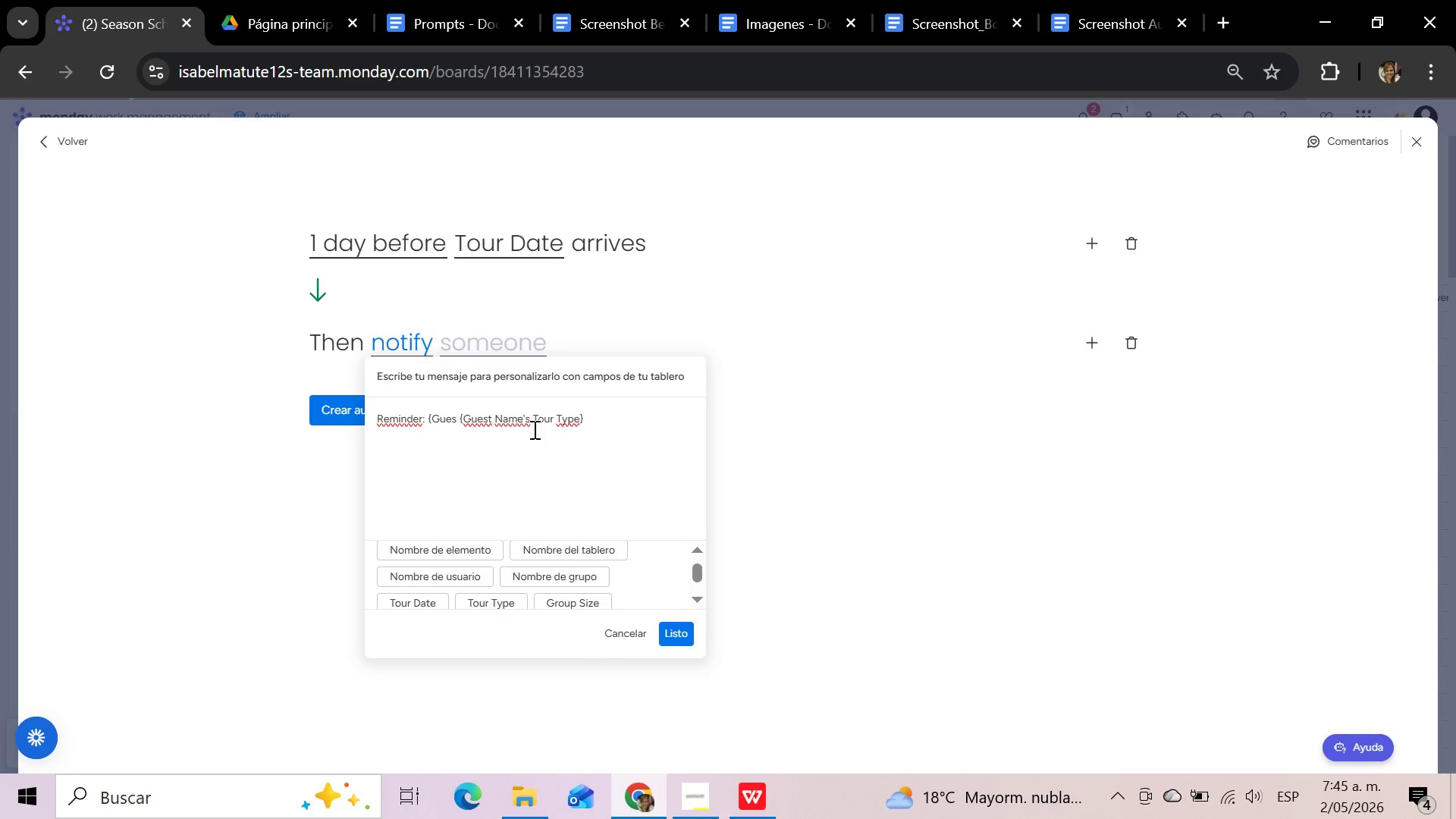 
key(Backspace)
 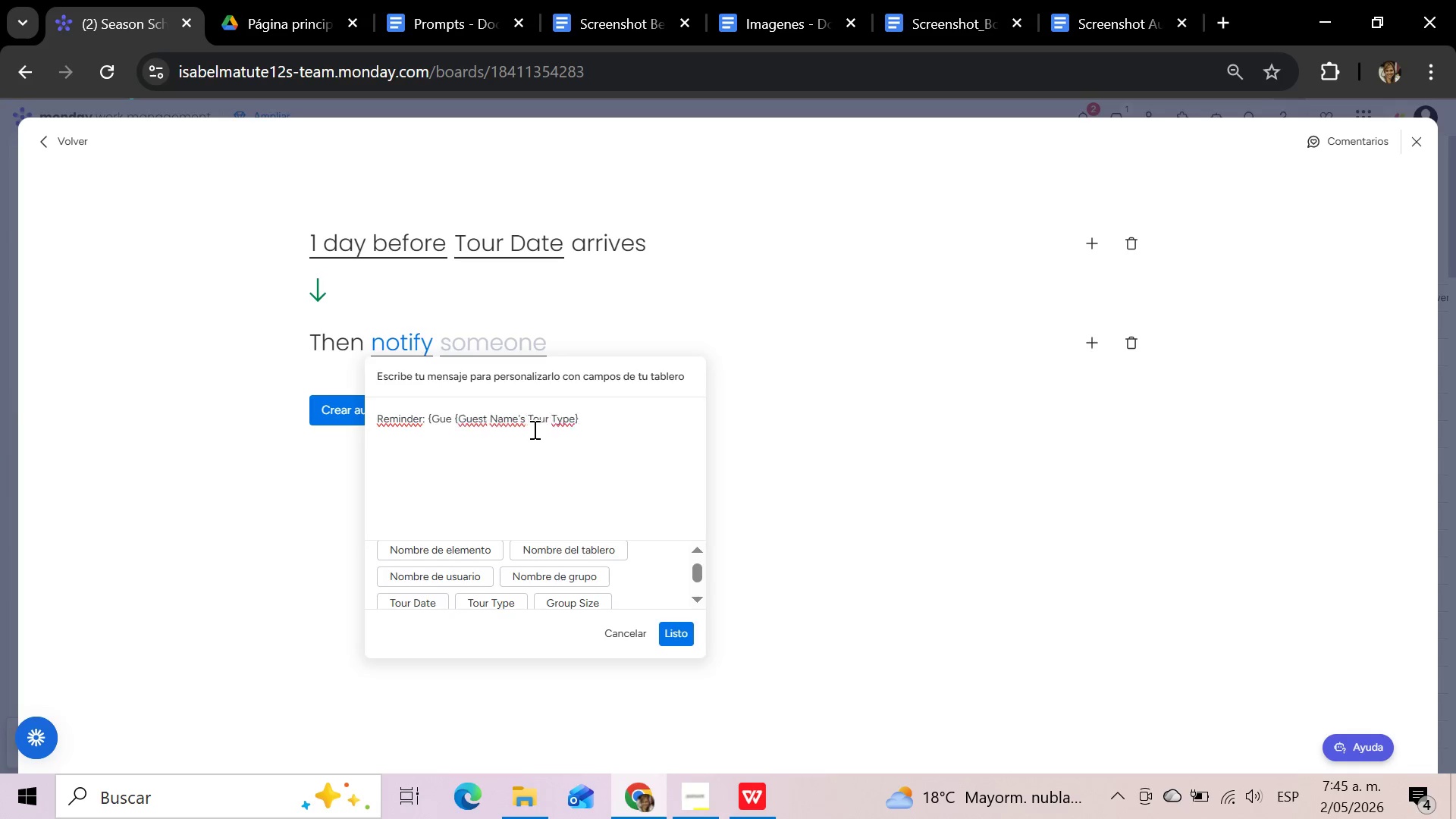 
key(Backspace)
 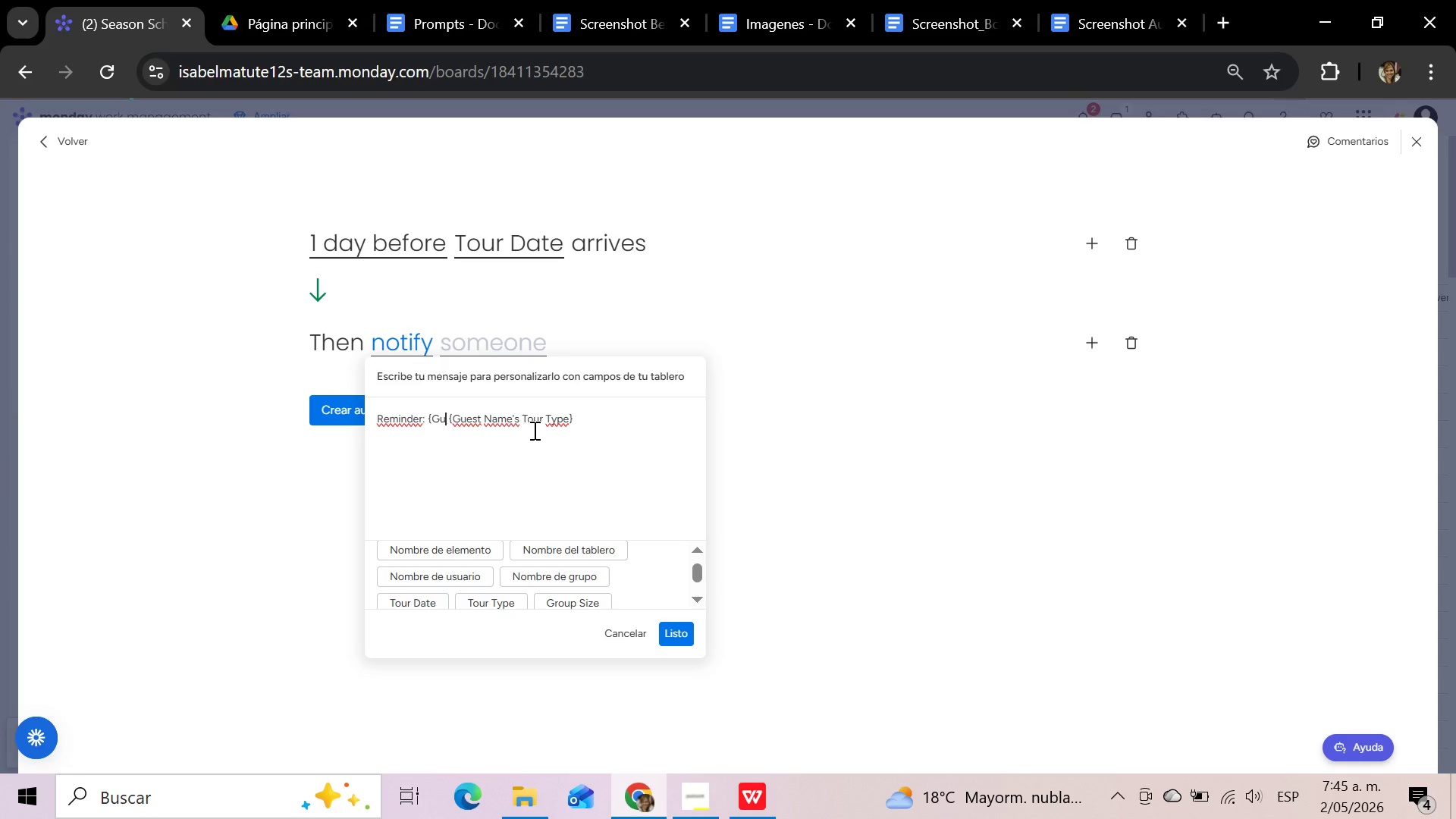 
key(Backspace)
 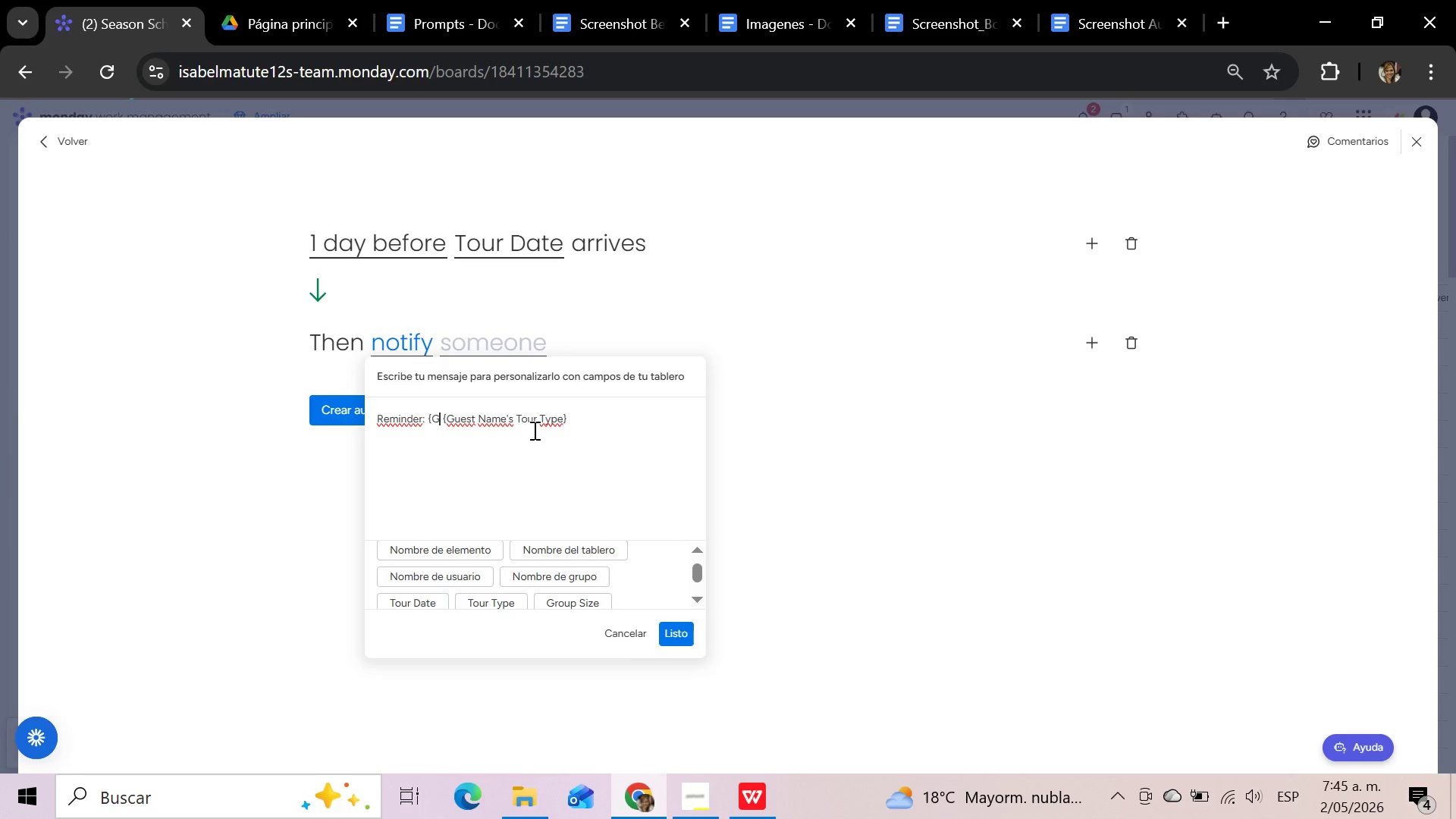 
key(Backspace)
 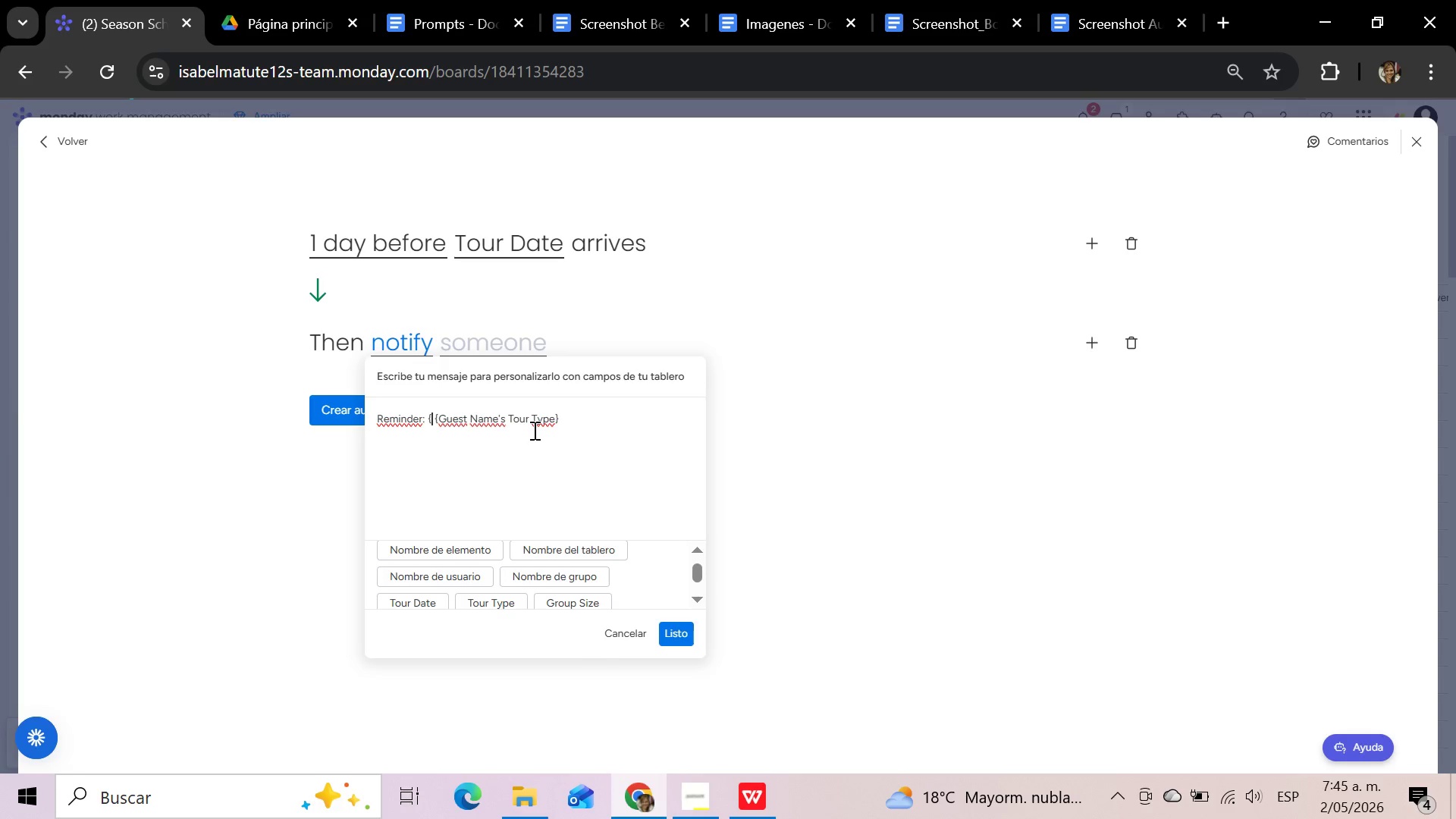 
key(Backspace)
 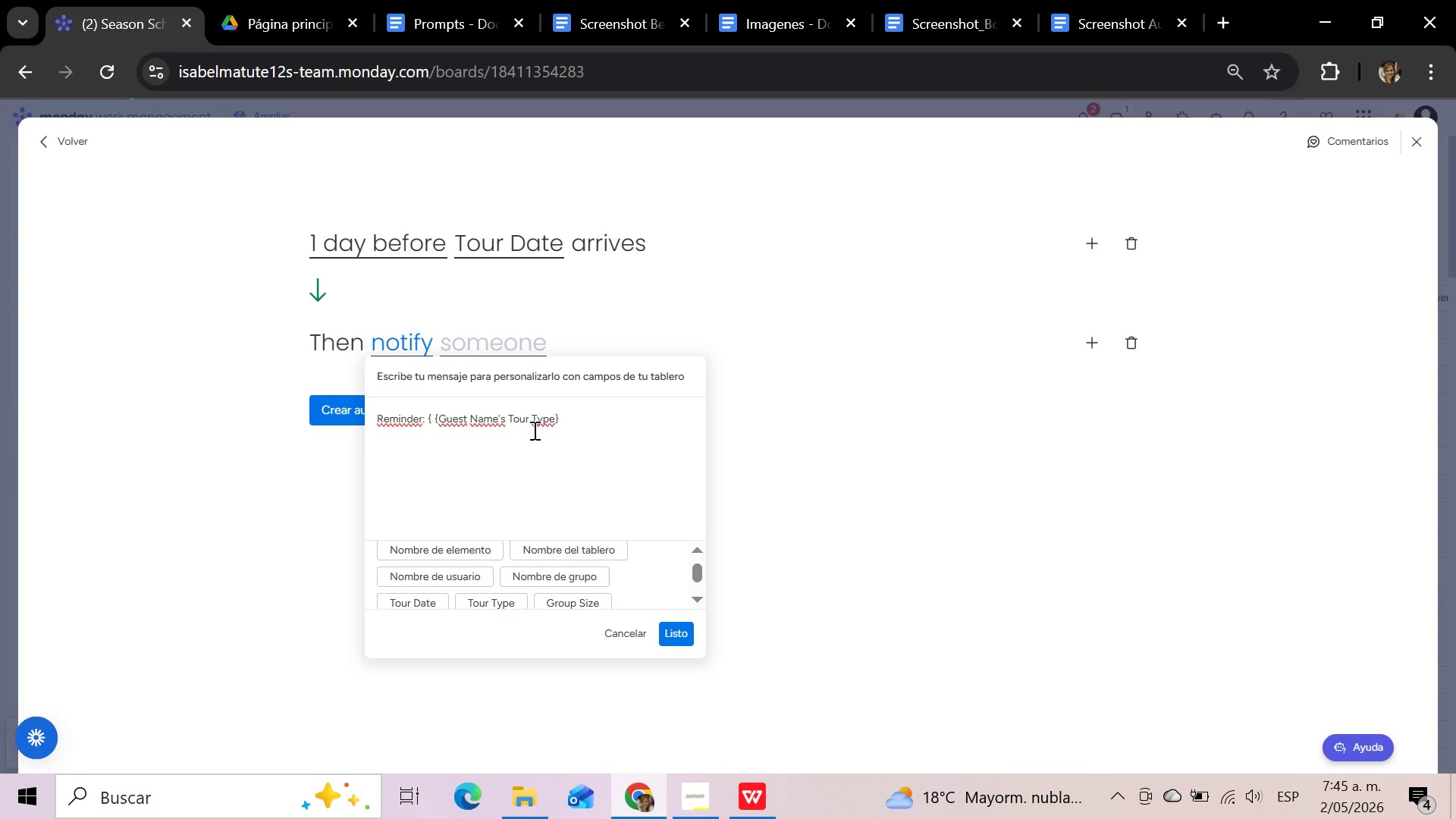 
key(Backspace)
 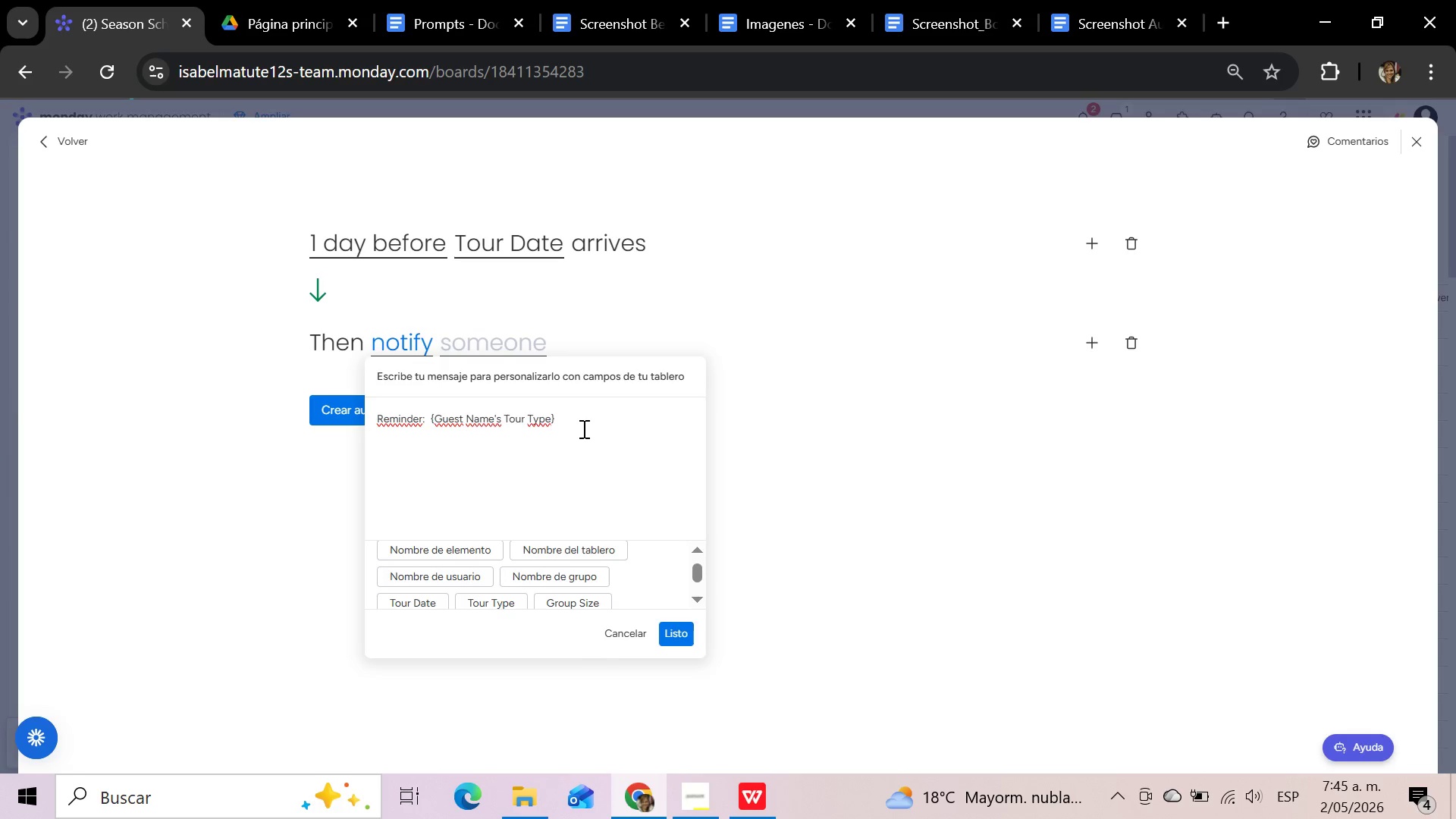 
left_click([582, 428])
 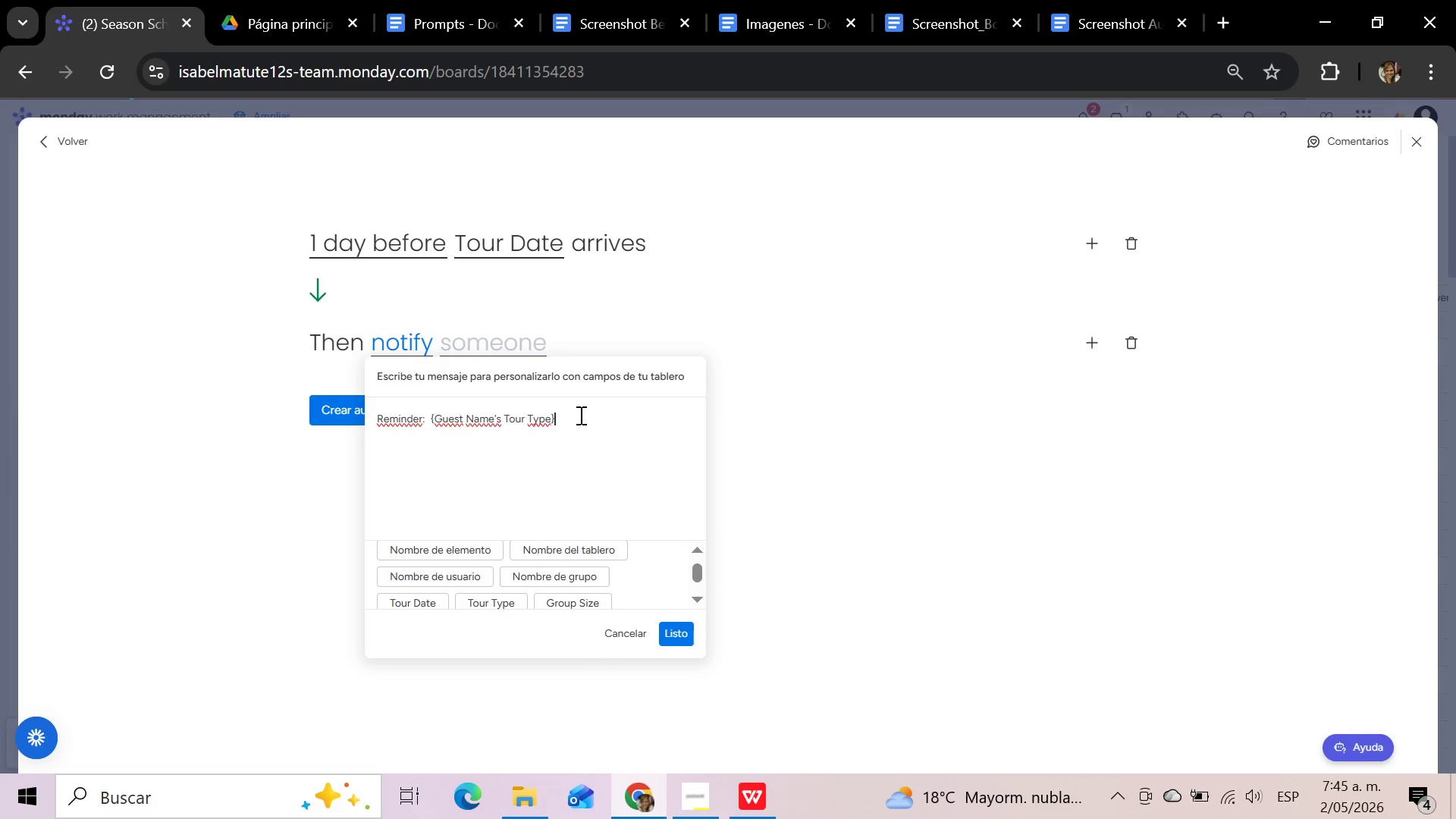 
wait(7.11)
 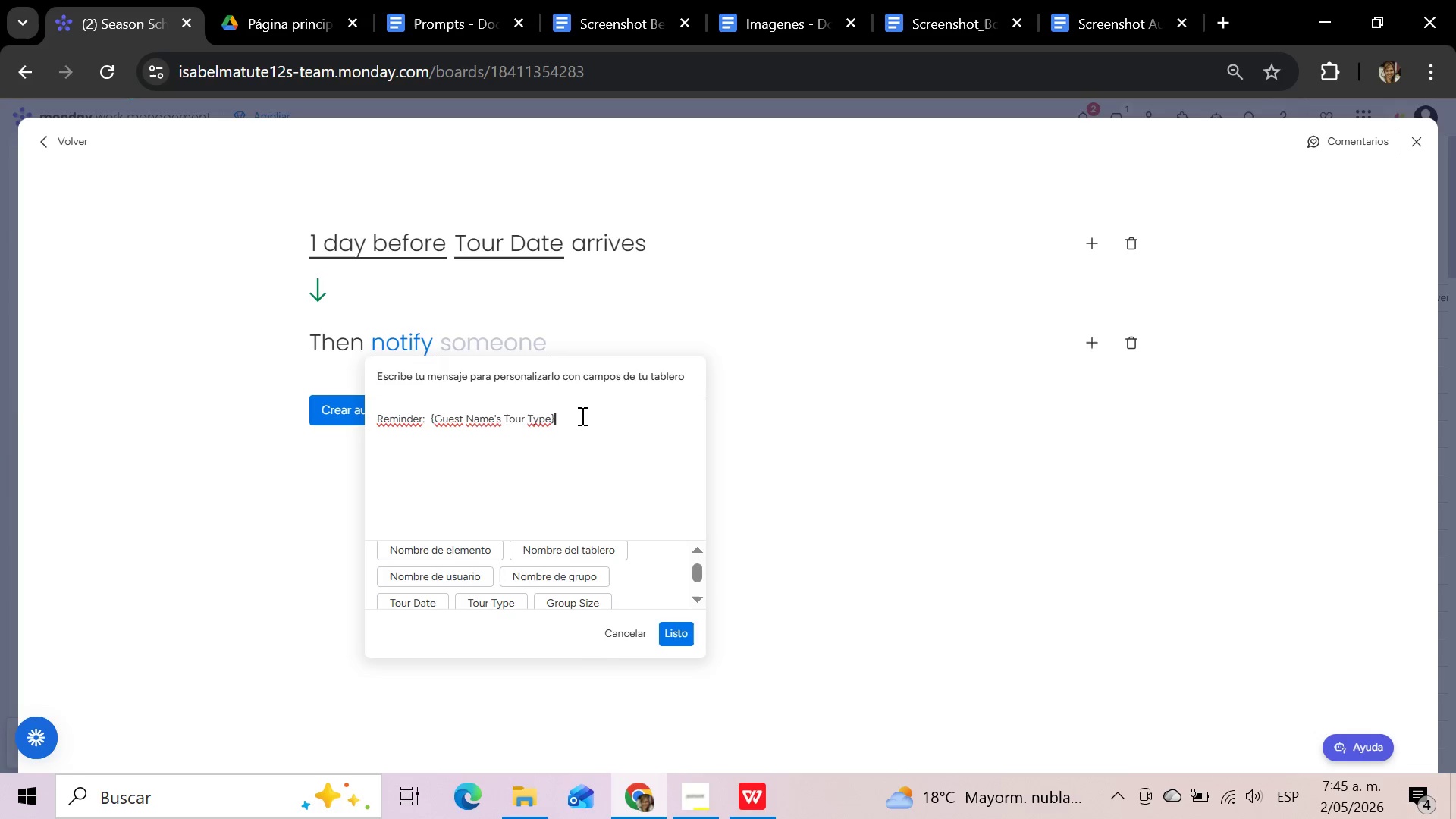 
type( tour is scheduled for )
 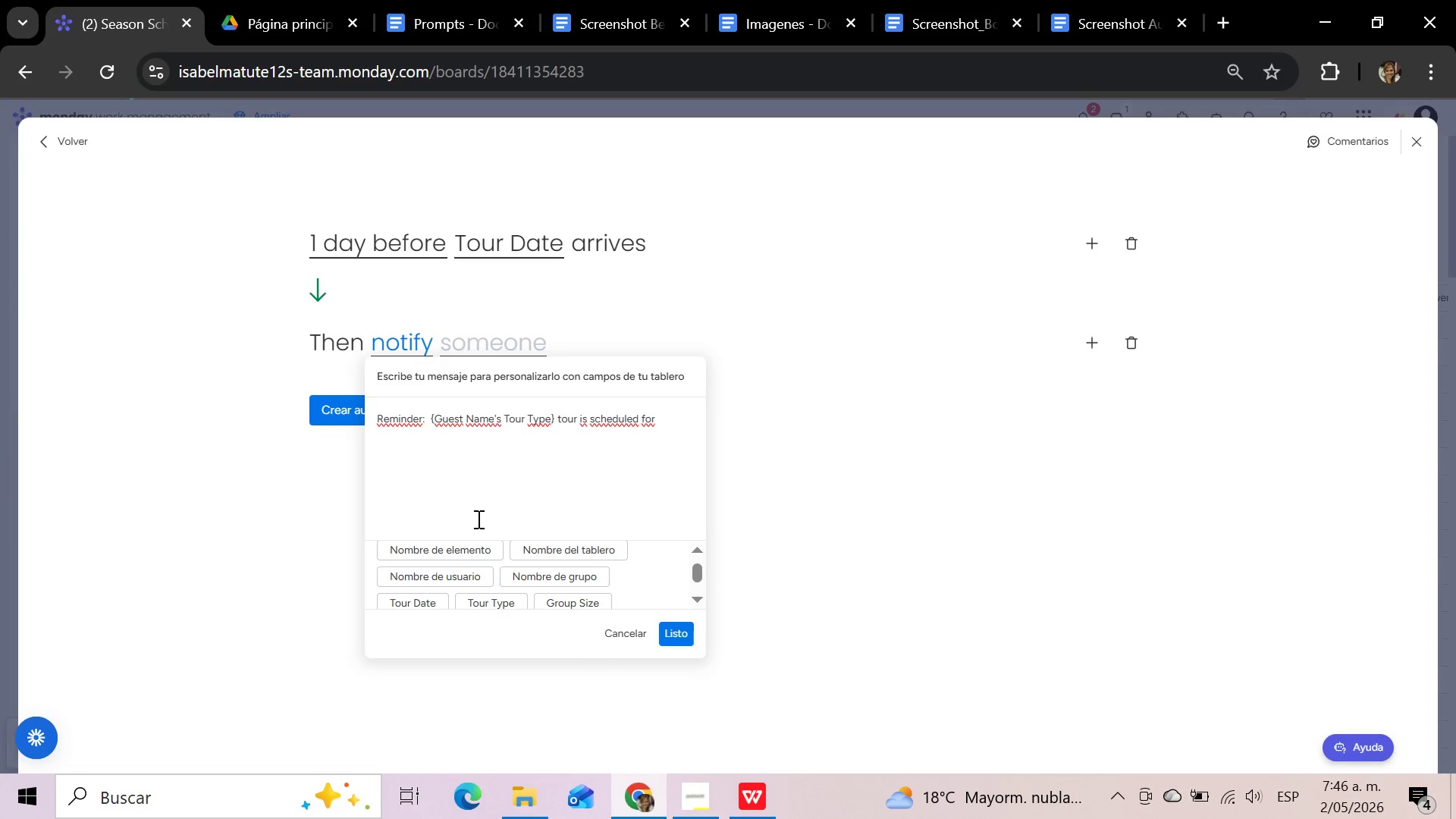 
left_click([427, 602])
 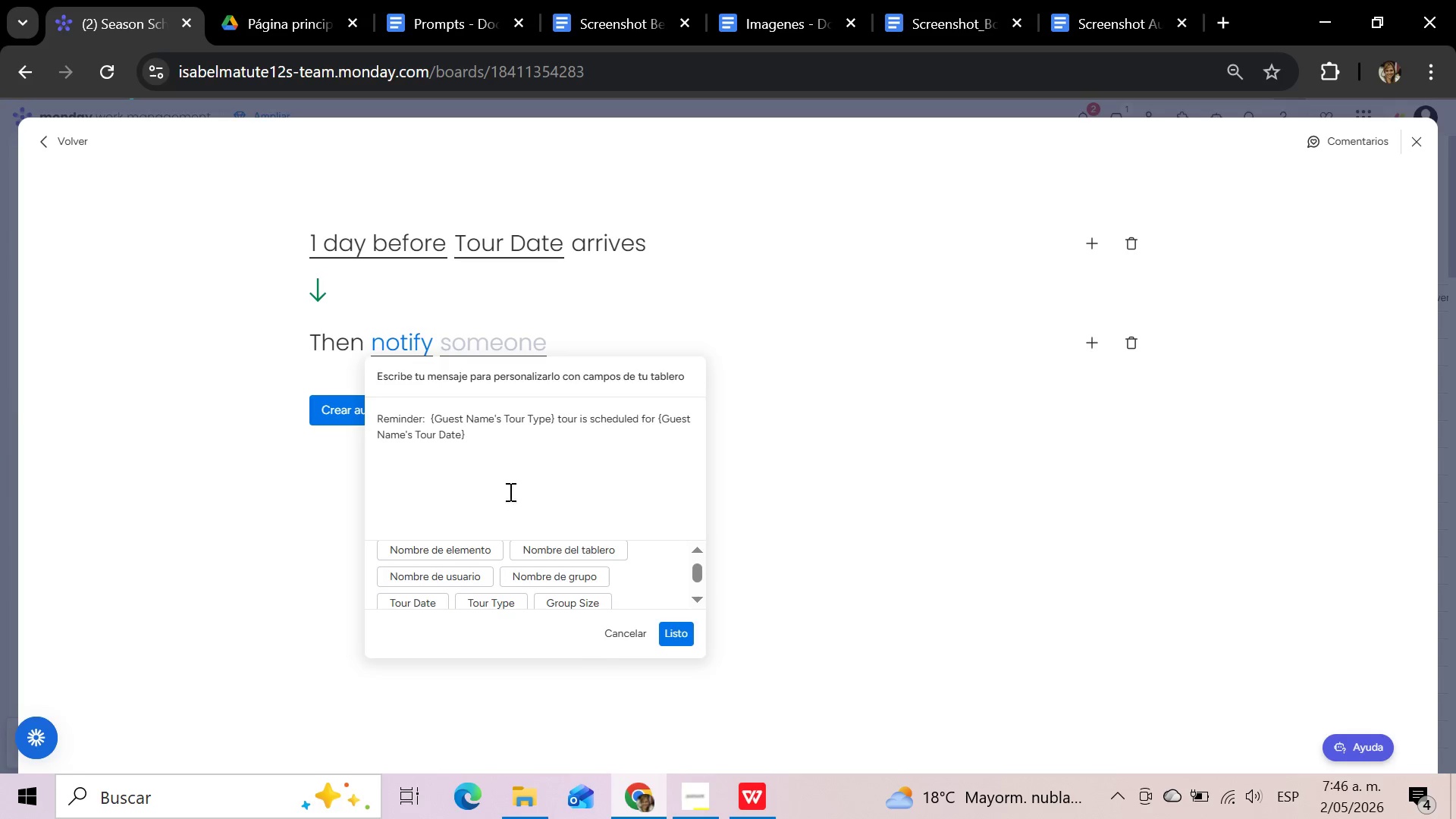 
wait(11.16)
 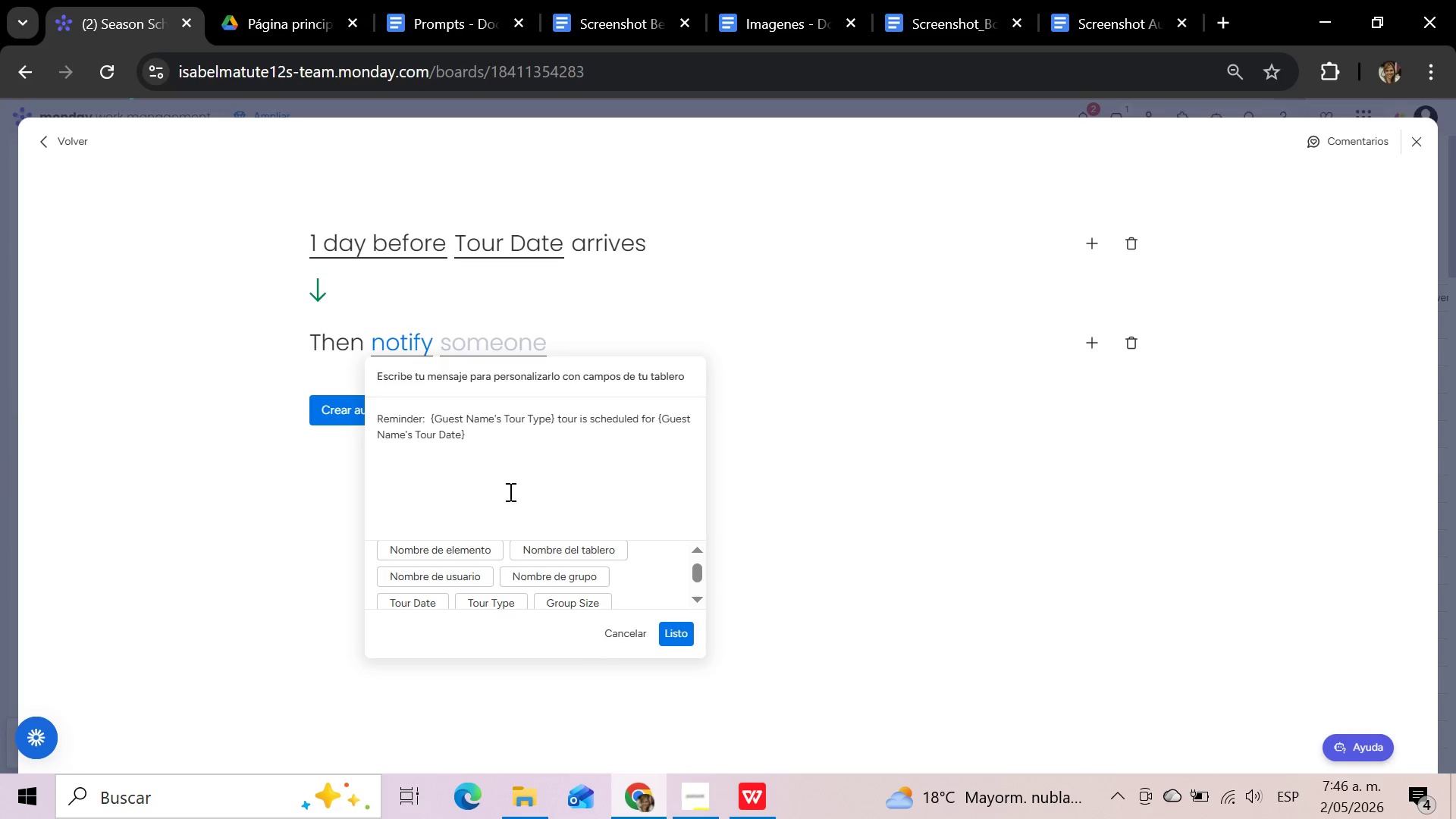 
type(. Please confirm E-Bike IDs.)
key(Backspace)
type(, waivw)
key(Backspace)
type(er status, ad)
key(Backspace)
type(nd winery itin)
 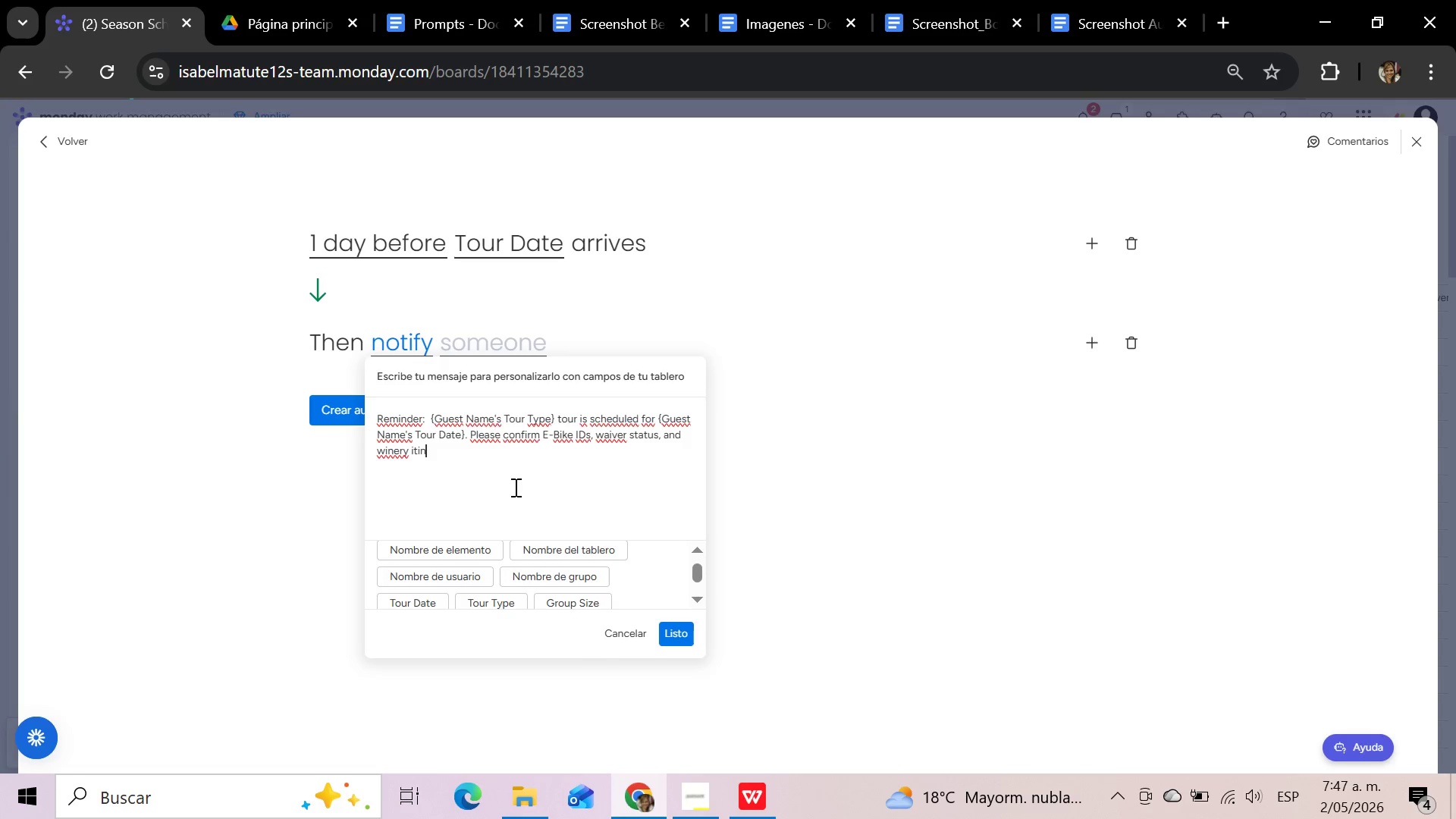 
type(erary.)
 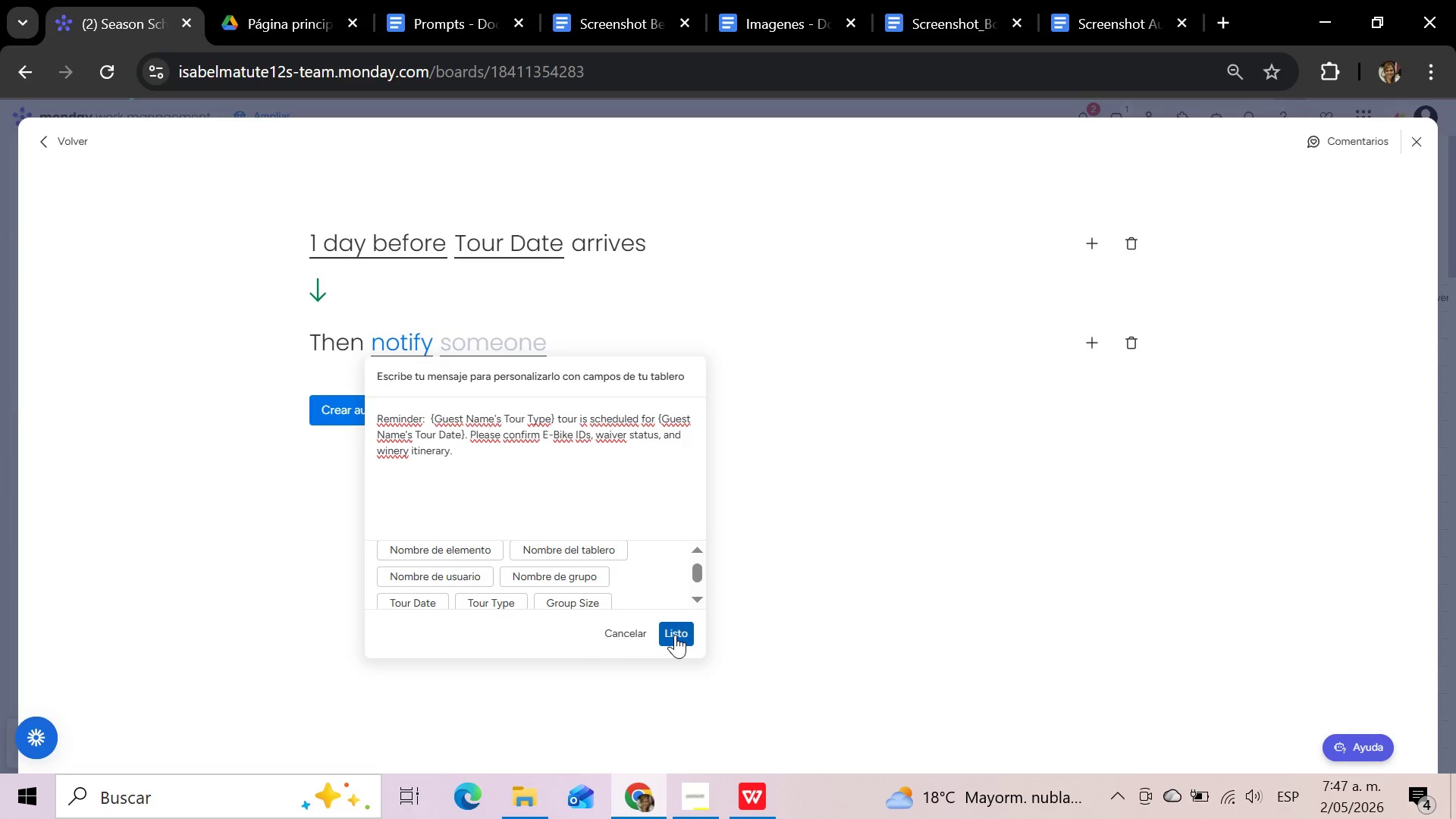 
wait(5.45)
 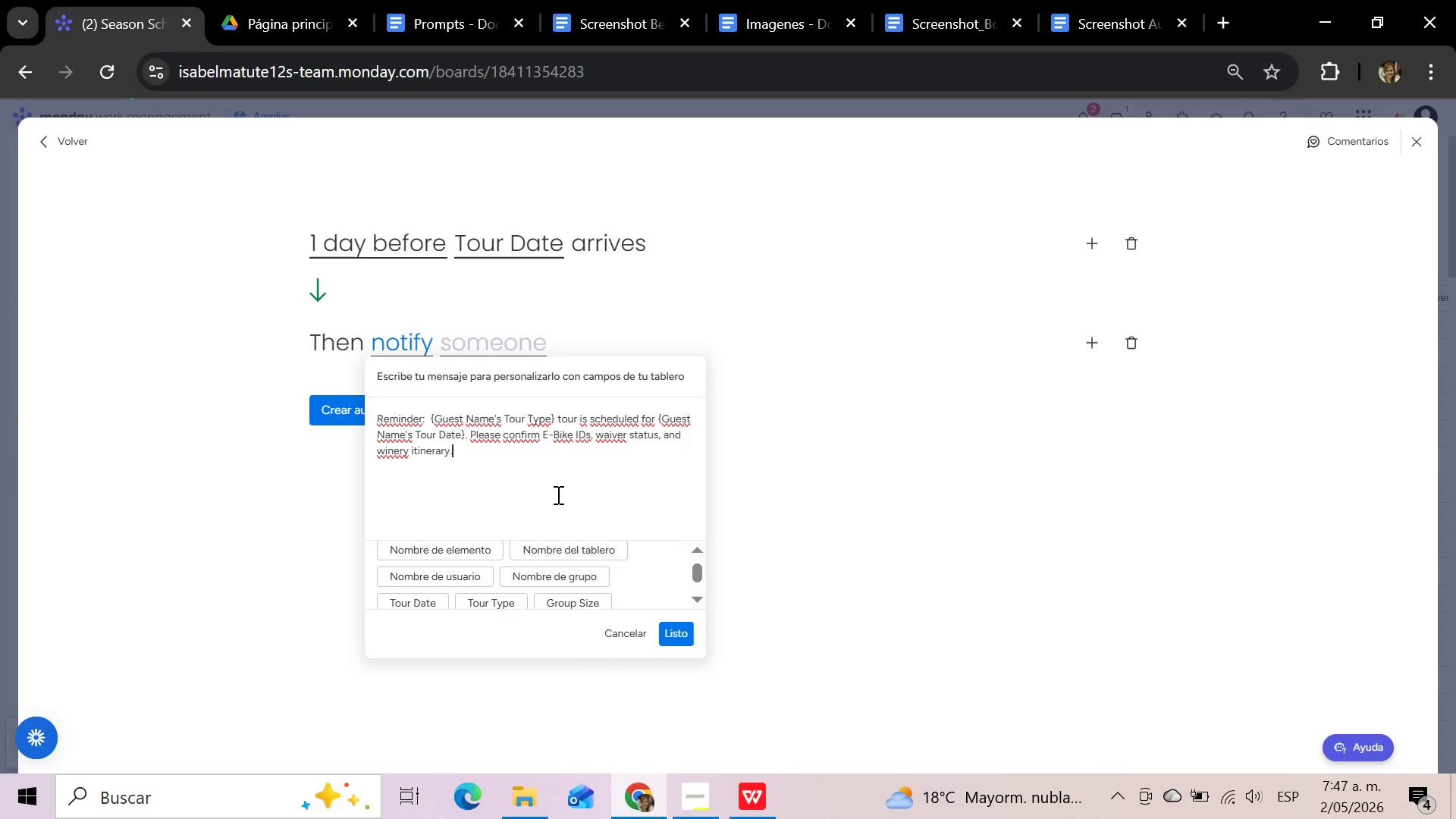 
left_click([428, 422])
 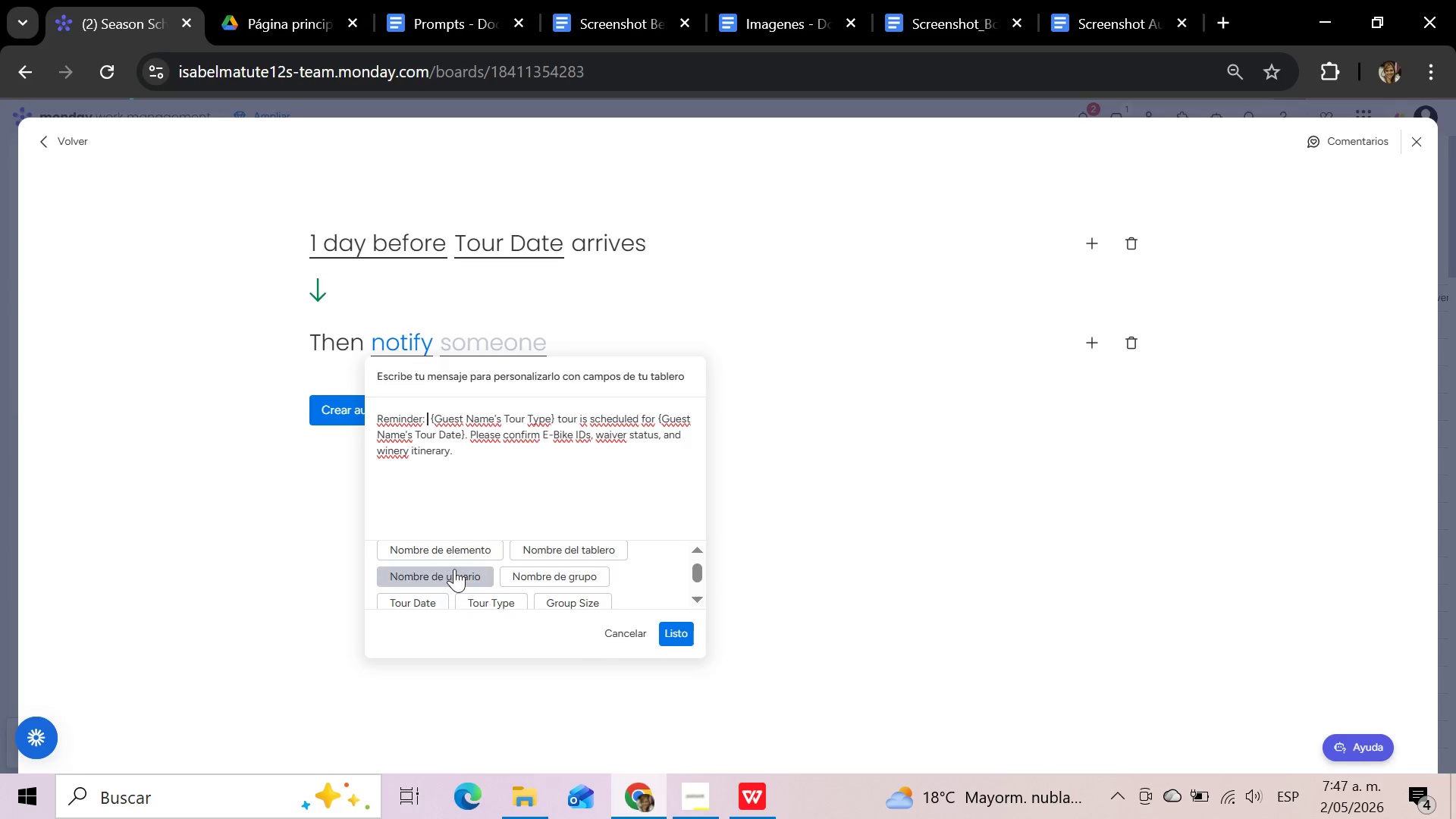 
scroll: coordinate [454, 569], scroll_direction: up, amount: 3.0
 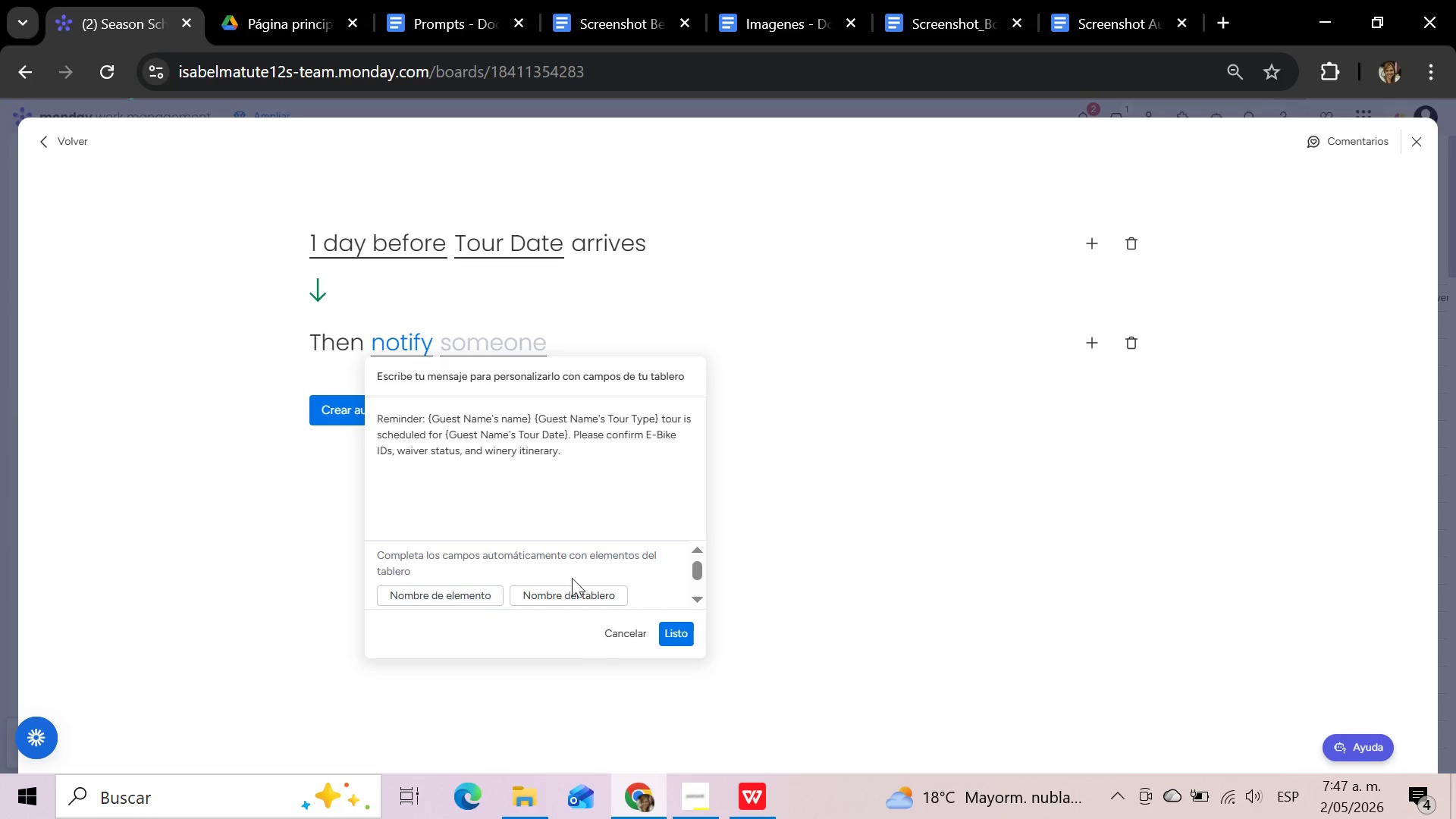 
left_click([560, 472])
 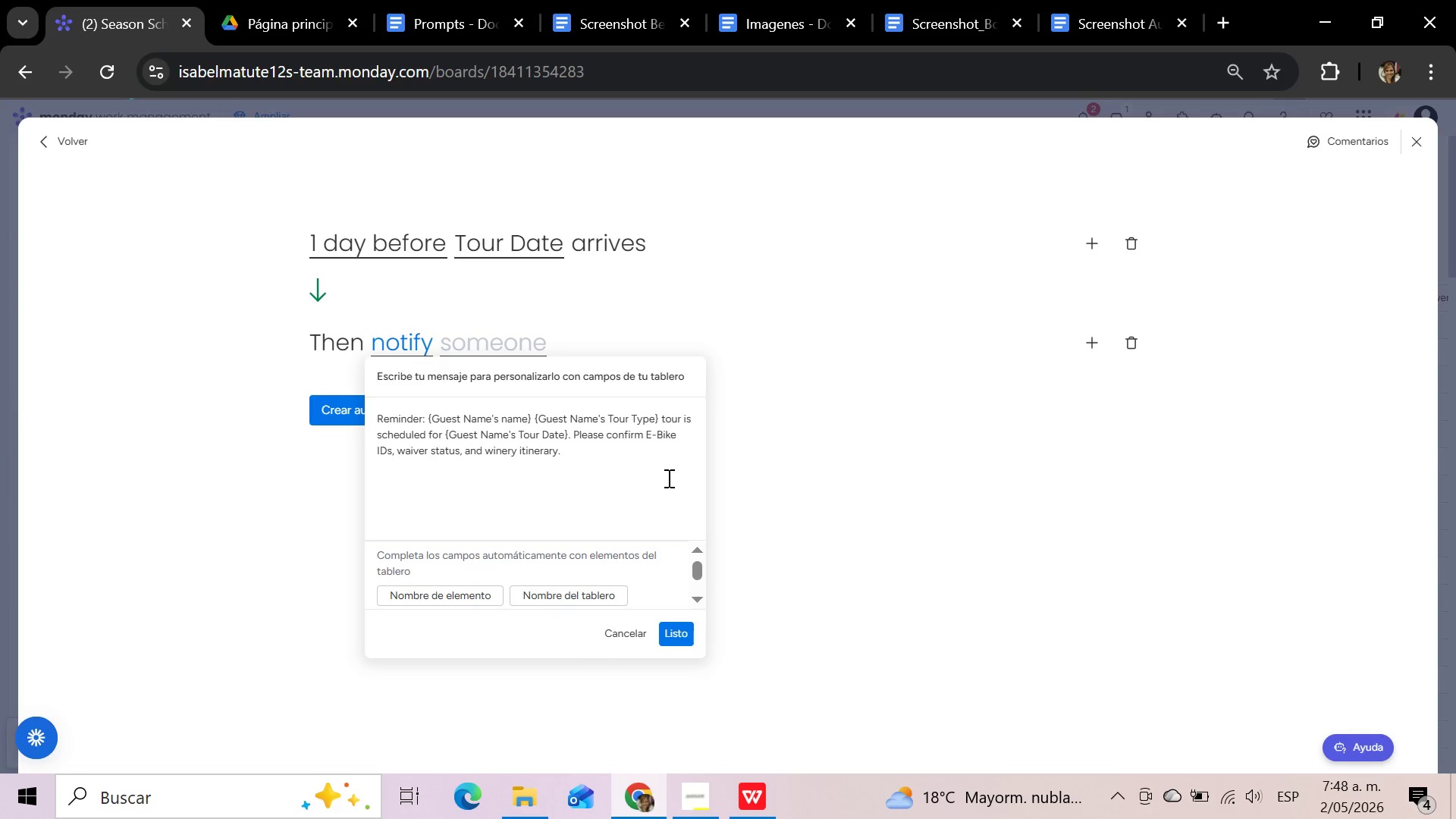 
wait(57.47)
 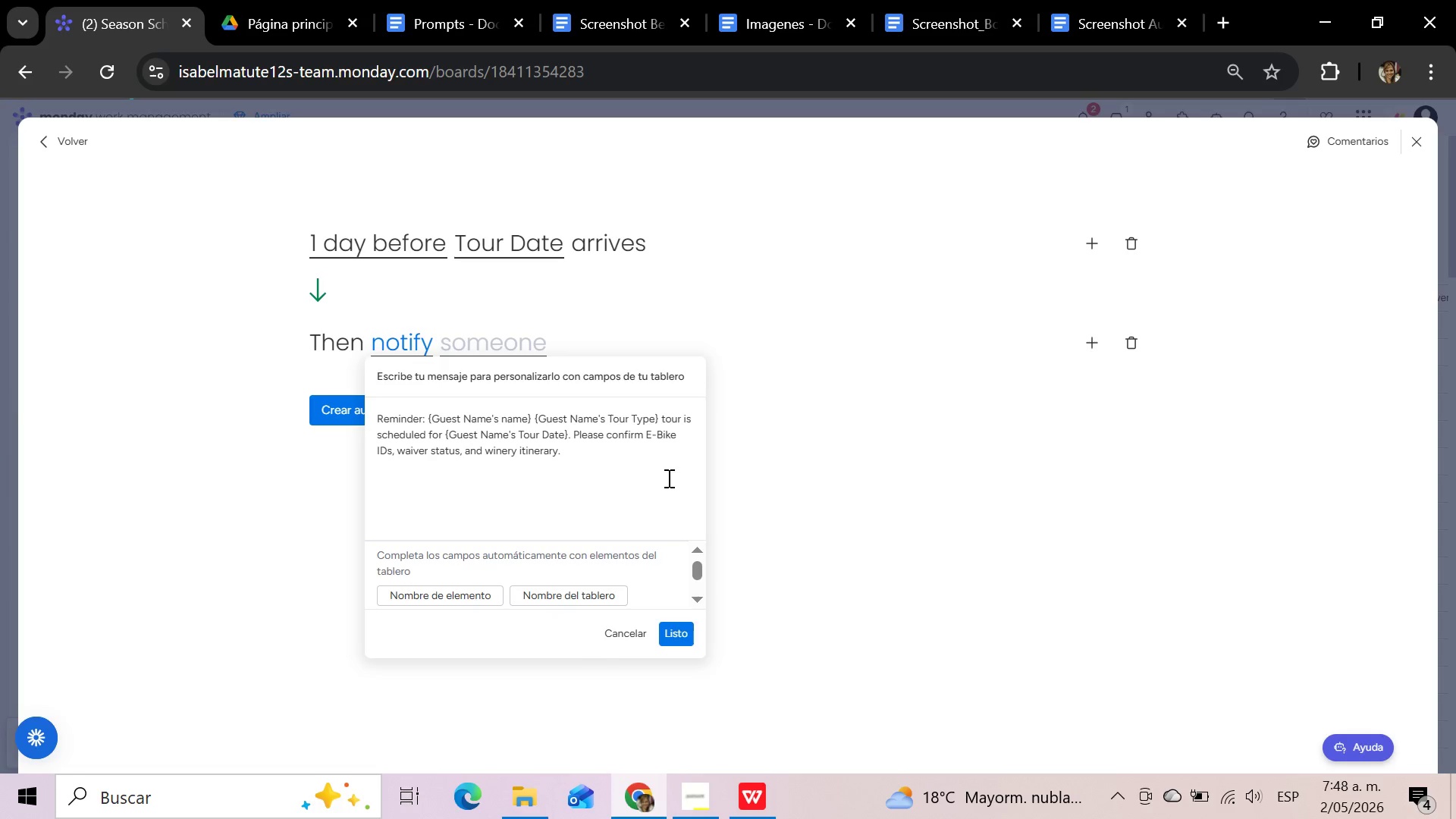 
left_click([680, 633])
 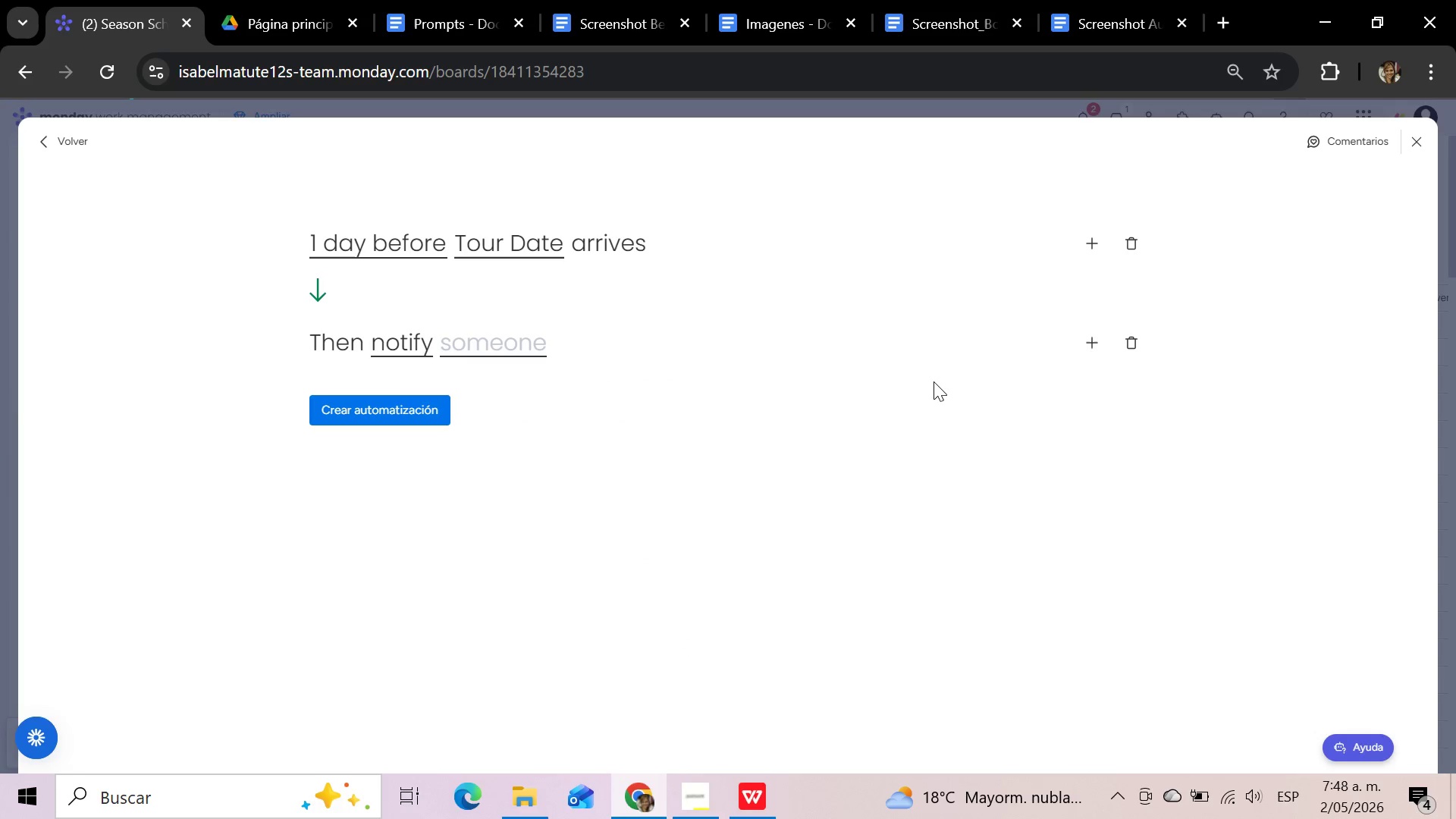 
wait(9.95)
 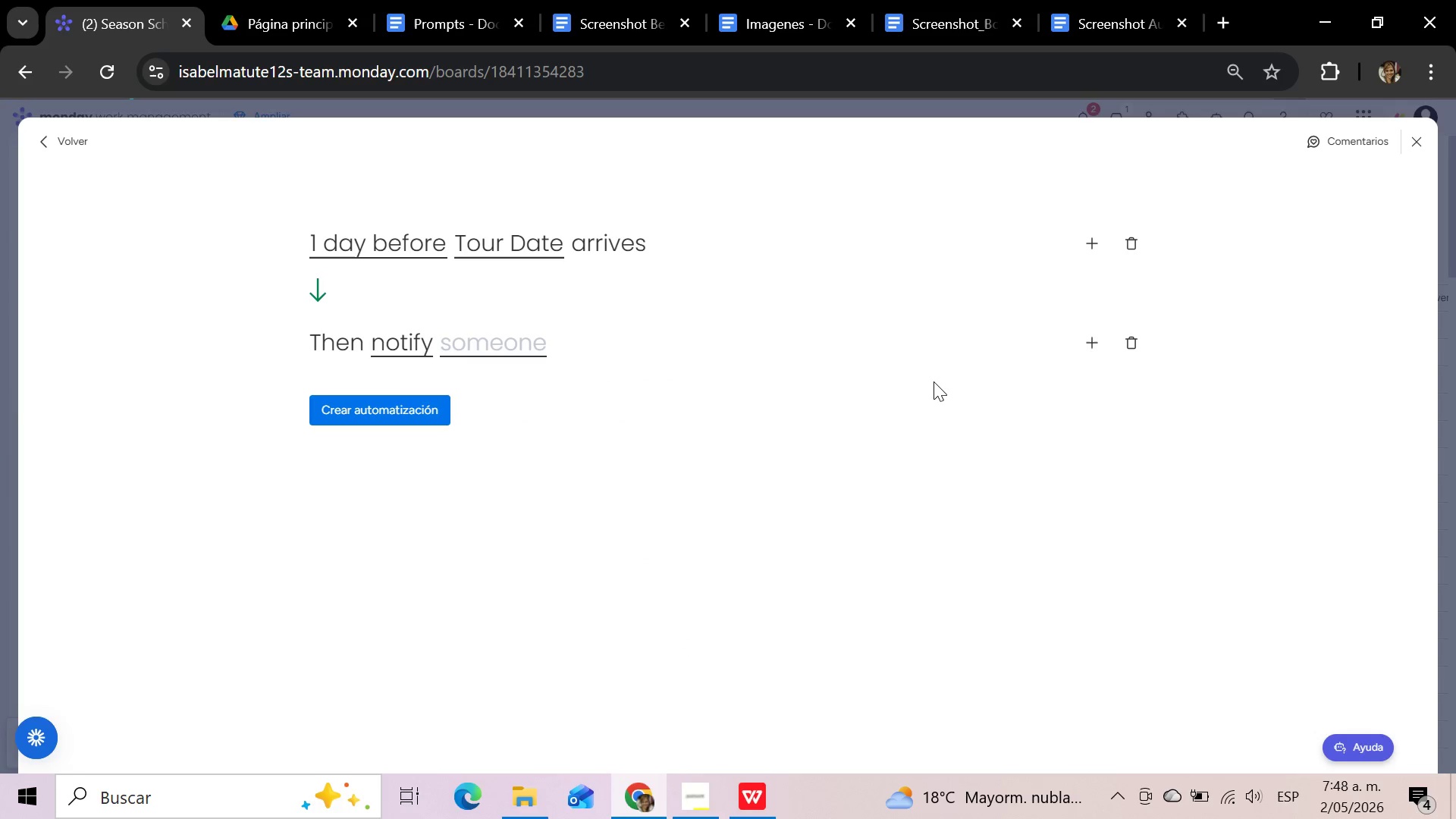 
left_click([510, 355])
 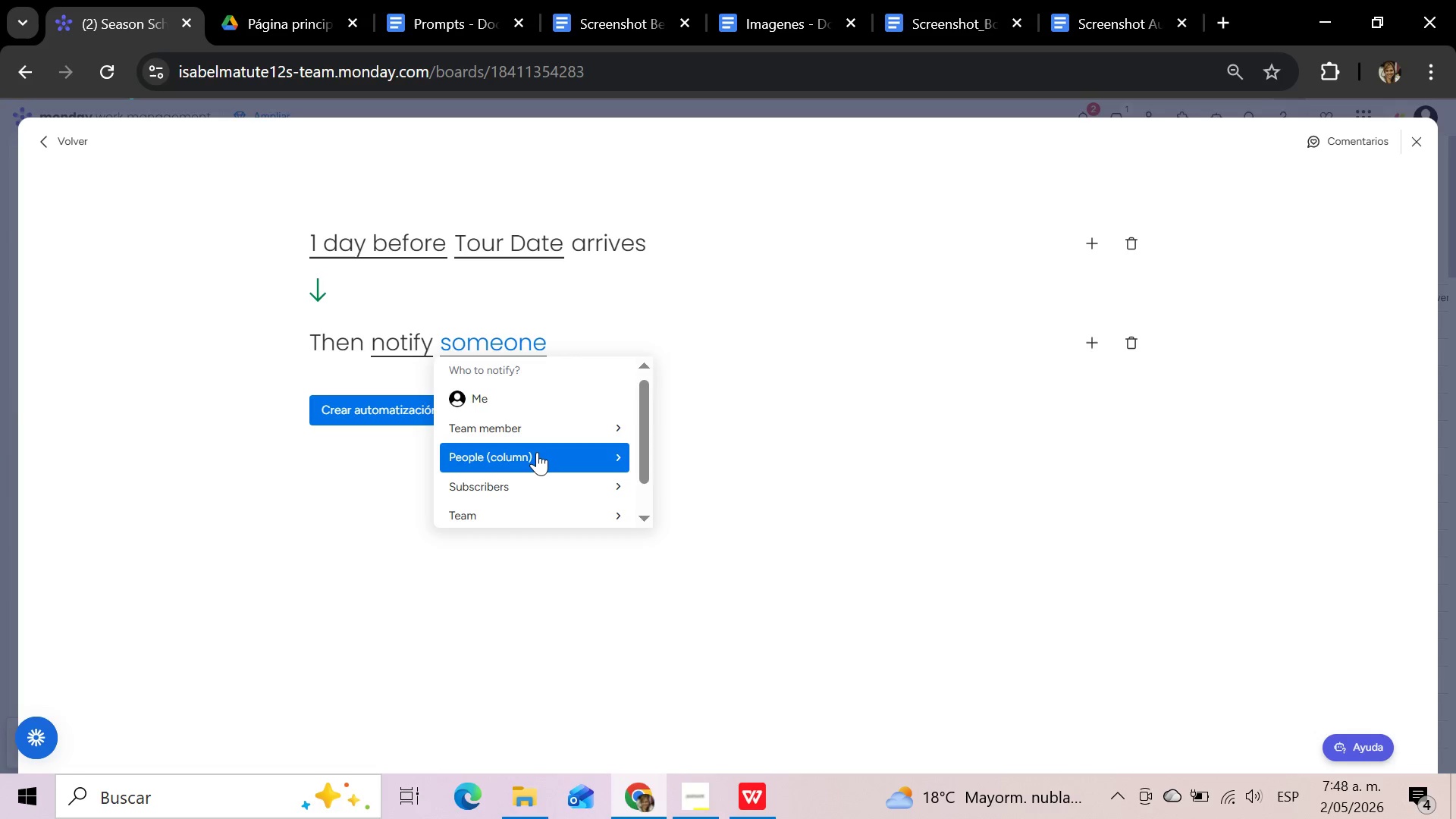 
left_click([551, 452])
 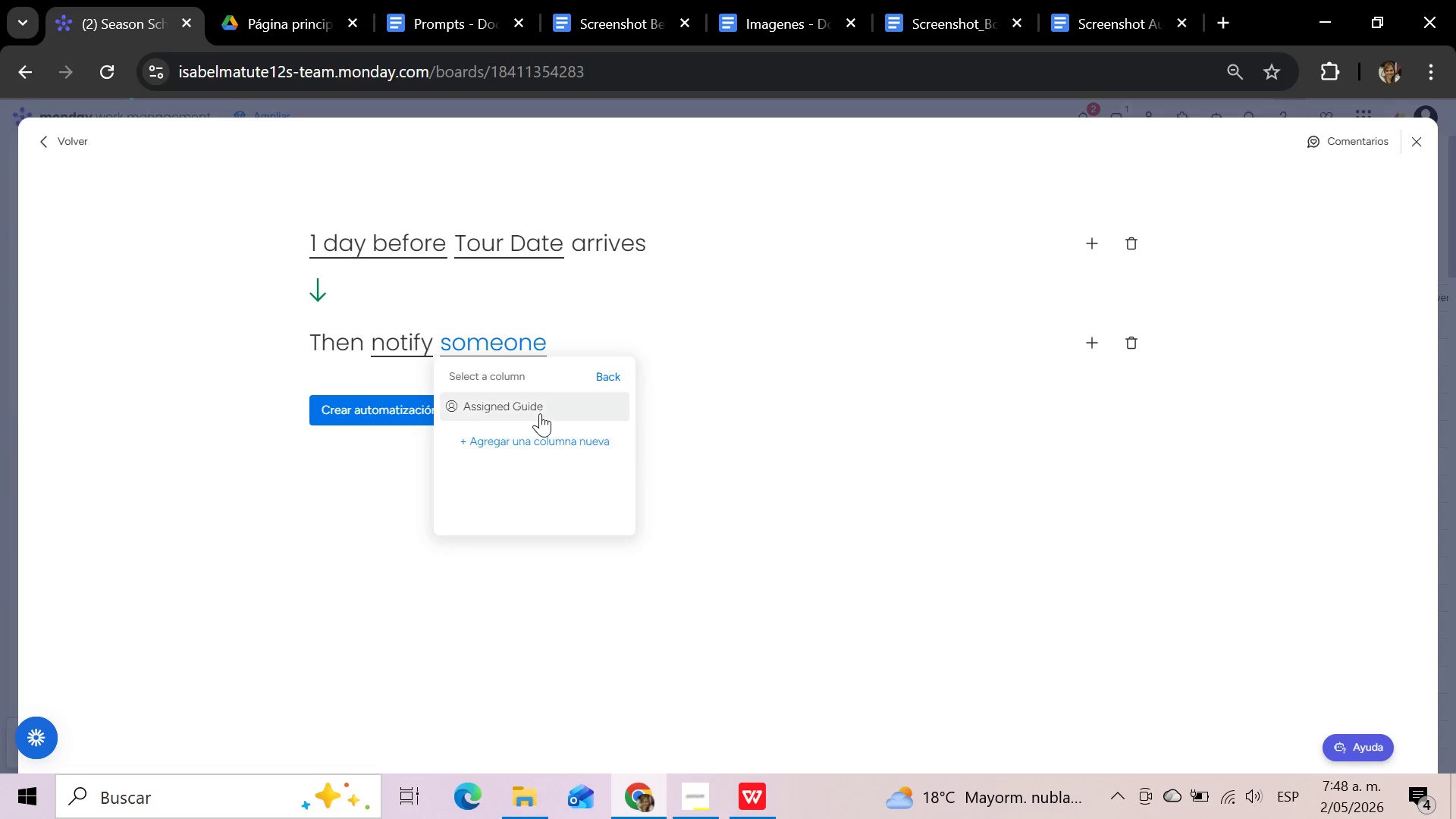 
left_click([540, 412])
 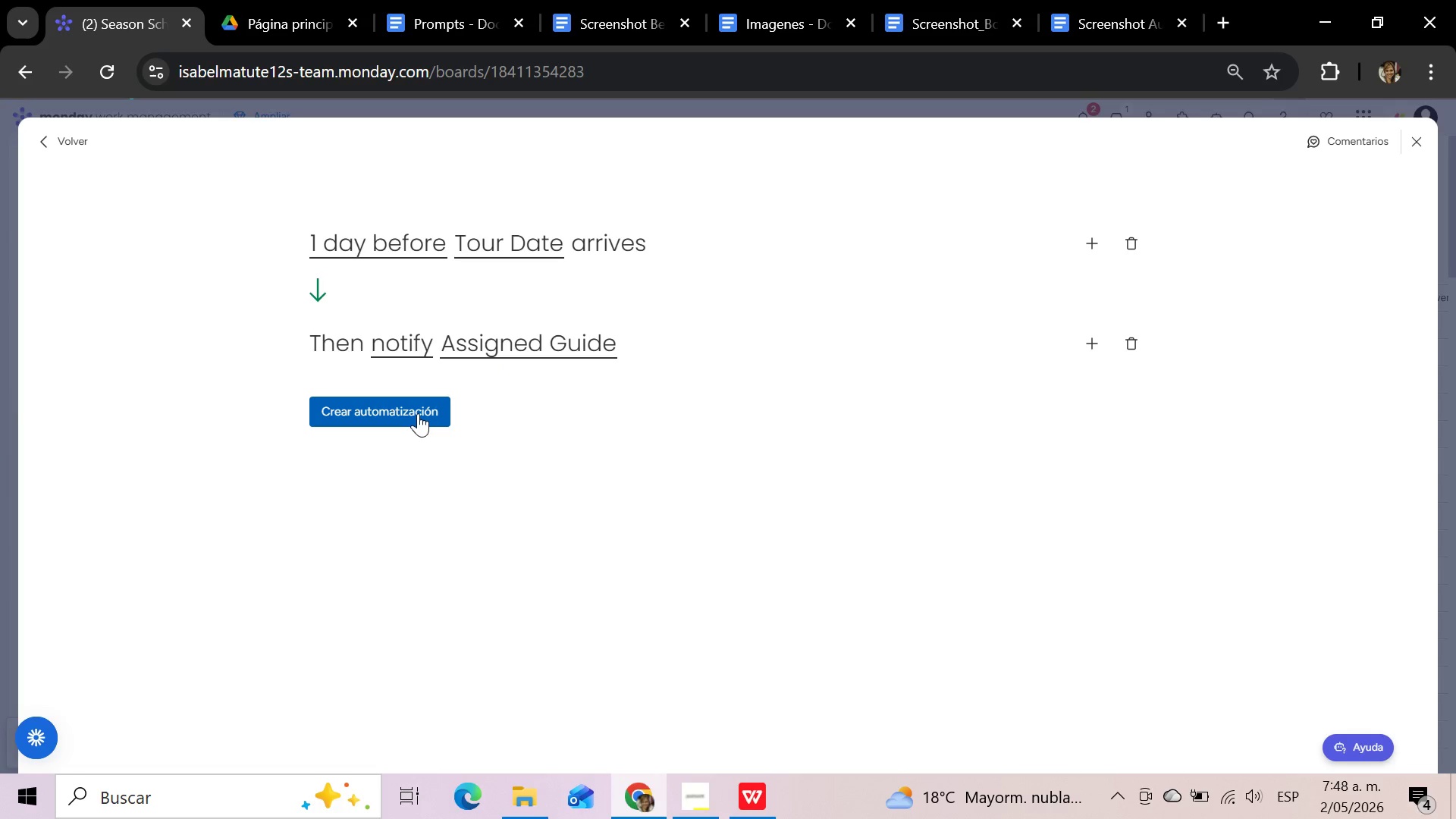 
left_click([418, 413])
 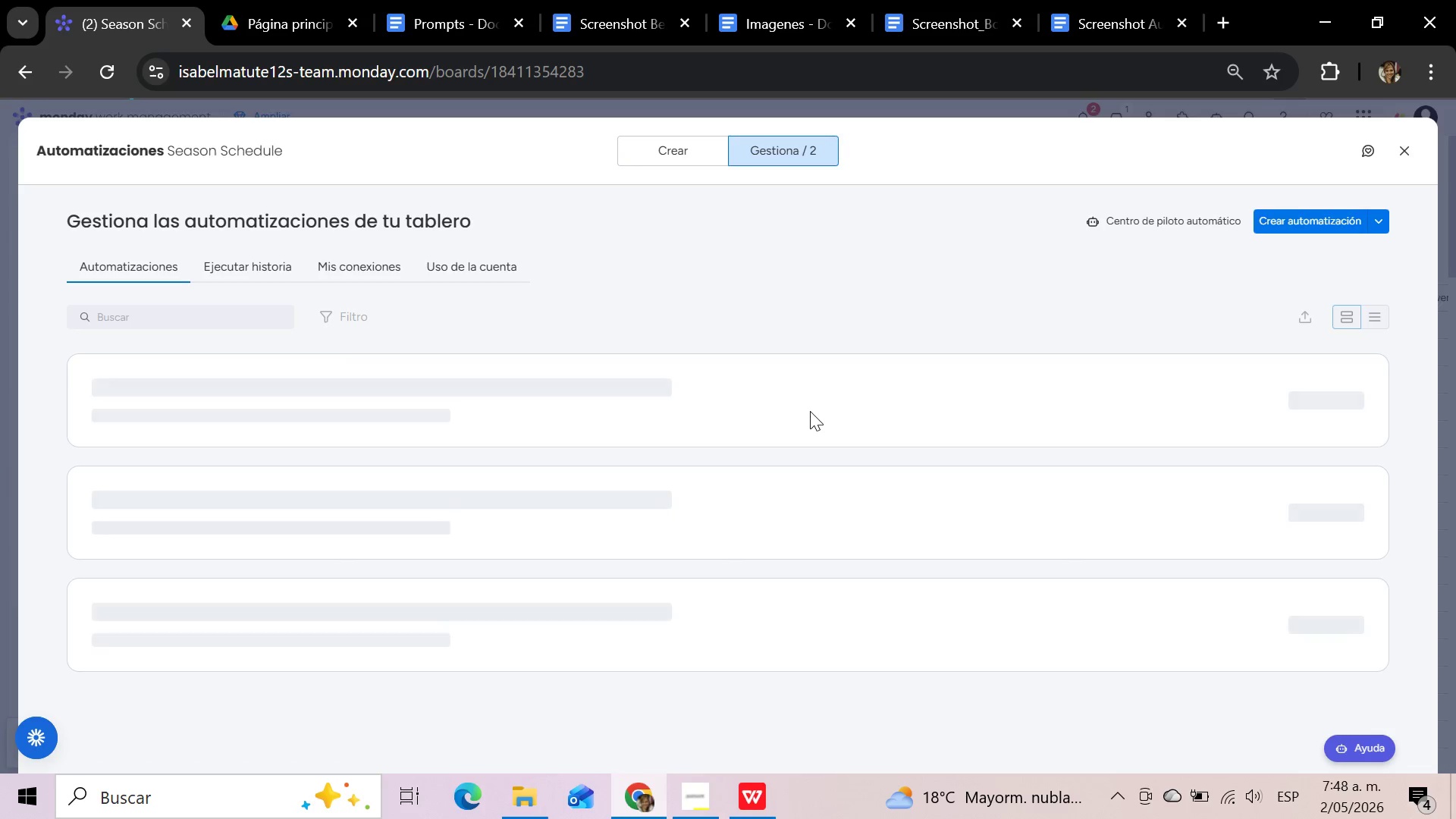 
wait(8.8)
 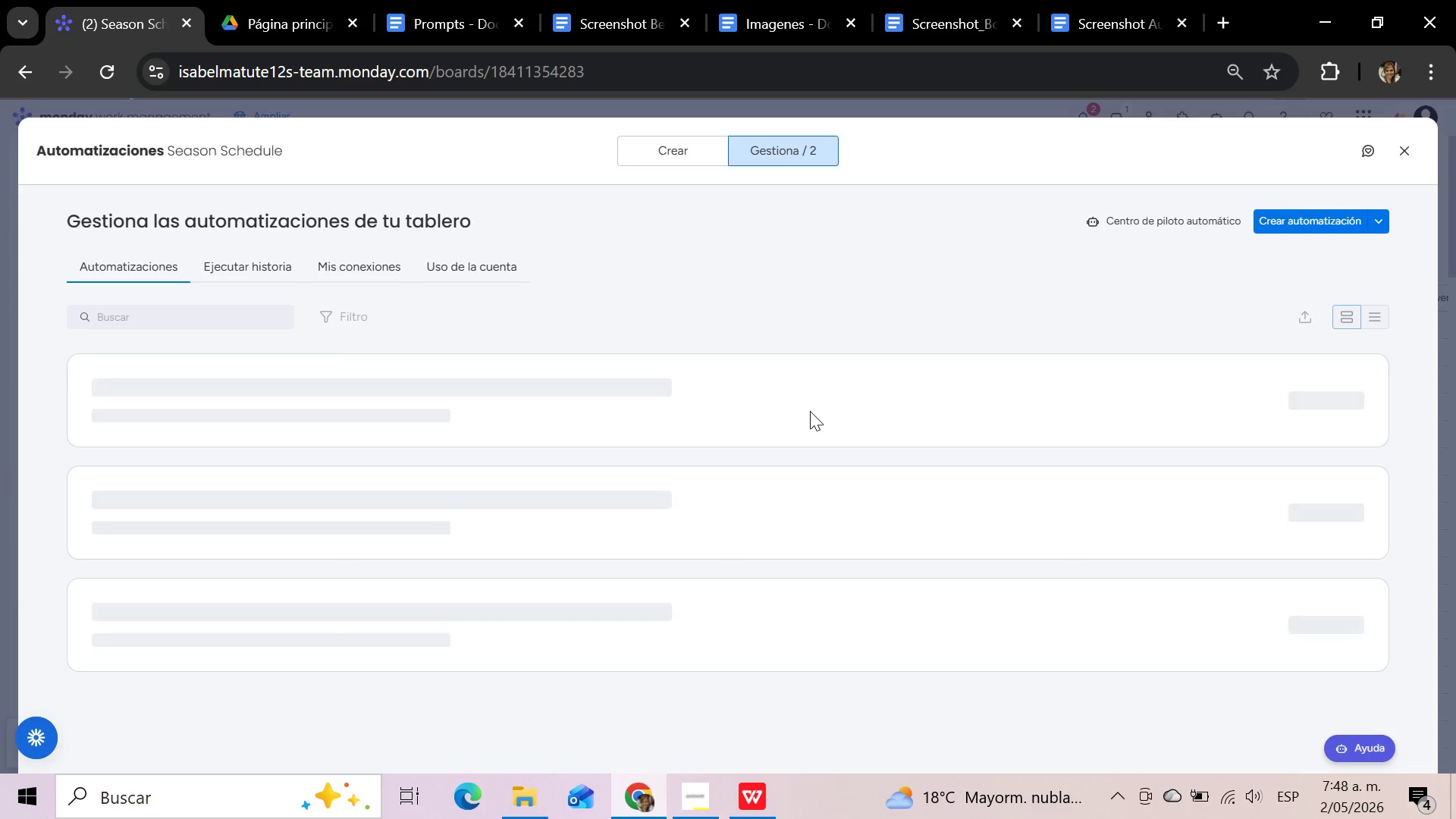 
left_click([233, 397])
 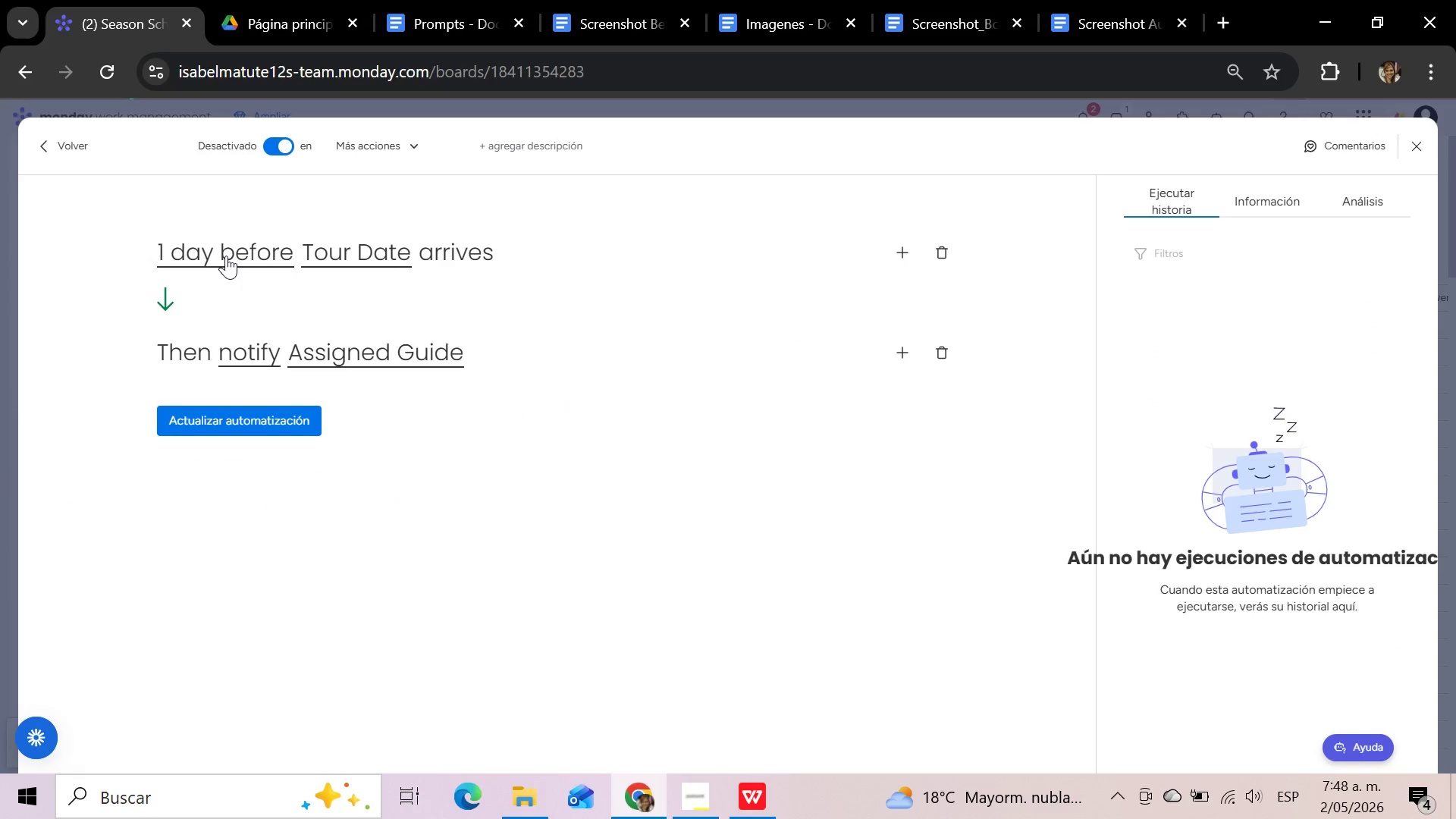 
left_click([229, 254])
 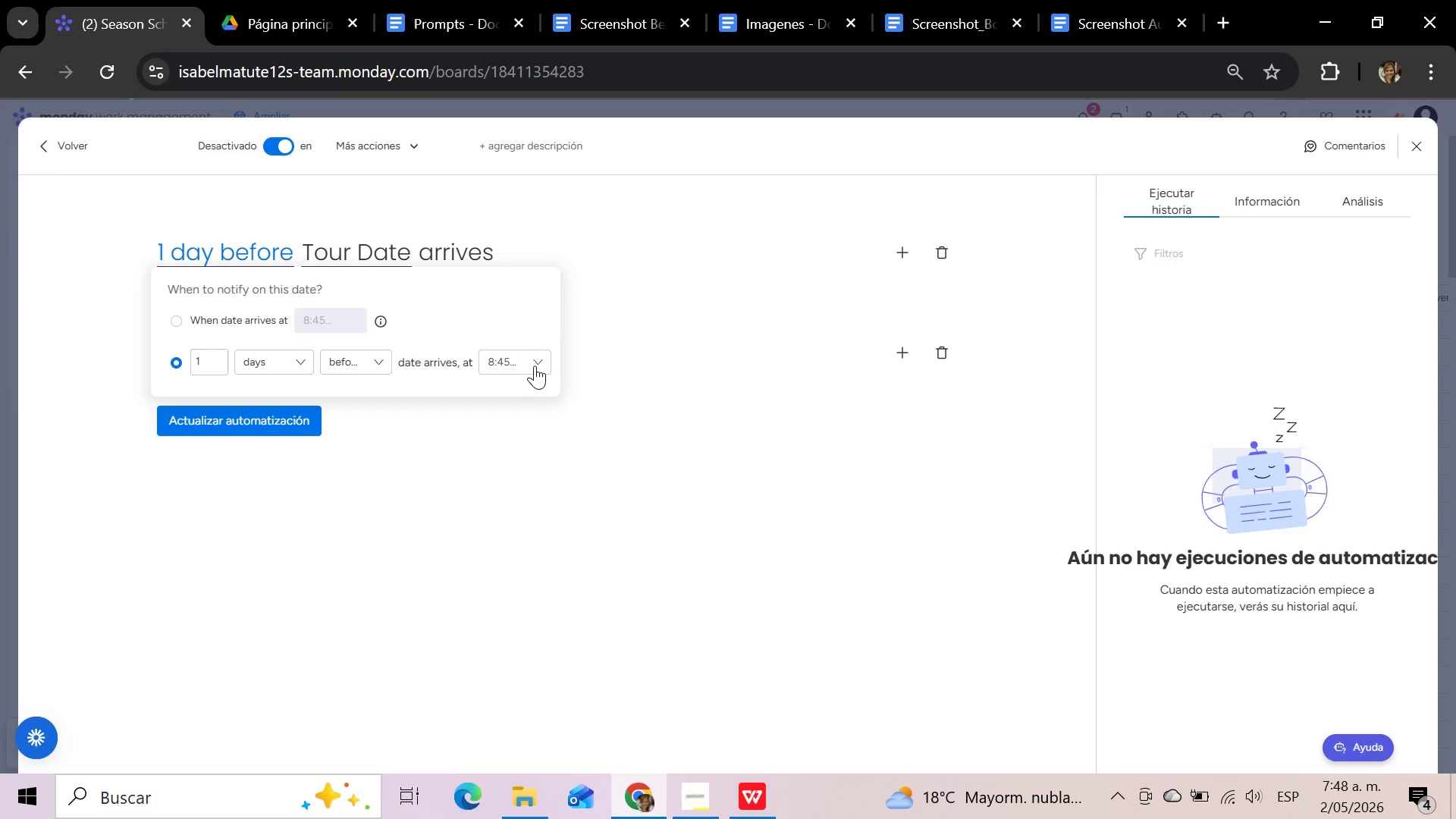 
left_click([535, 365])
 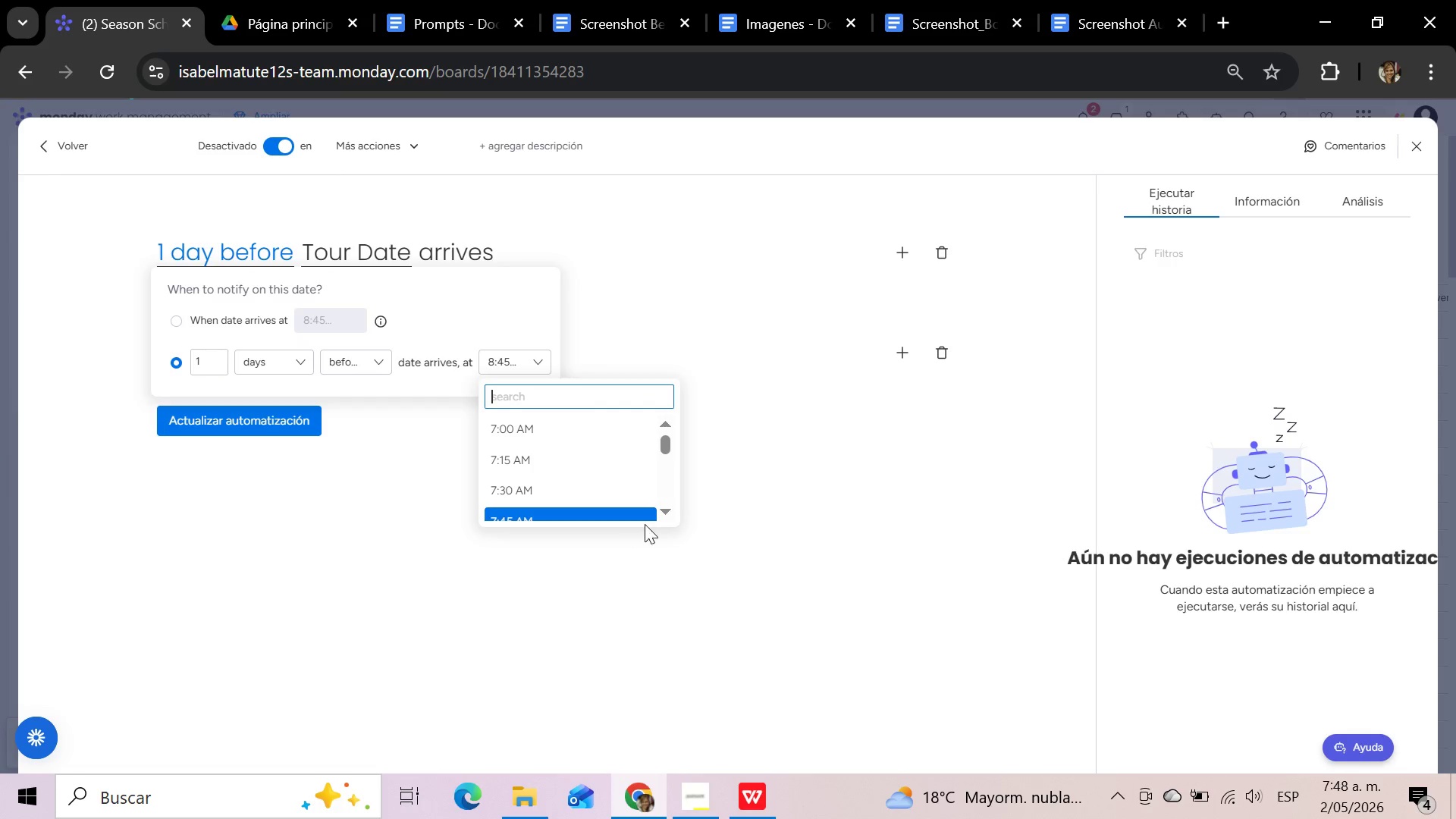 
left_click([667, 508])
 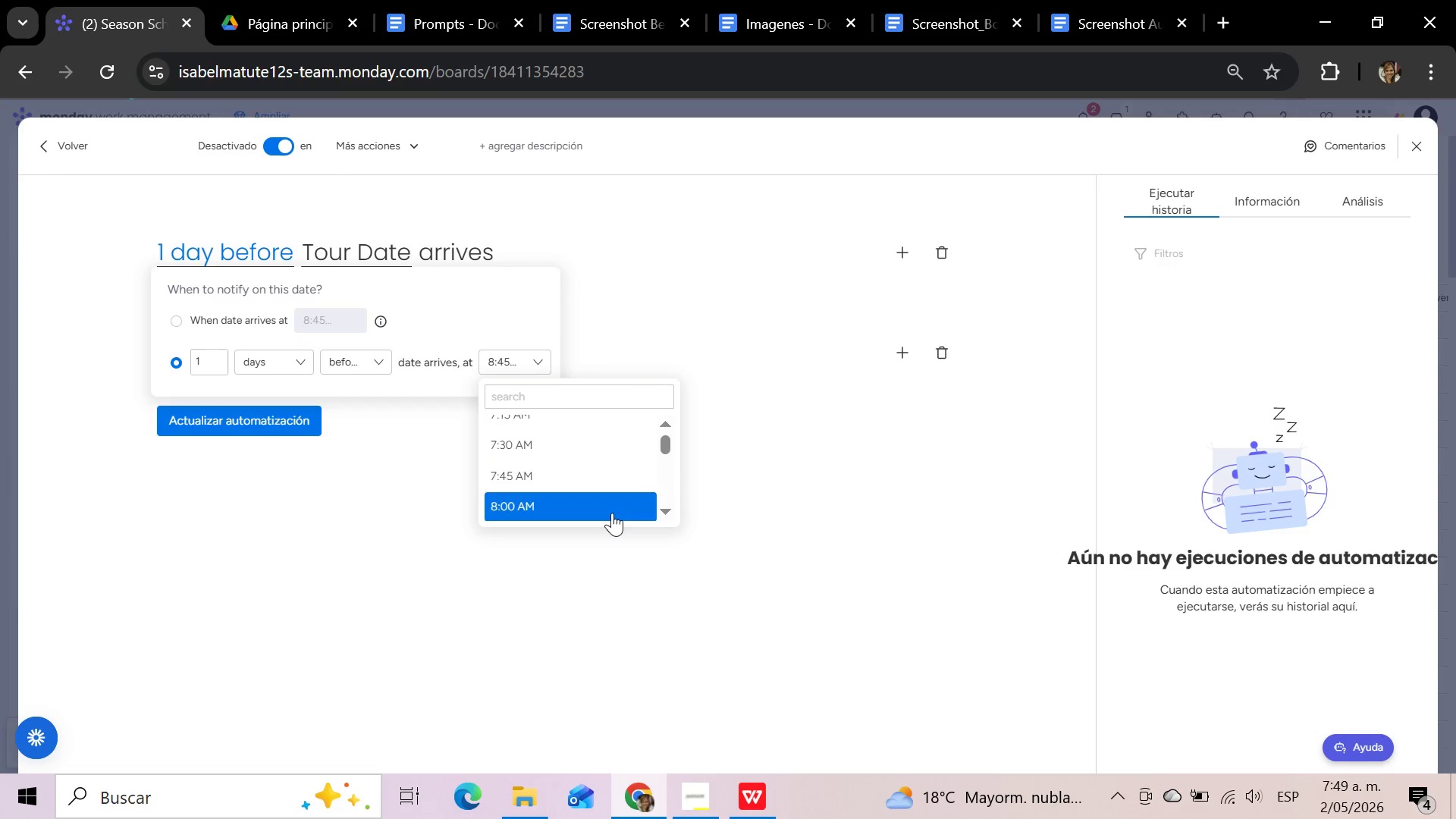 
left_click([612, 513])
 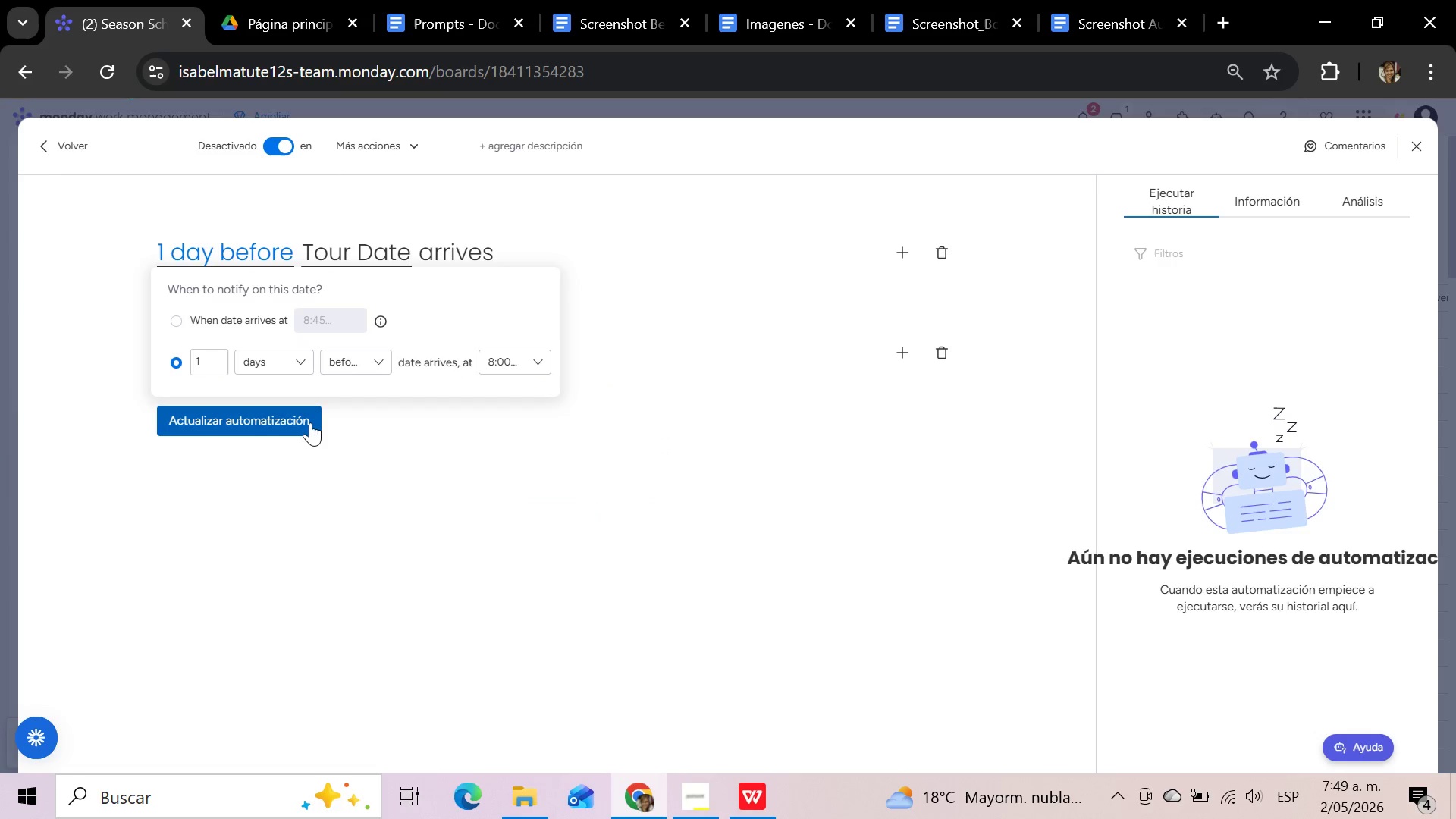 
left_click([310, 422])
 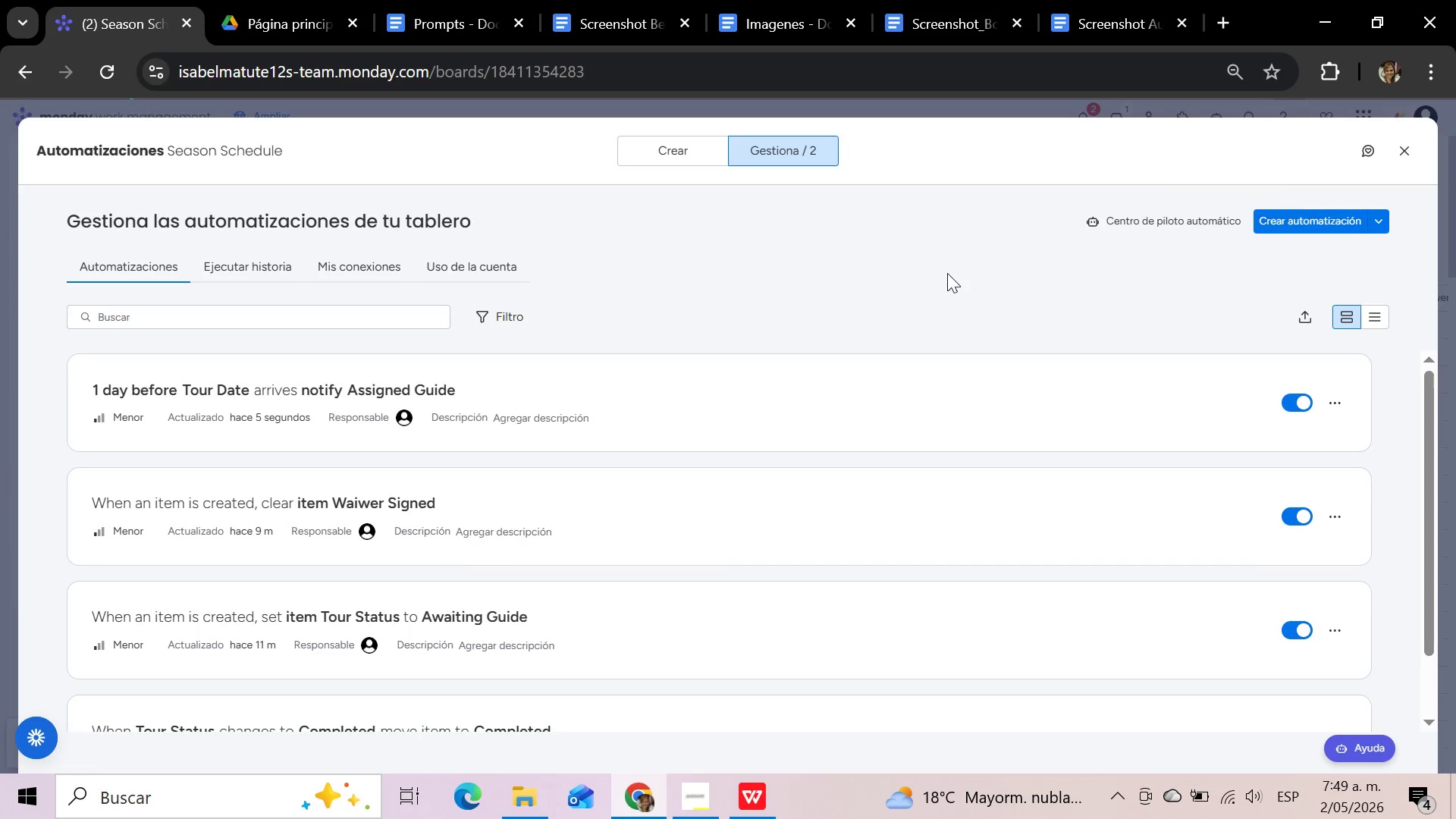 
wait(7.41)
 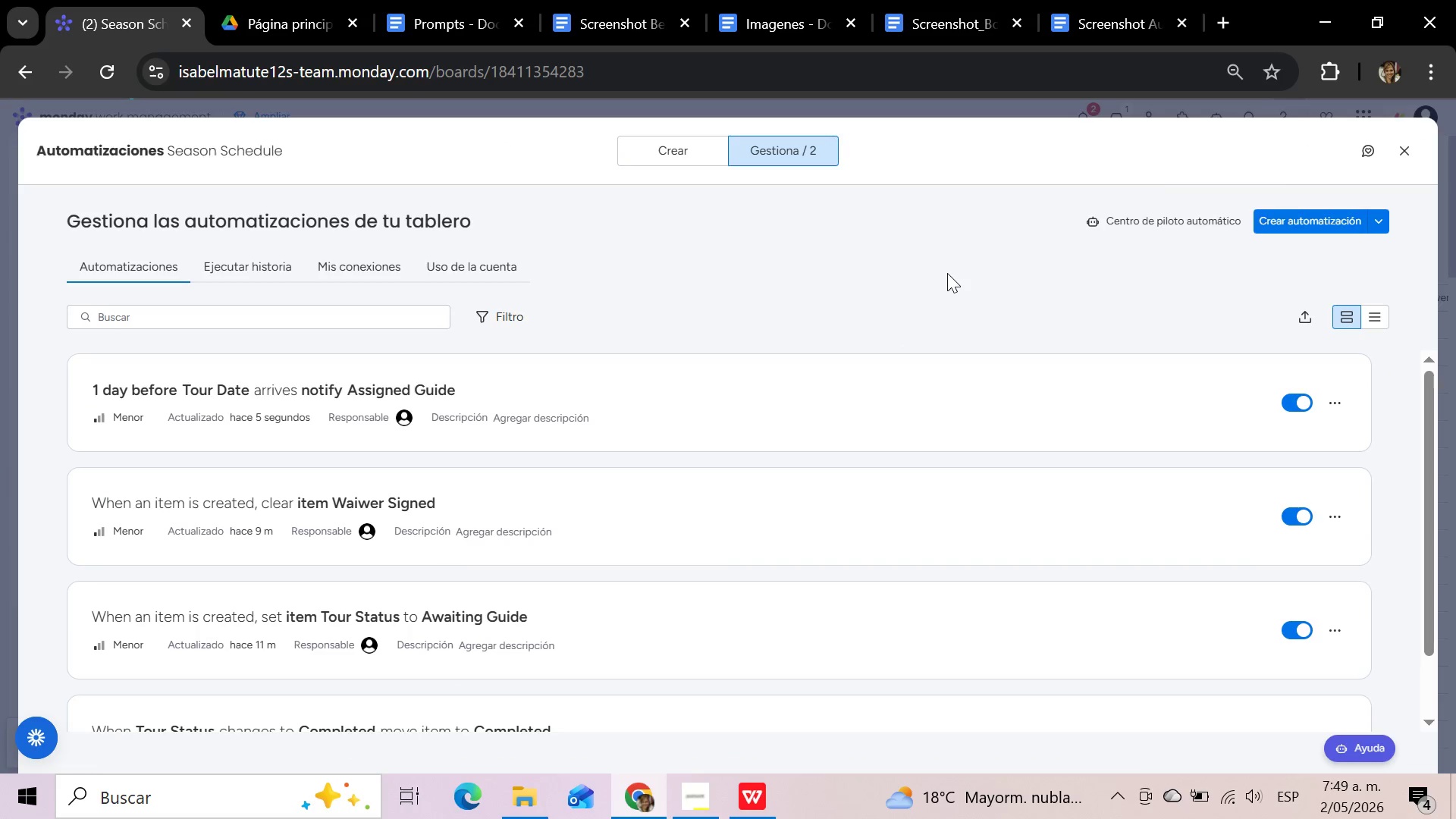 
key(Meta+Shift+S)
 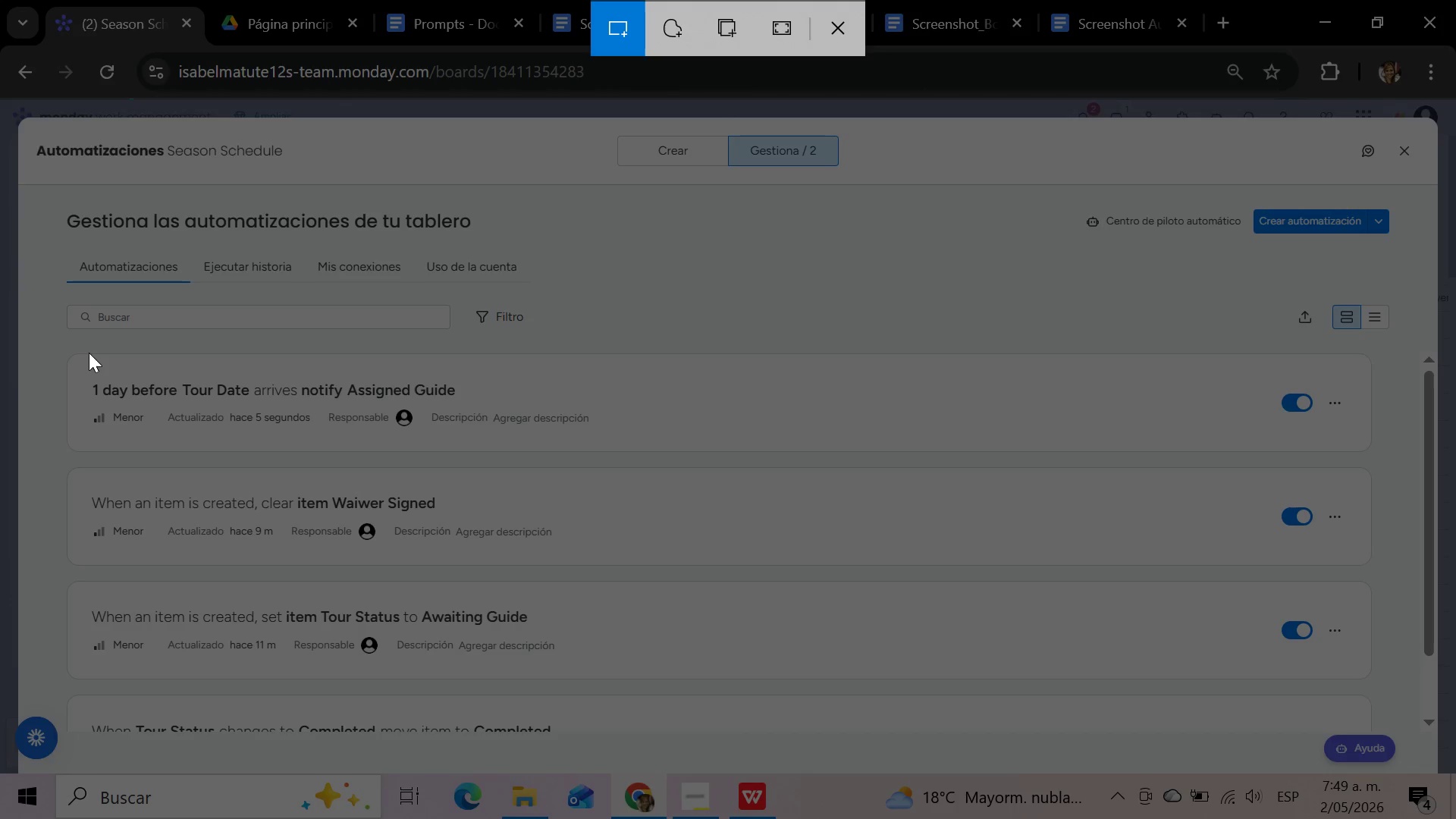 
left_click_drag(start_coordinate=[68, 353], to_coordinate=[803, 457])
 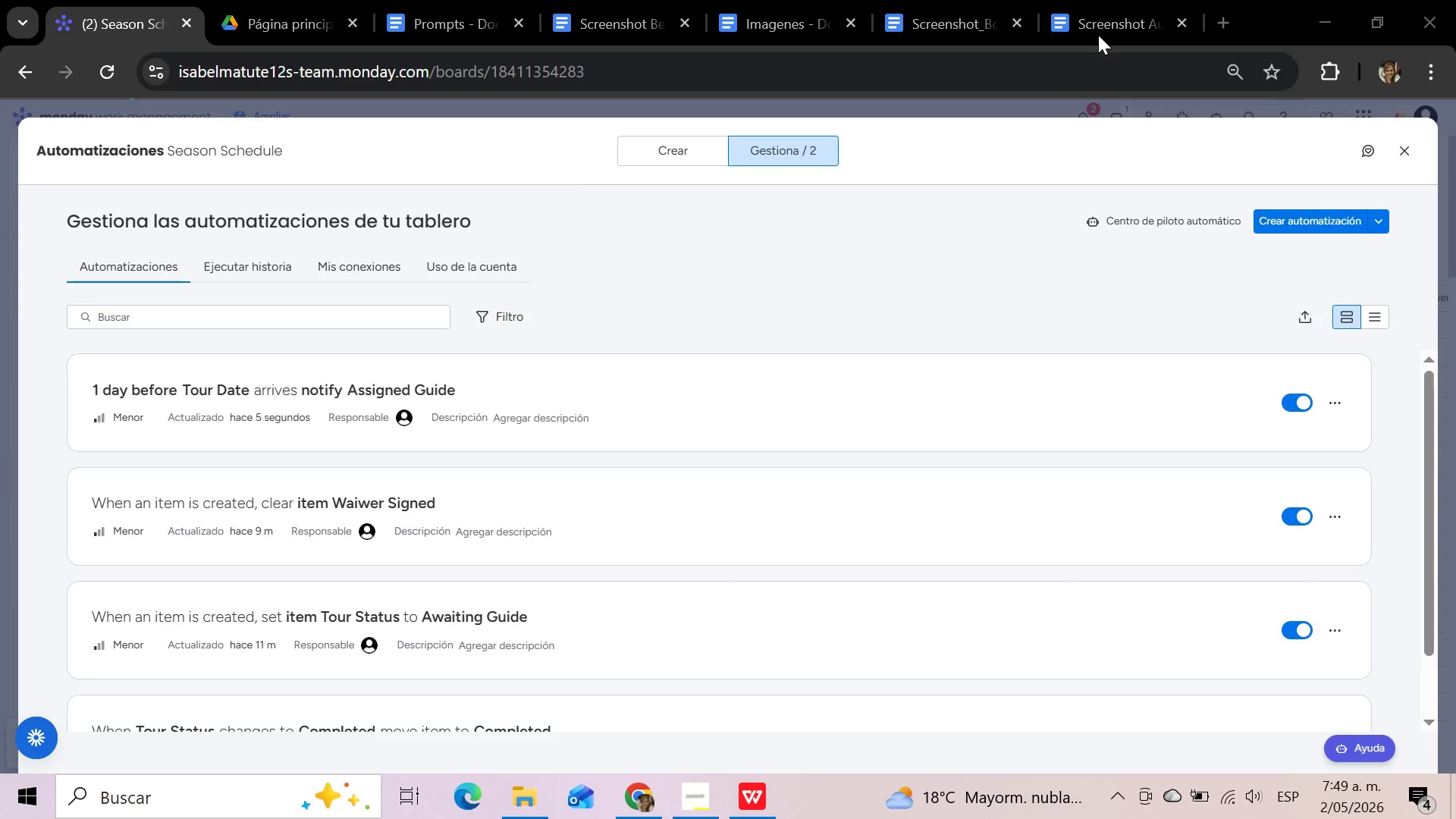 
left_click([1107, 26])
 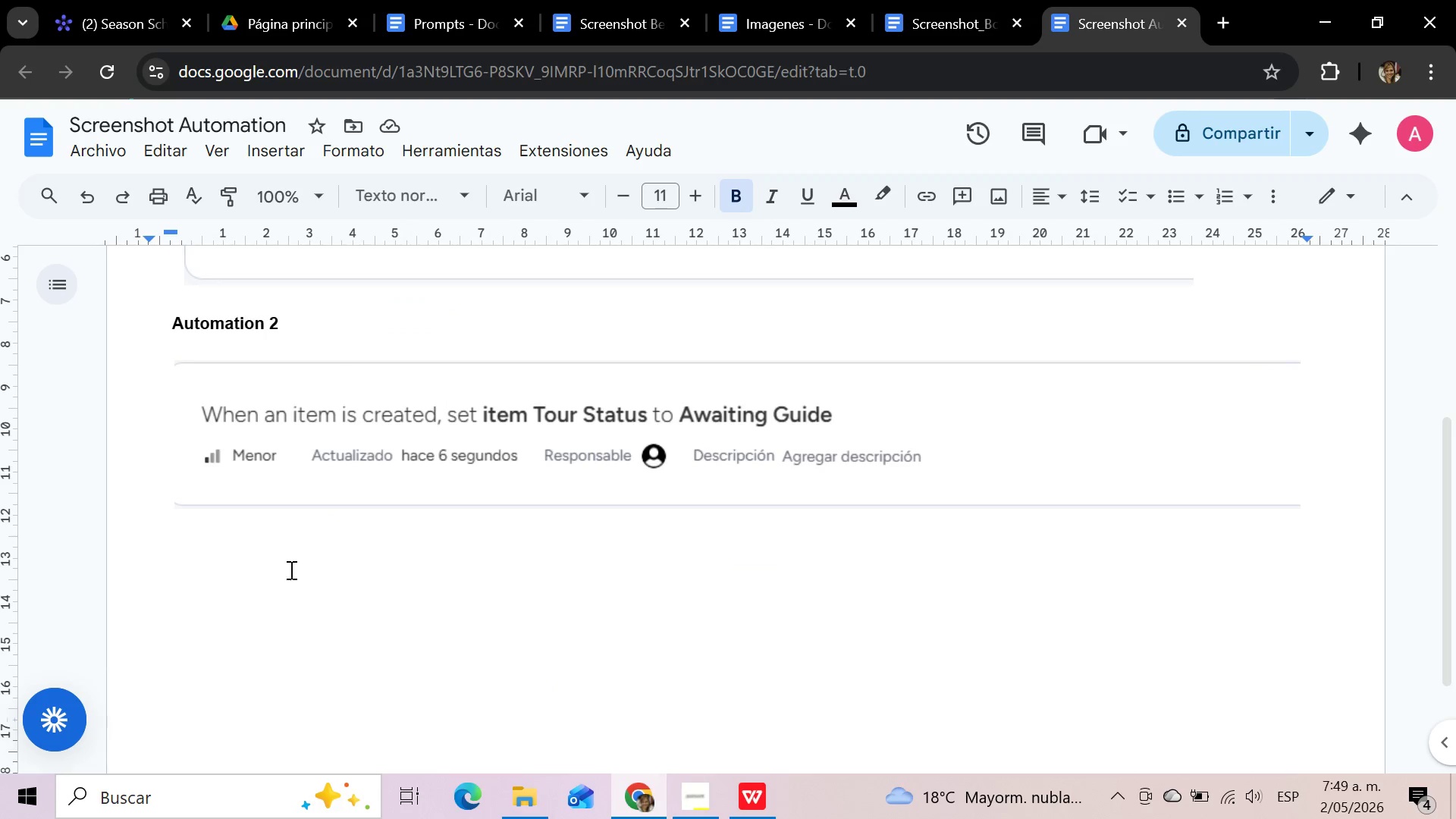 
left_click([284, 570])
 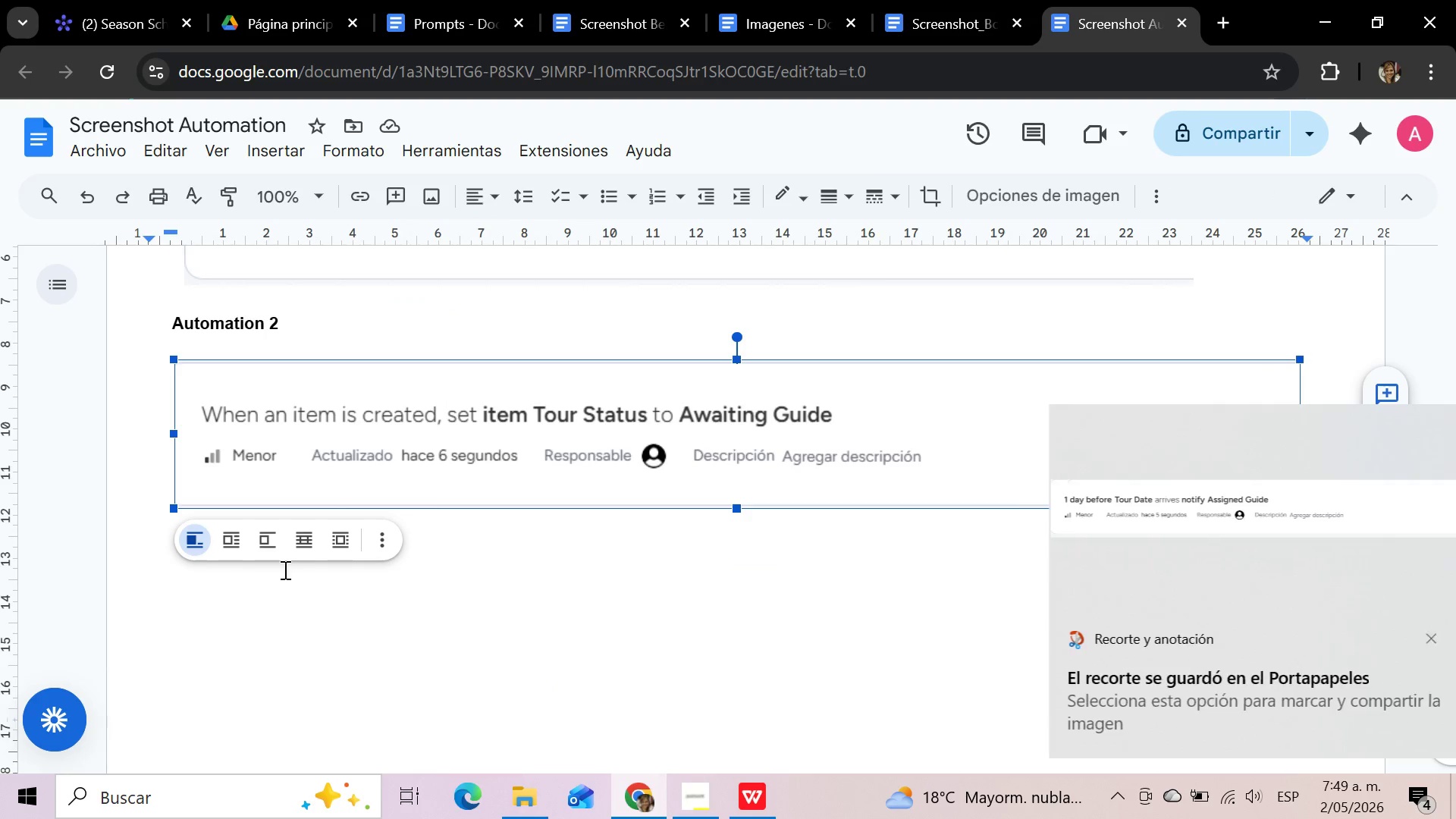 
left_click([284, 570])
 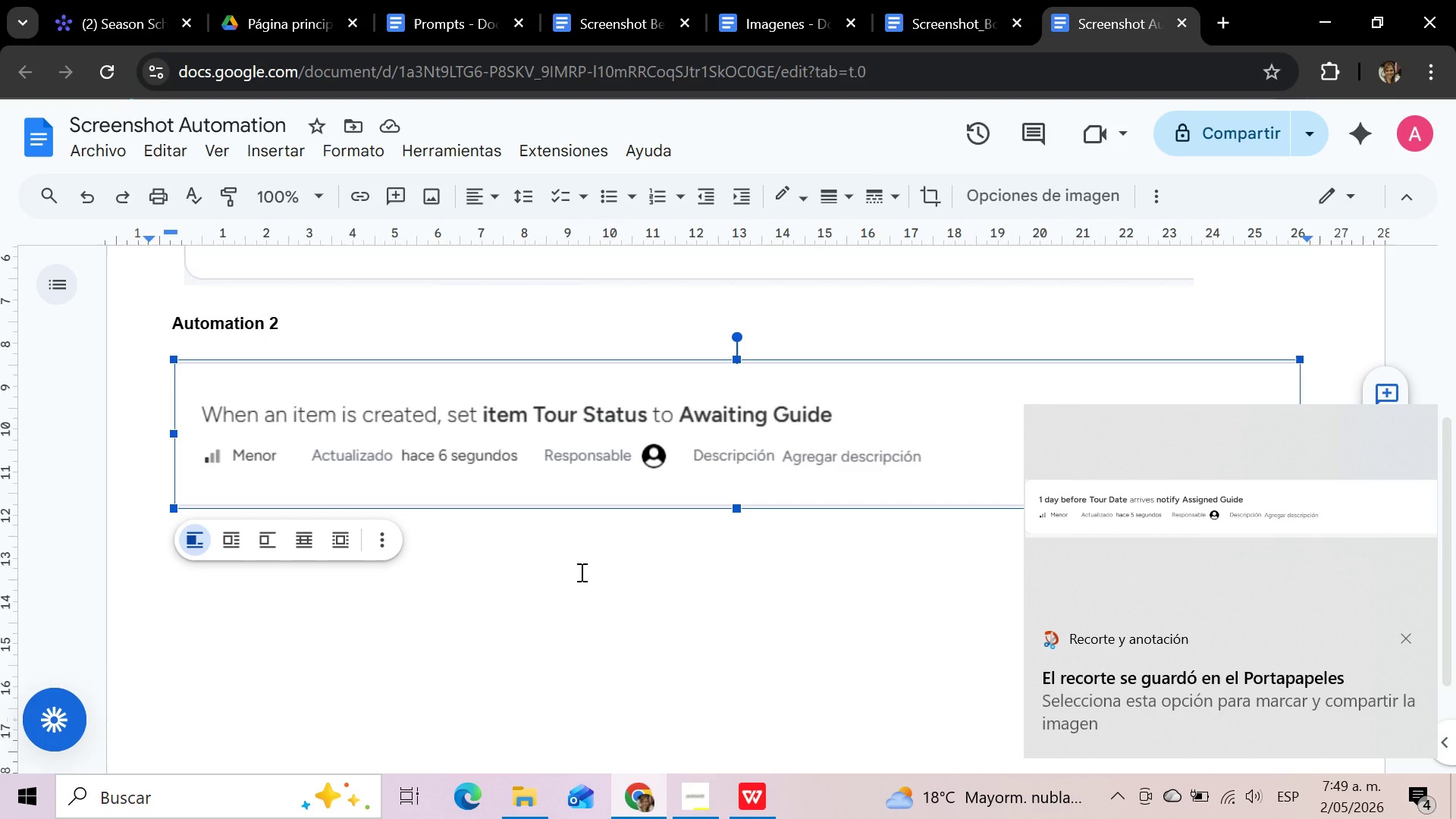 
left_click([580, 572])
 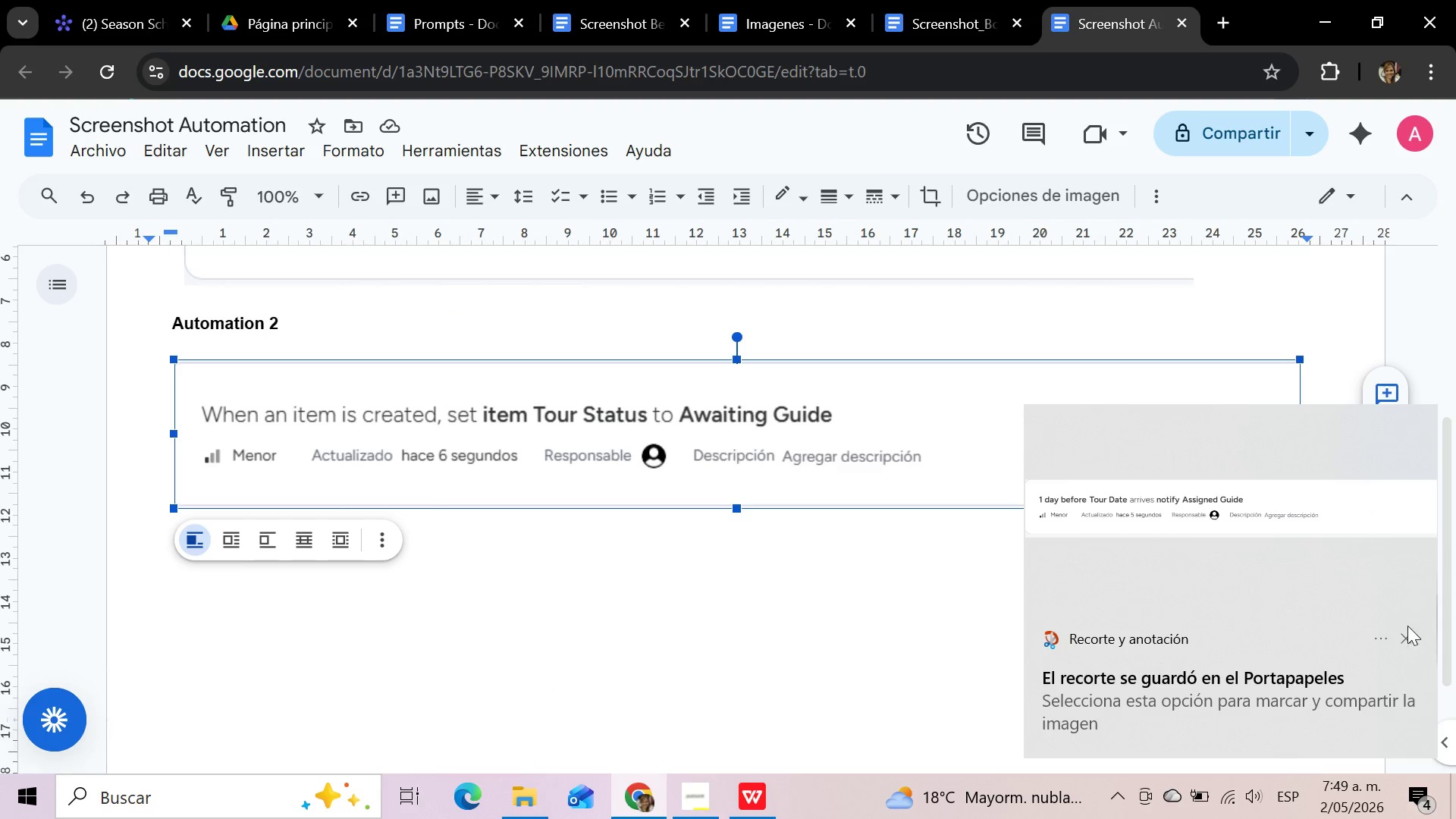 
left_click([1407, 639])
 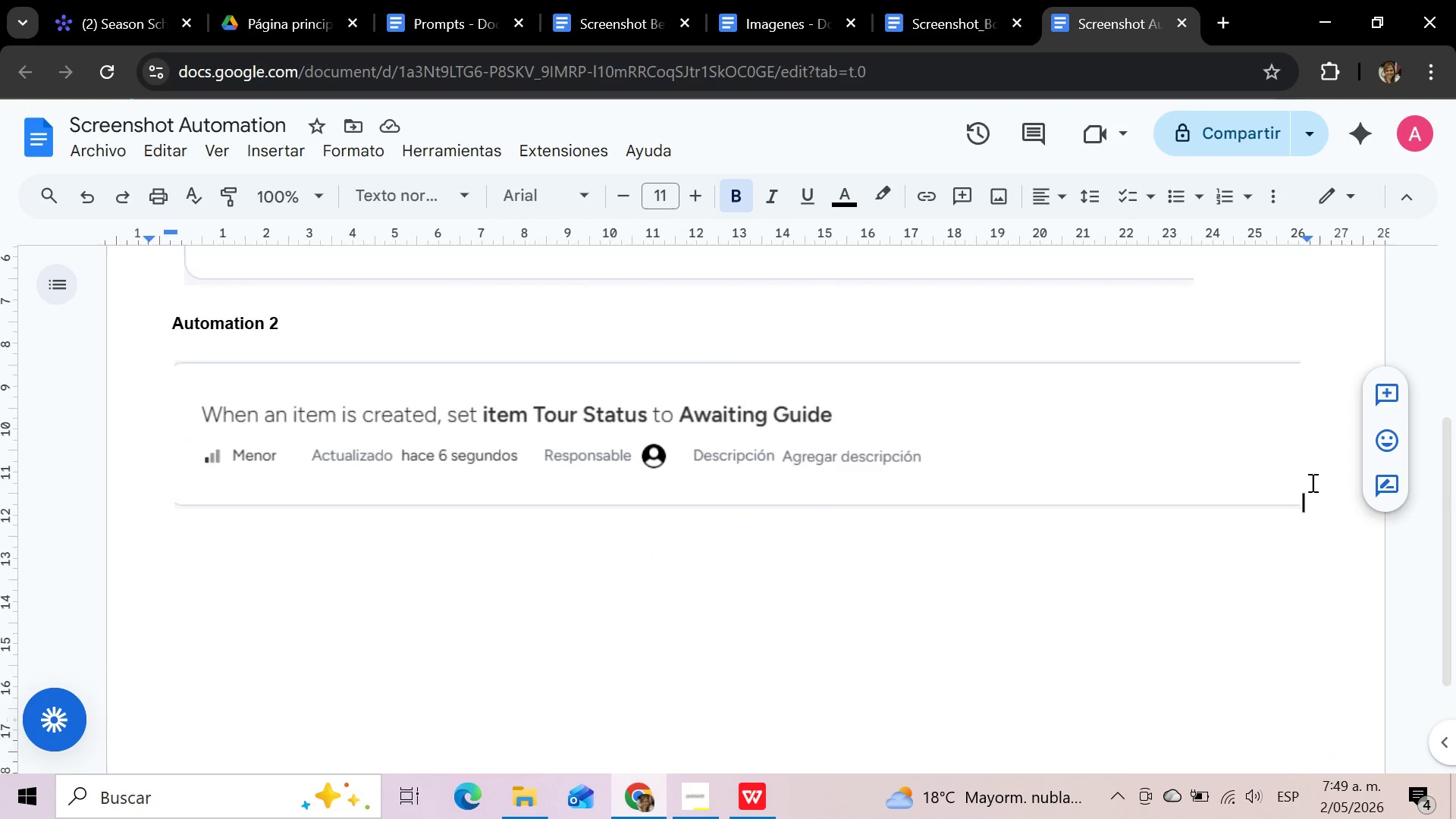 
left_click([1311, 482])
 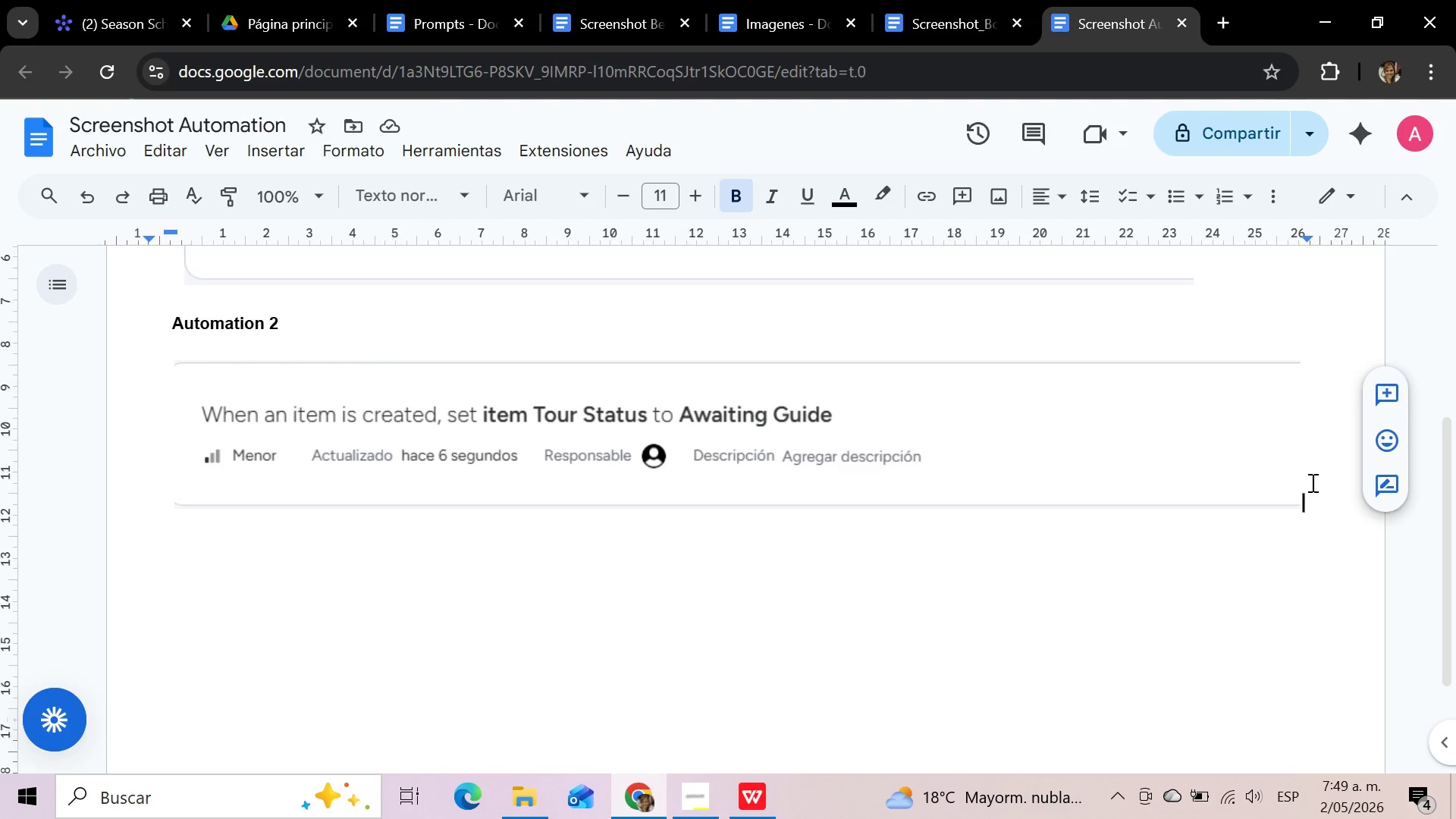 
key(Enter)
 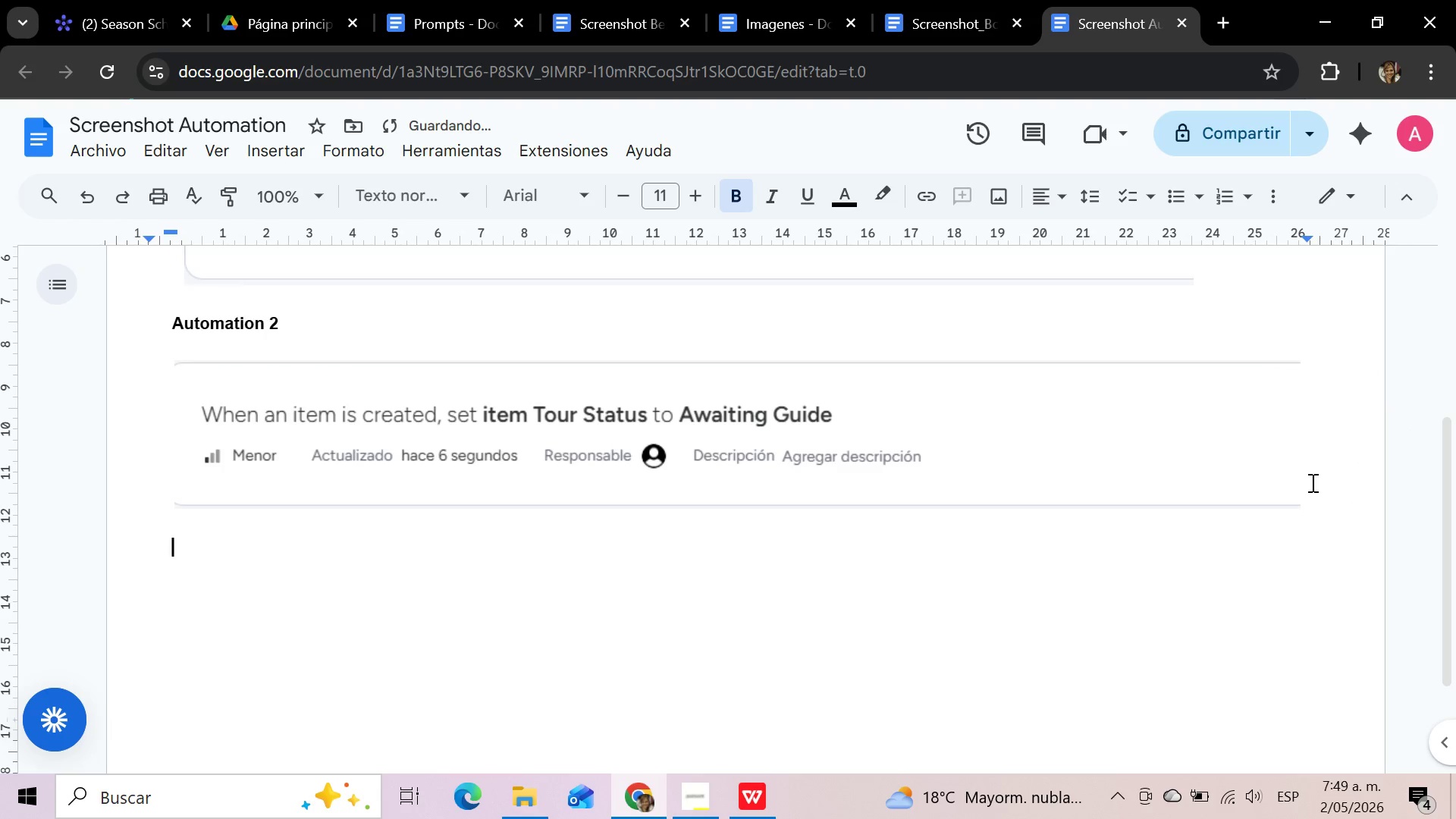 
key(Enter)
 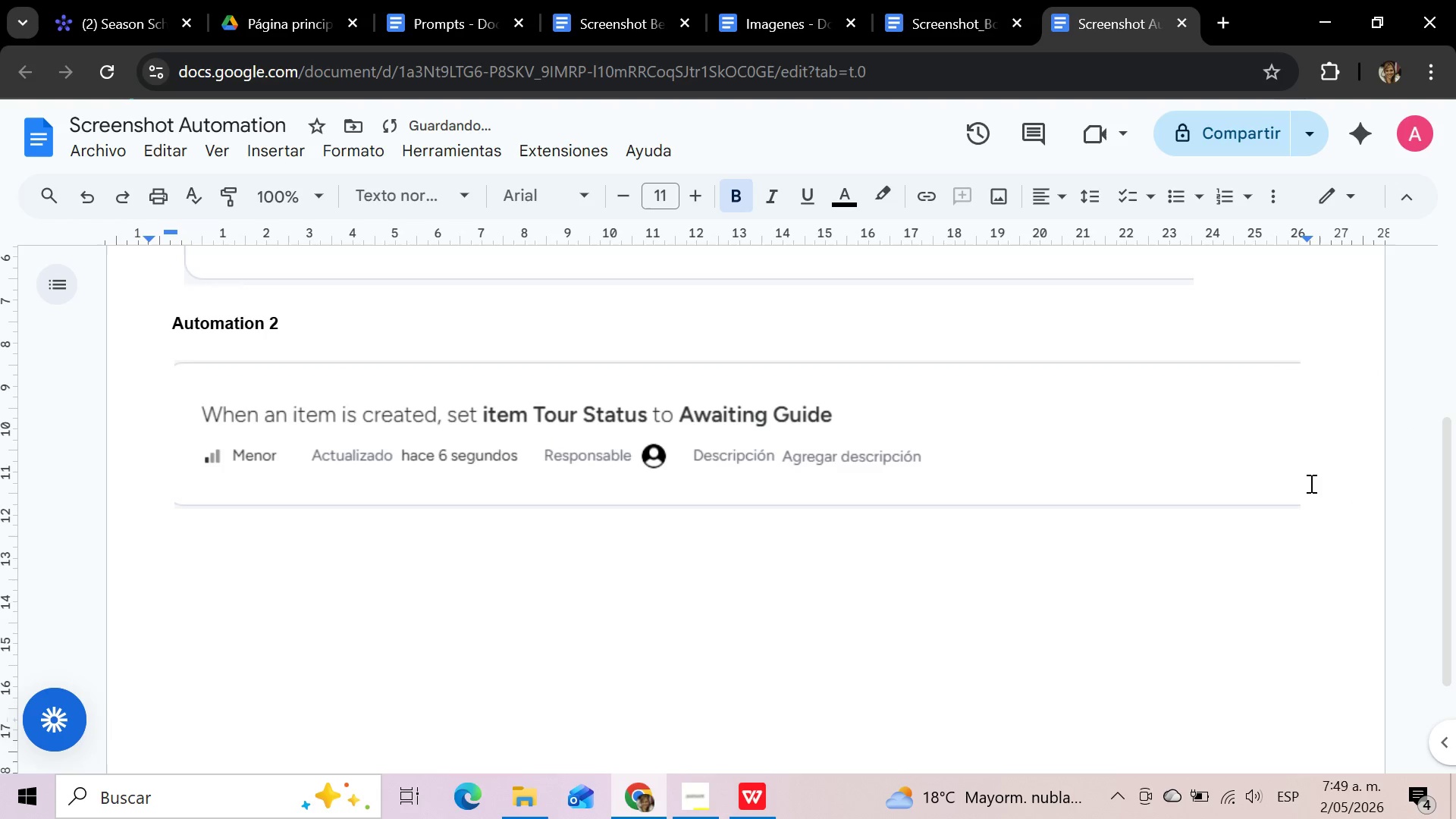 
key(Enter)
 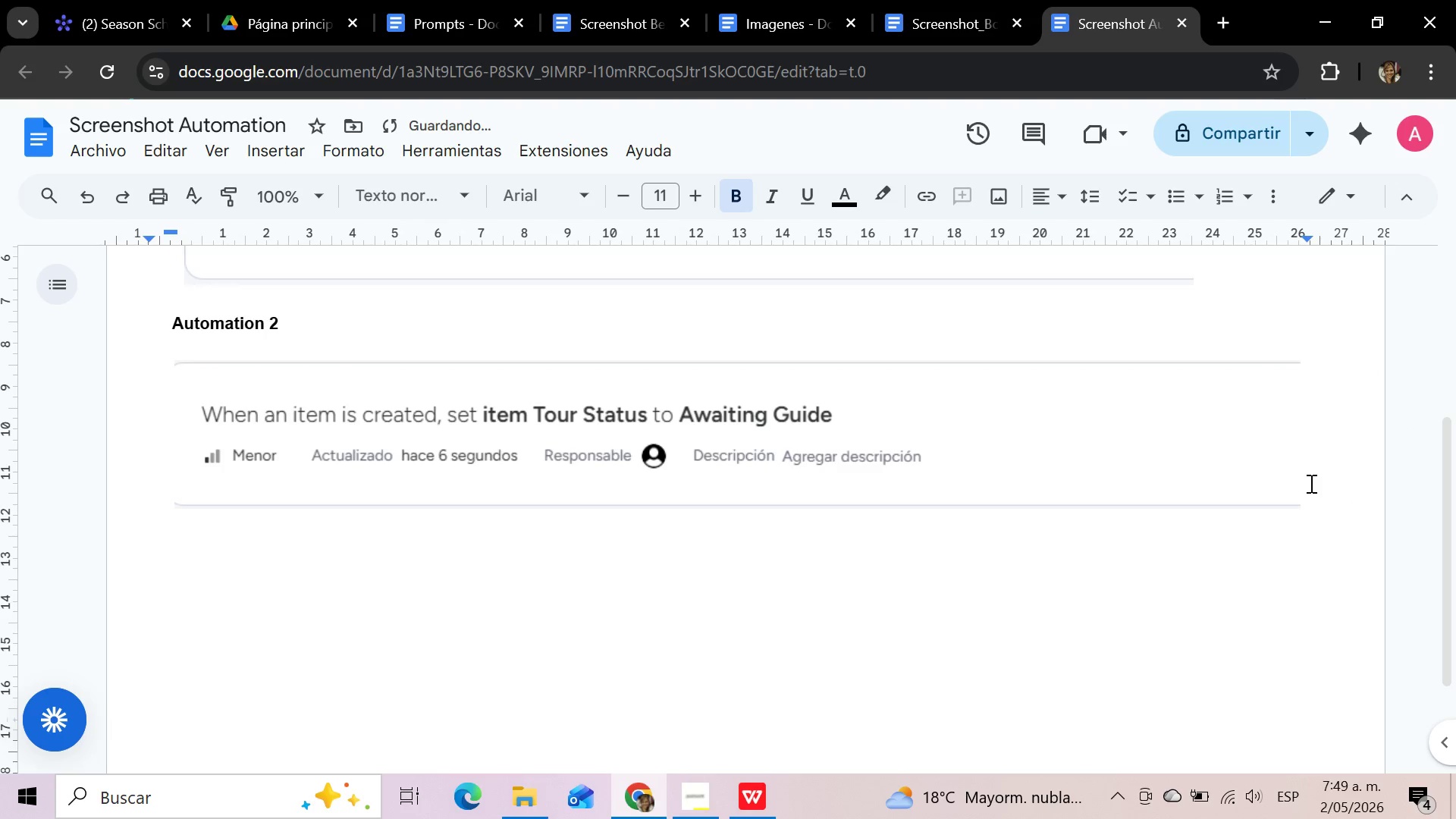 
key(Control+V)
 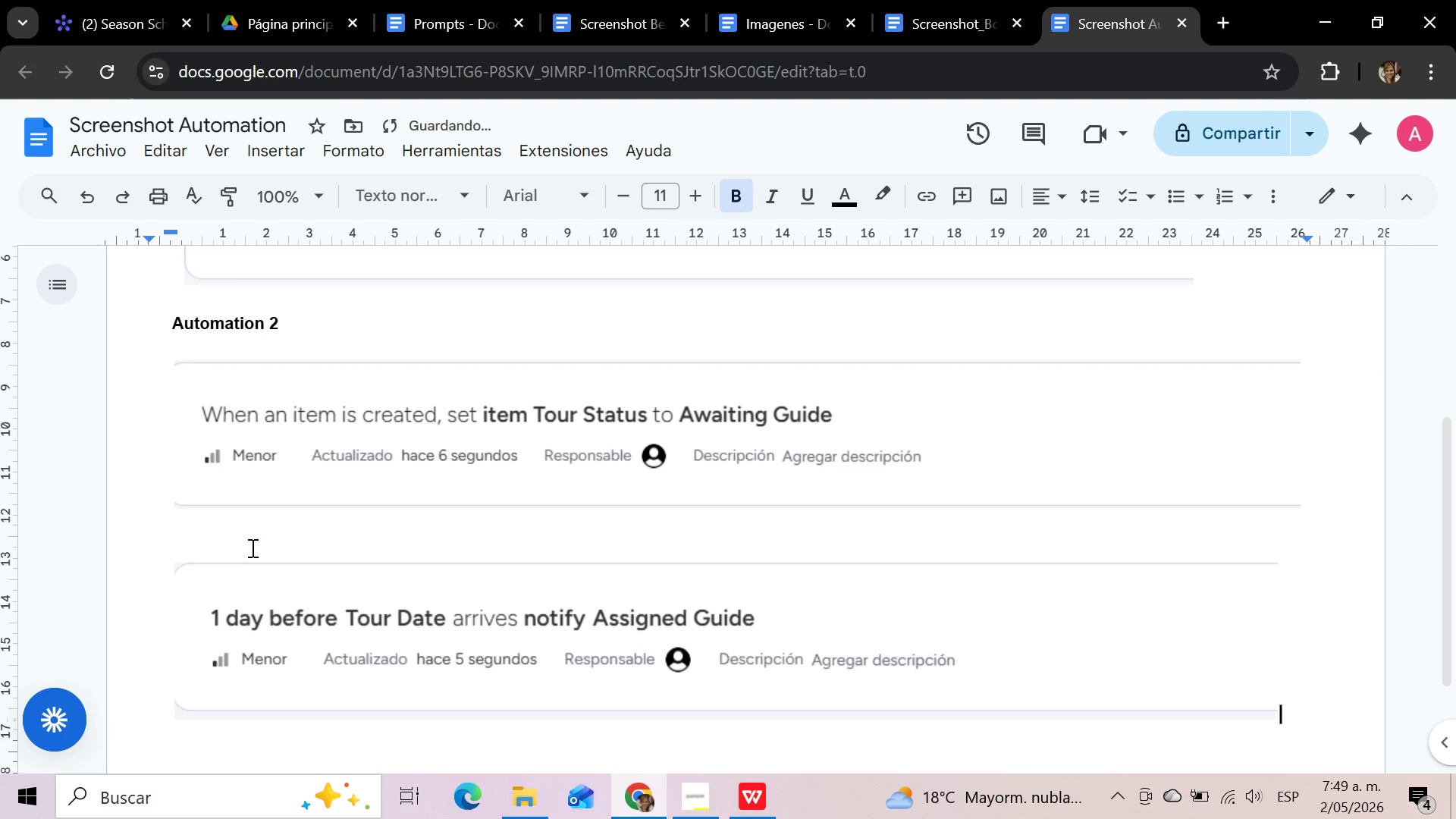 
left_click([240, 548])
 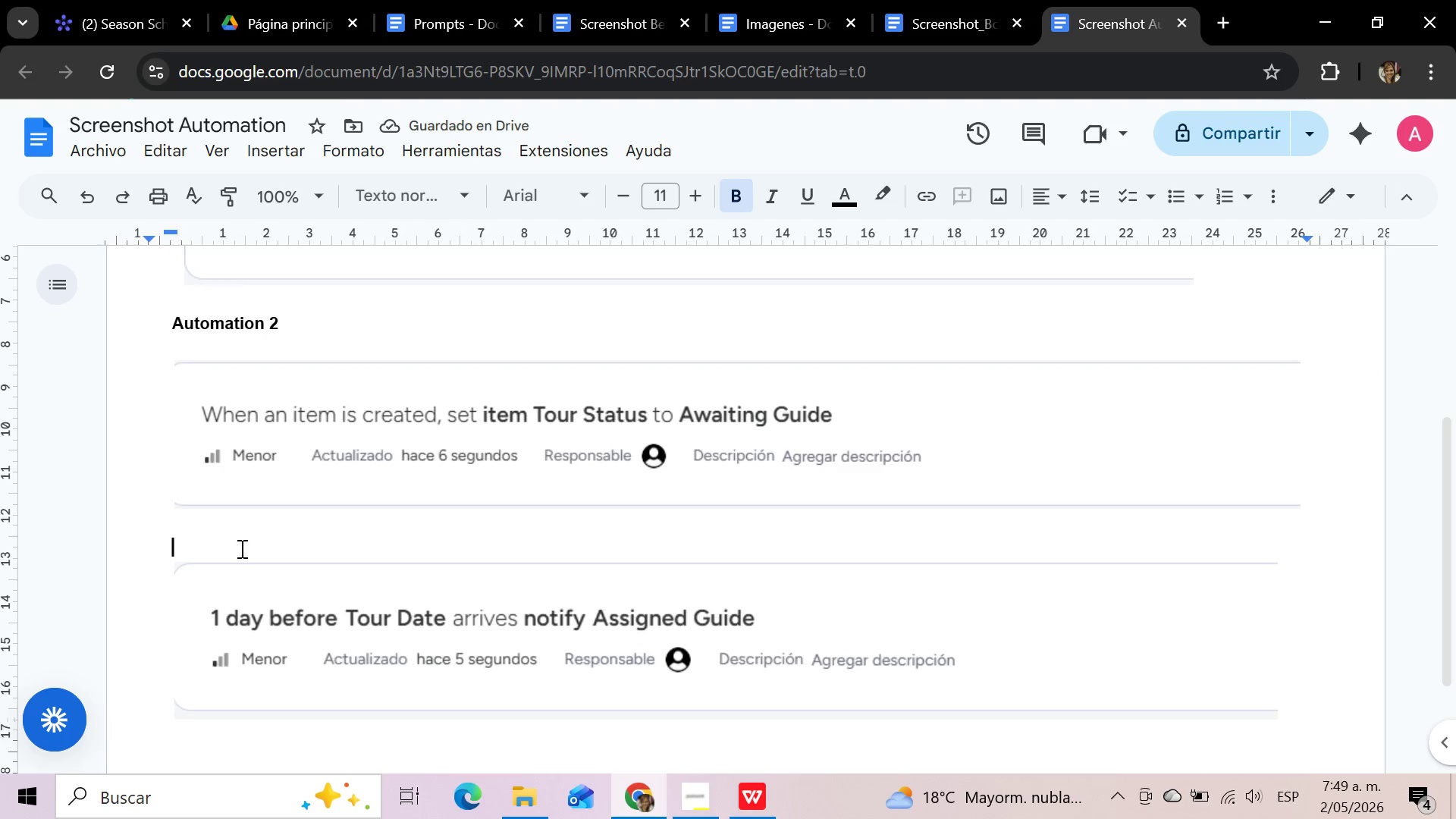 
type(Automation 2)
 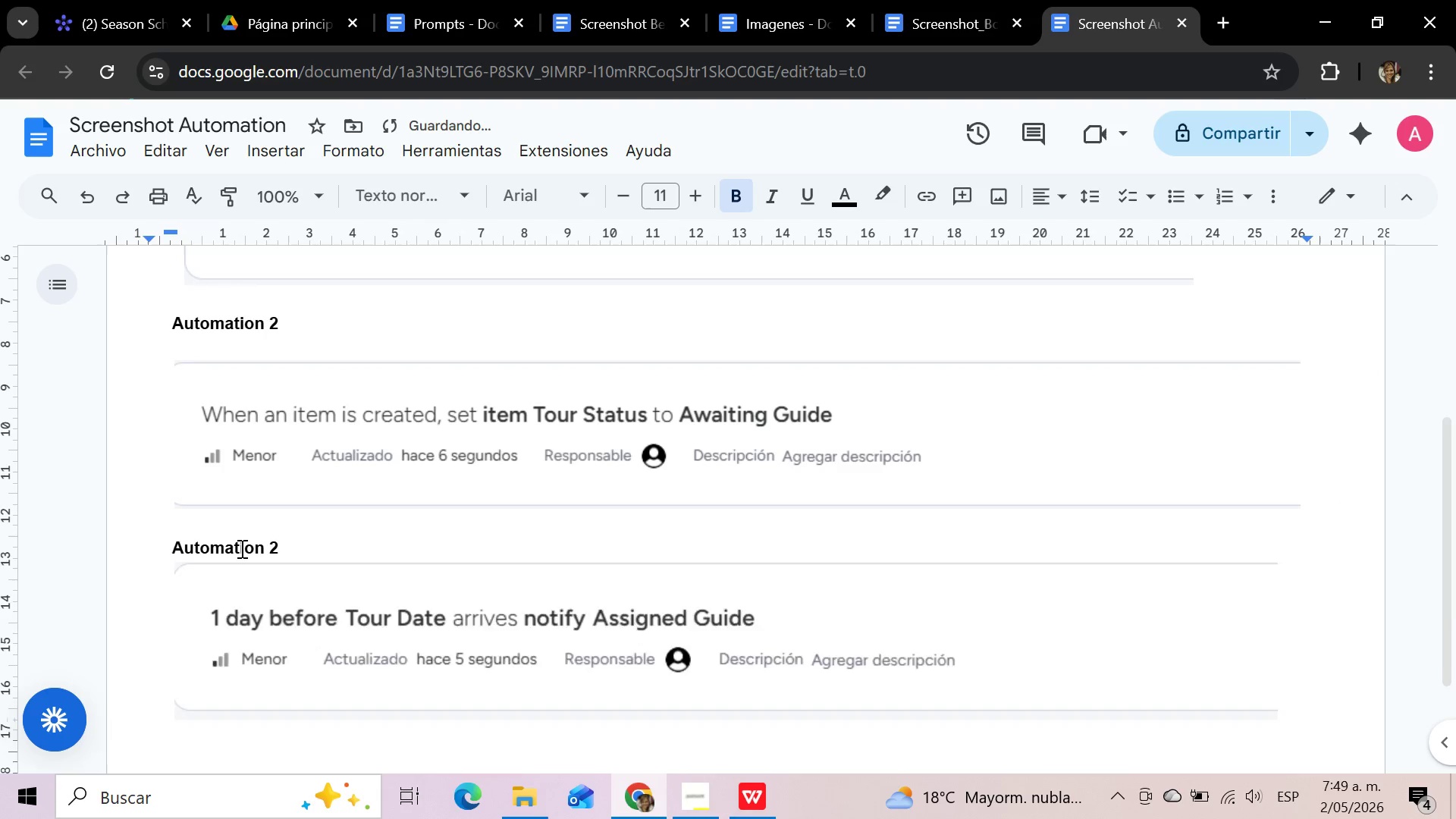 
key(Enter)
 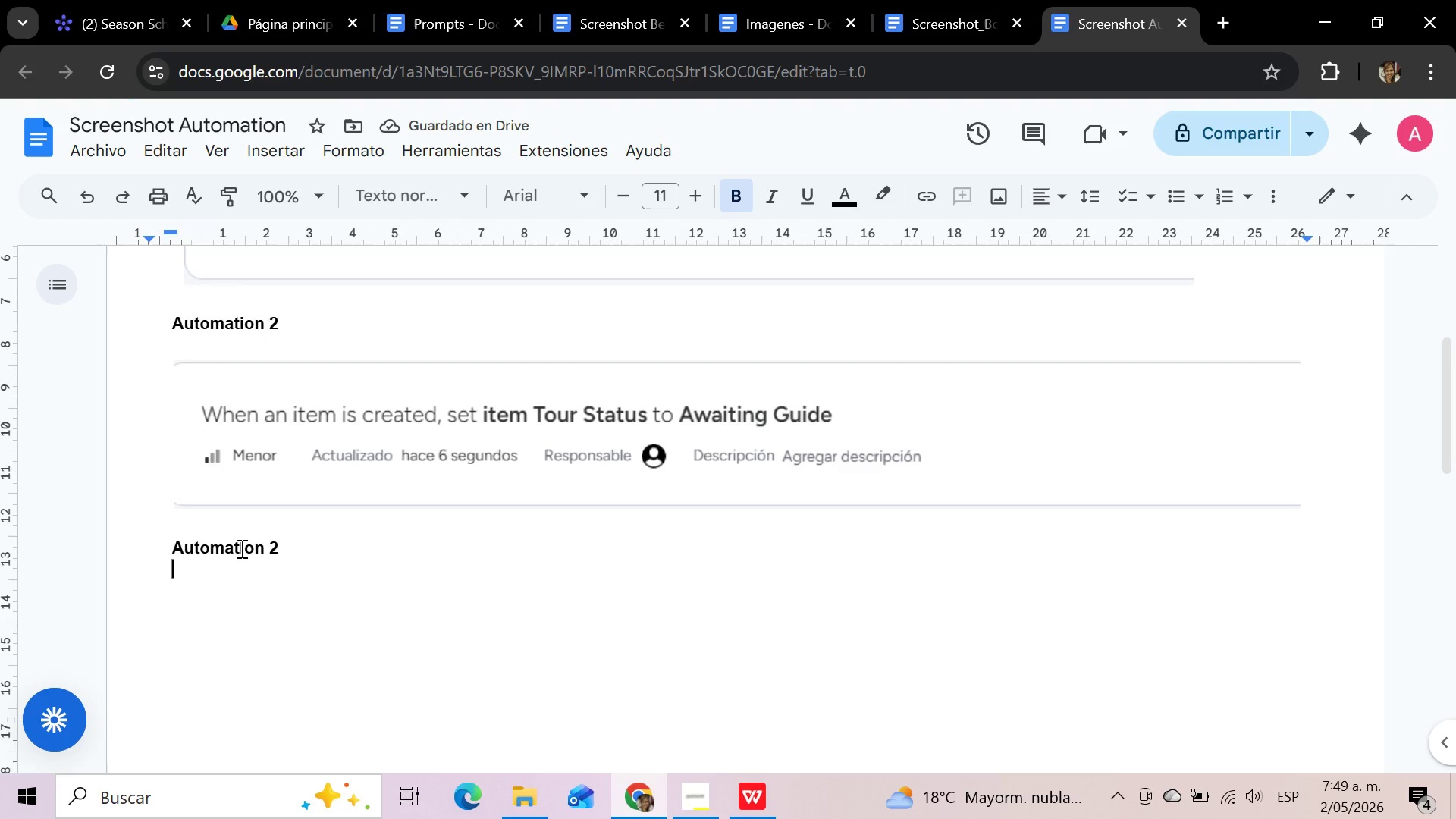 
key(Backspace)
 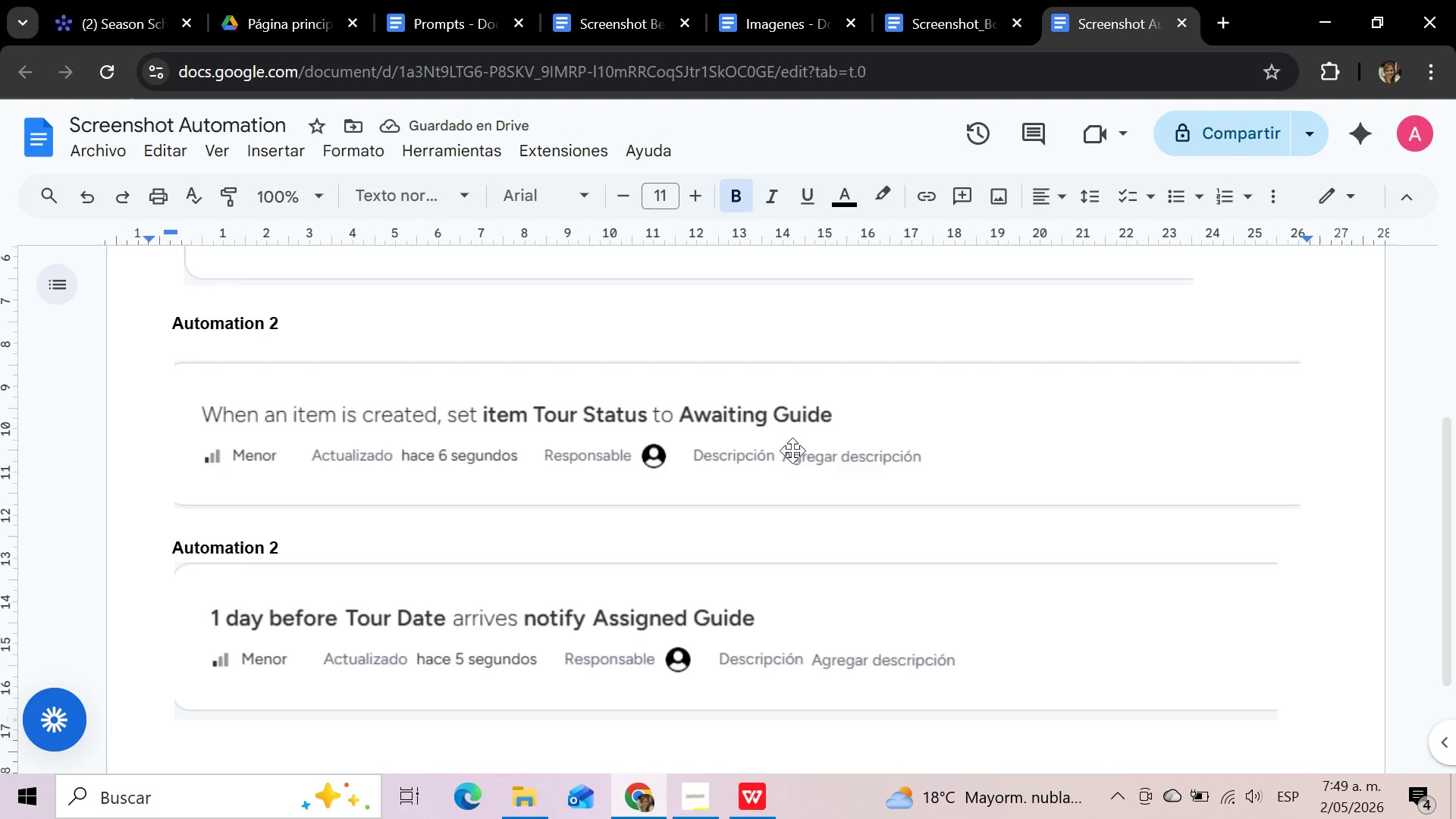 
key(Backspace)
 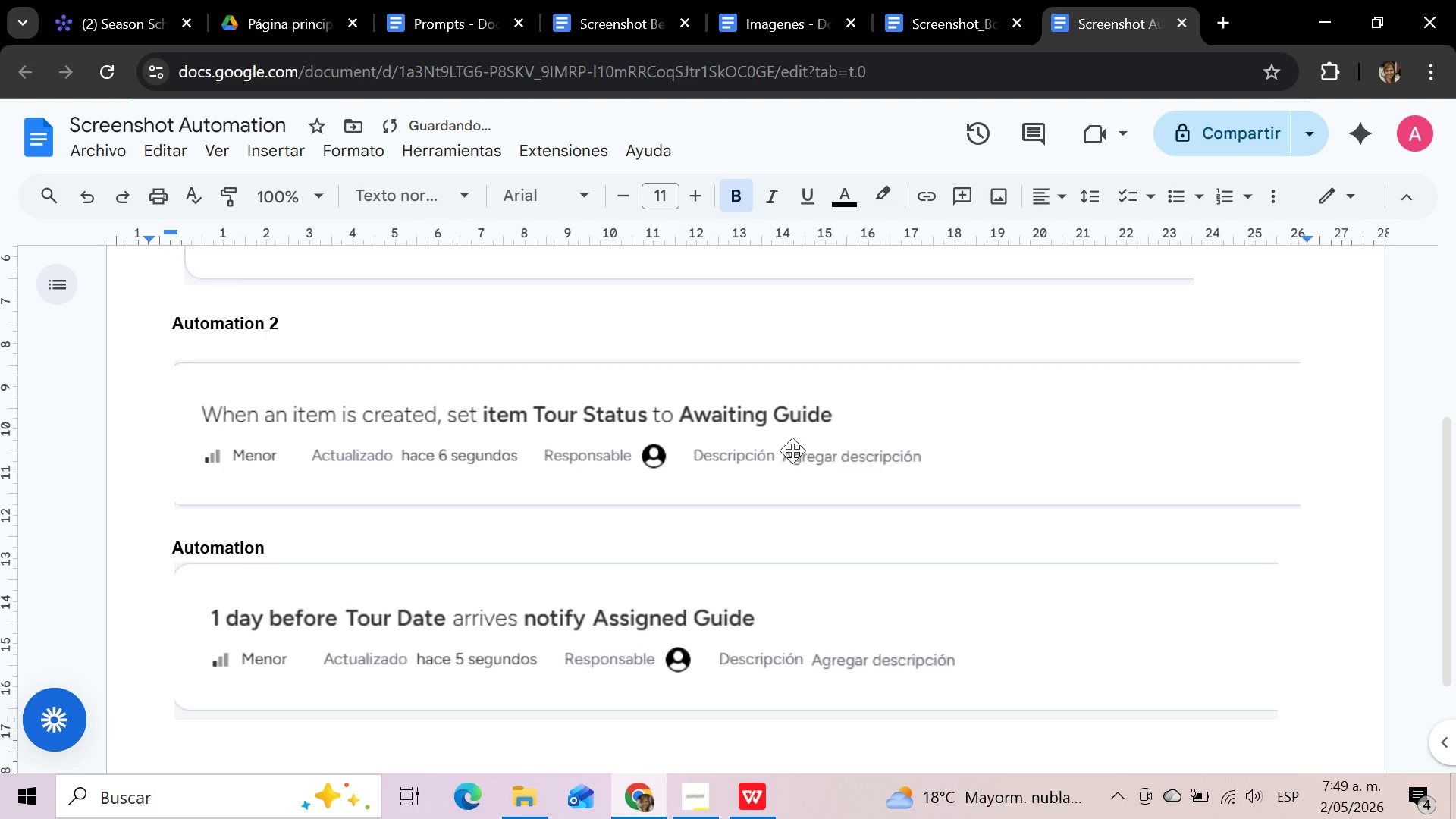 
key(3)
 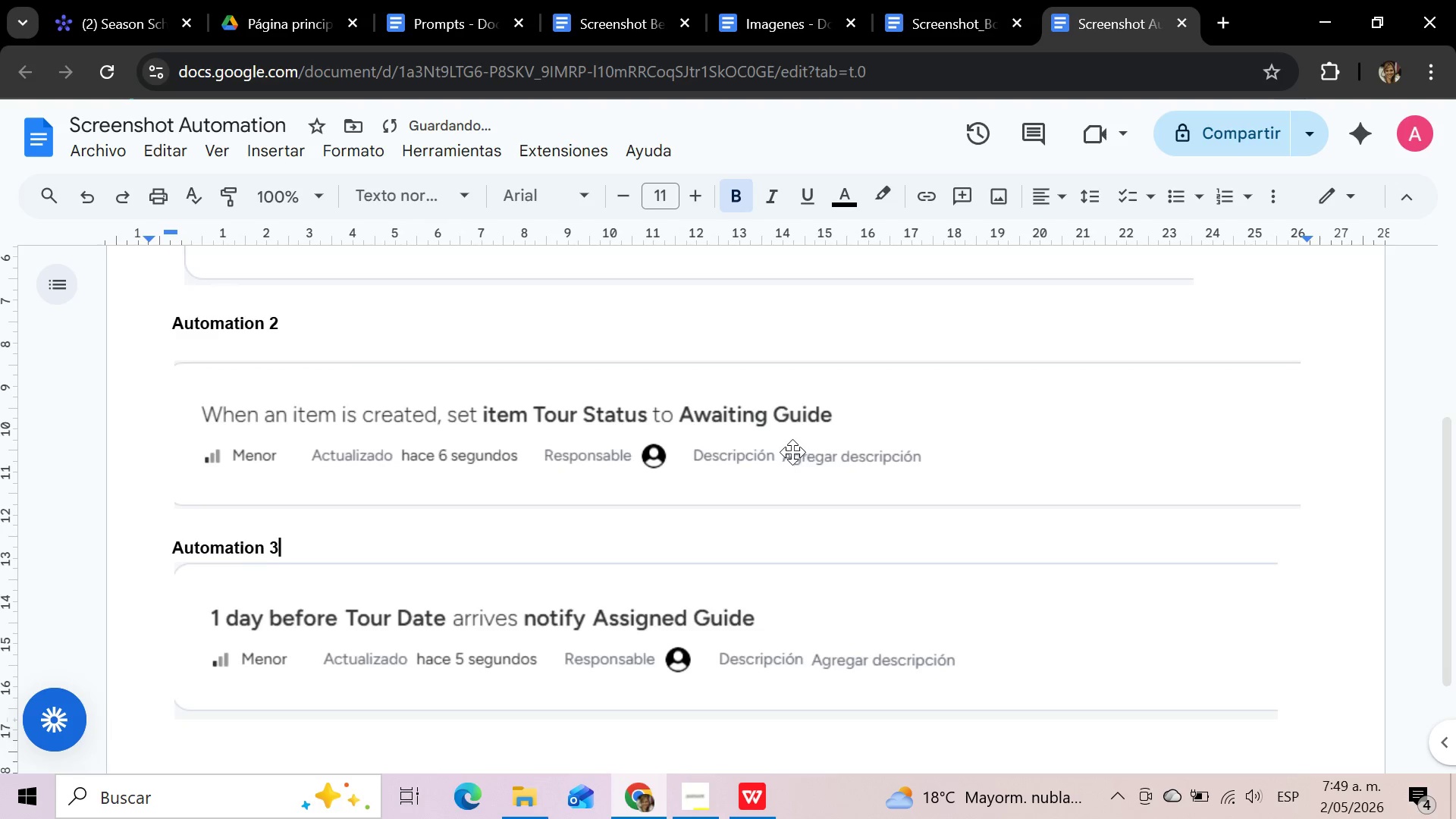 
scroll: coordinate [792, 452], scroll_direction: up, amount: 5.0
 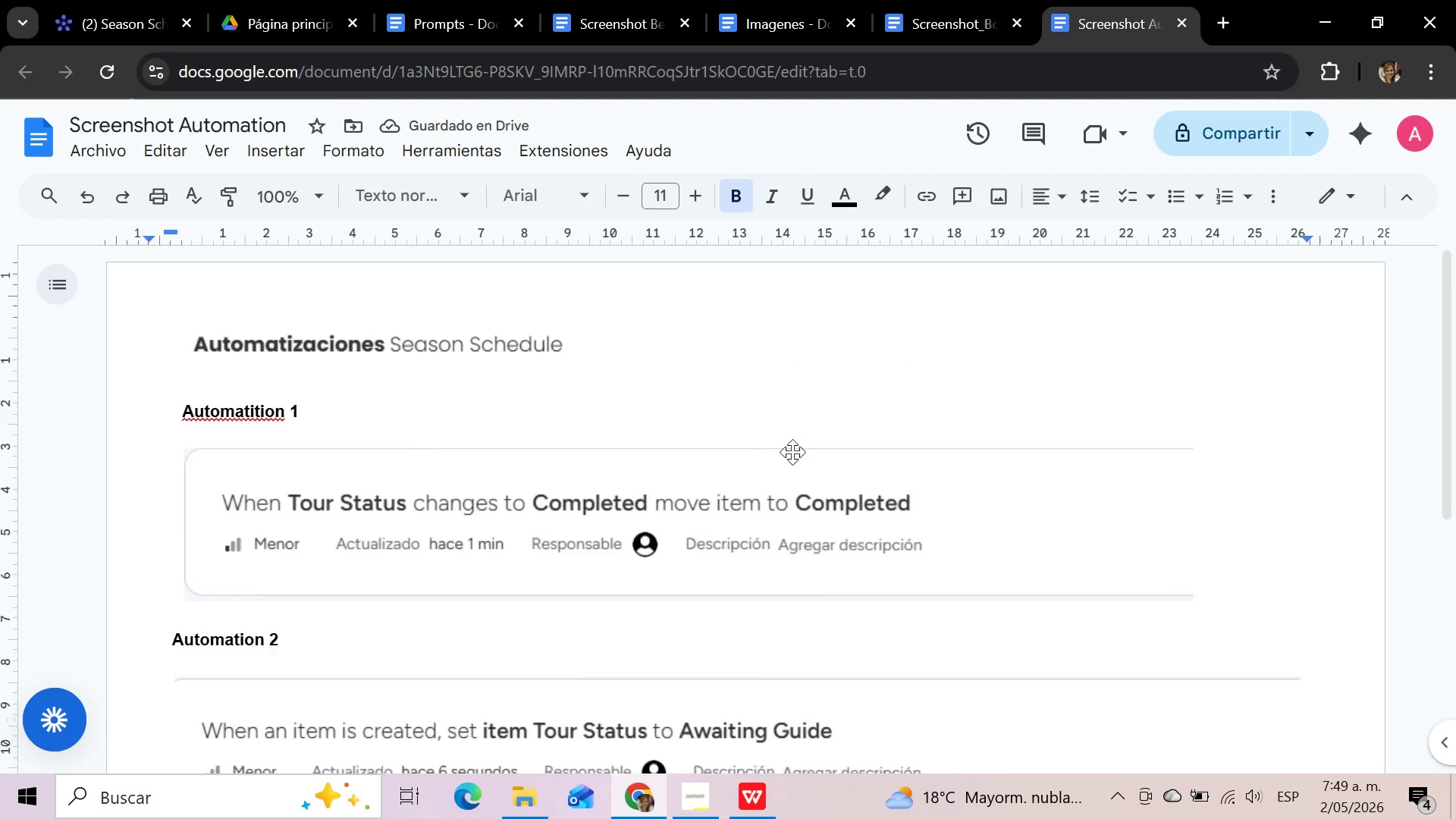 
scroll: coordinate [792, 452], scroll_direction: down, amount: 3.0
 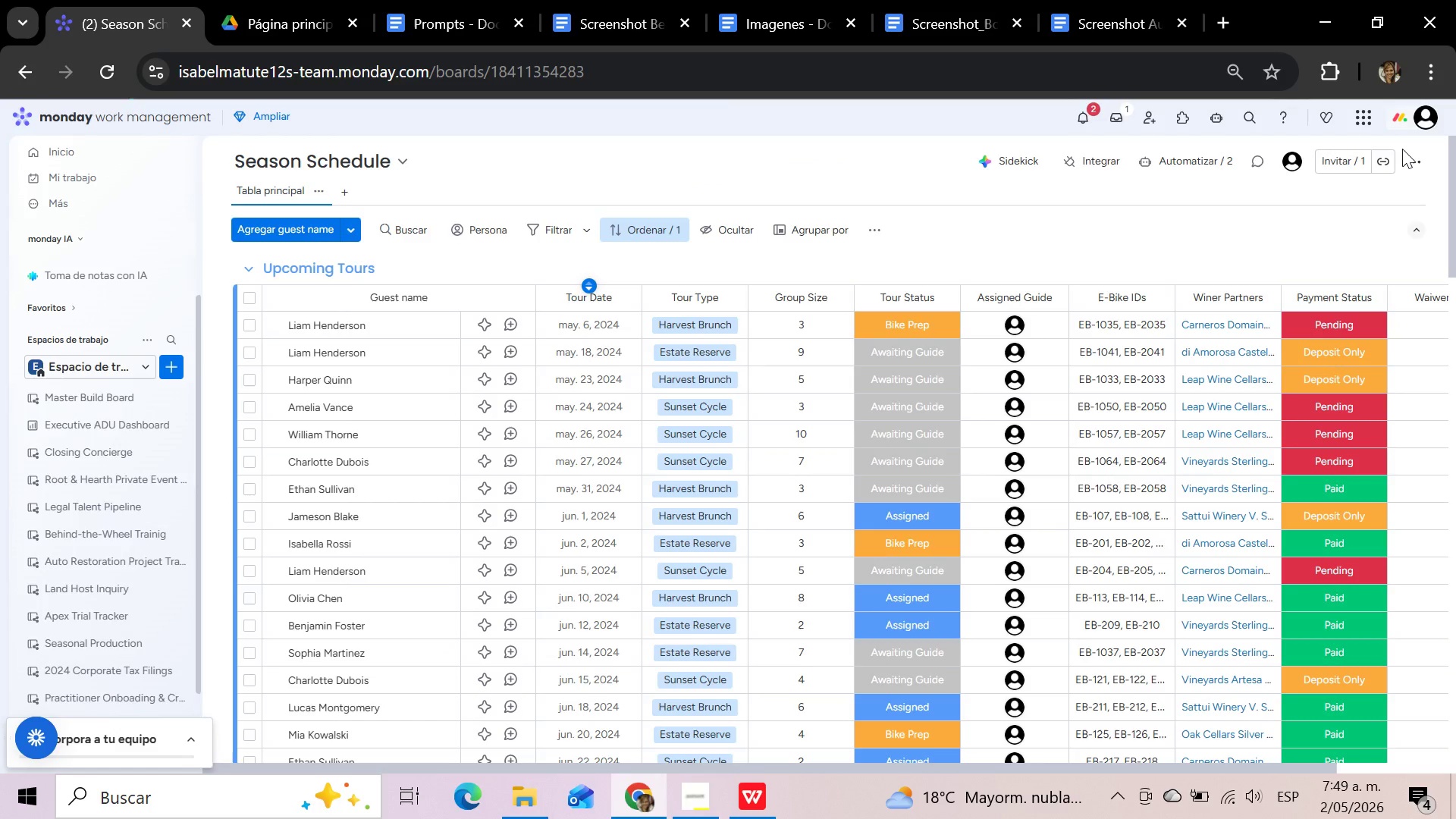 
wait(14.25)
 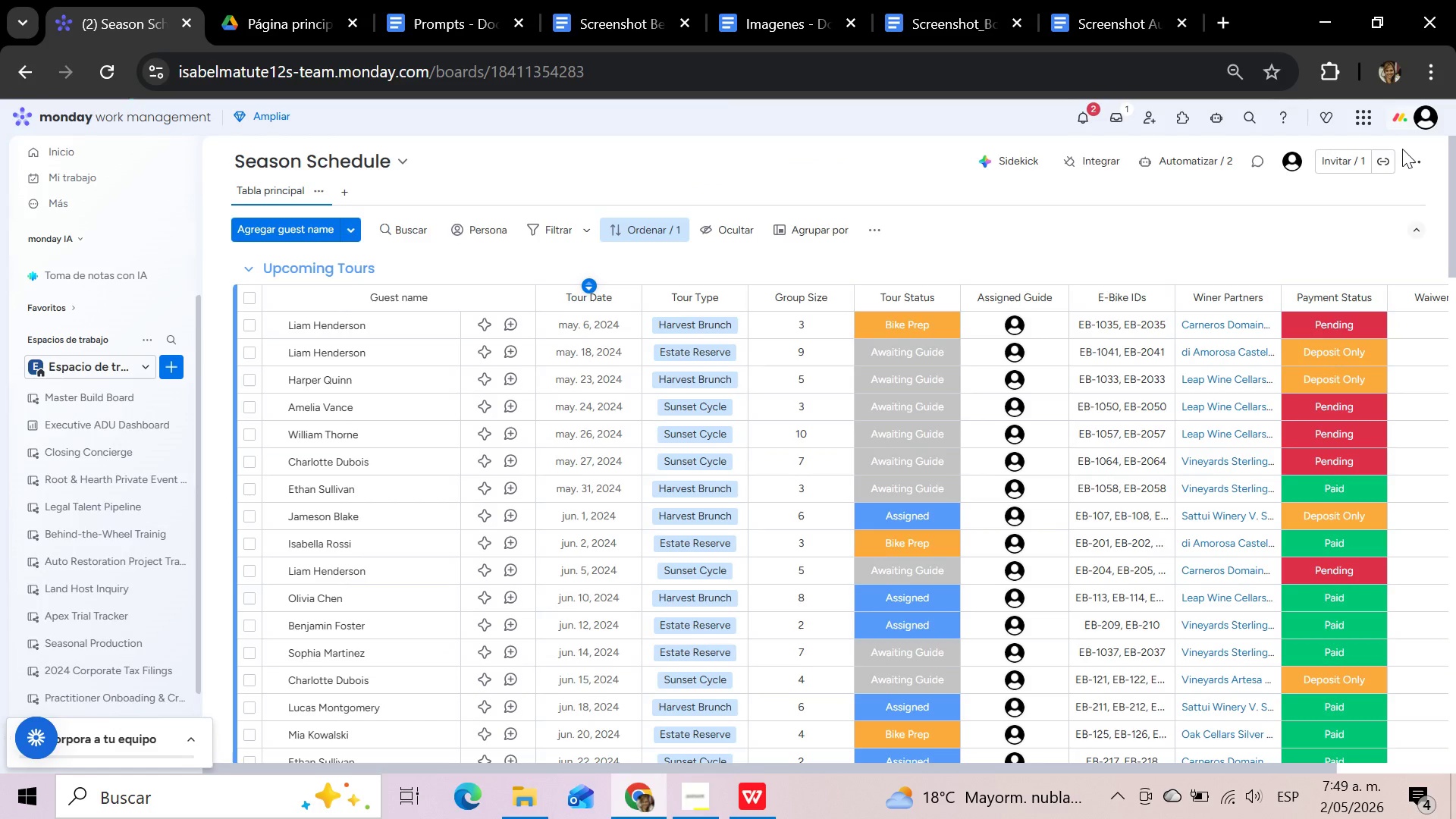 
scroll: coordinate [789, 481], scroll_direction: up, amount: 3.0
 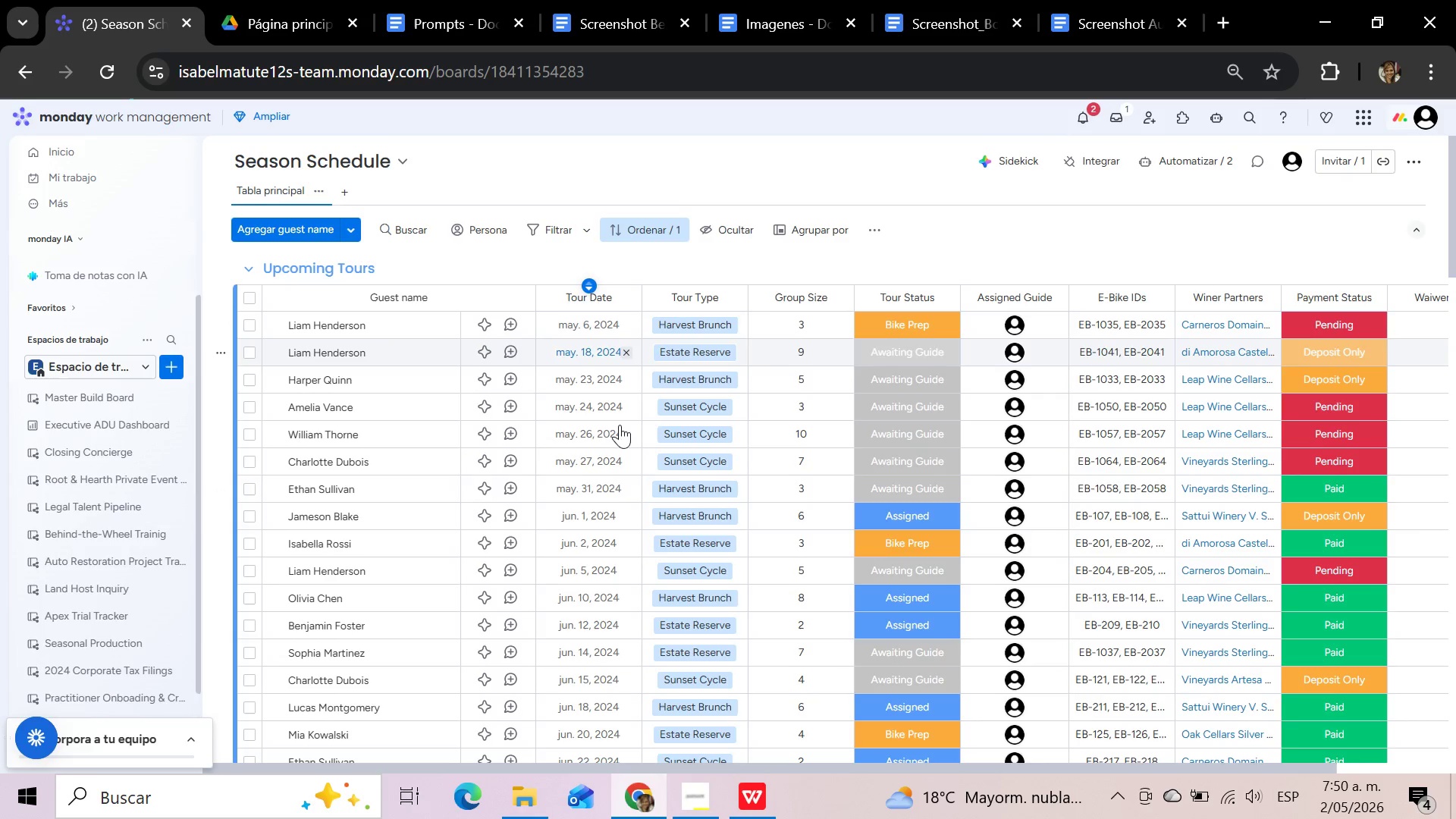 
scroll: coordinate [635, 557], scroll_direction: down, amount: 2.0
 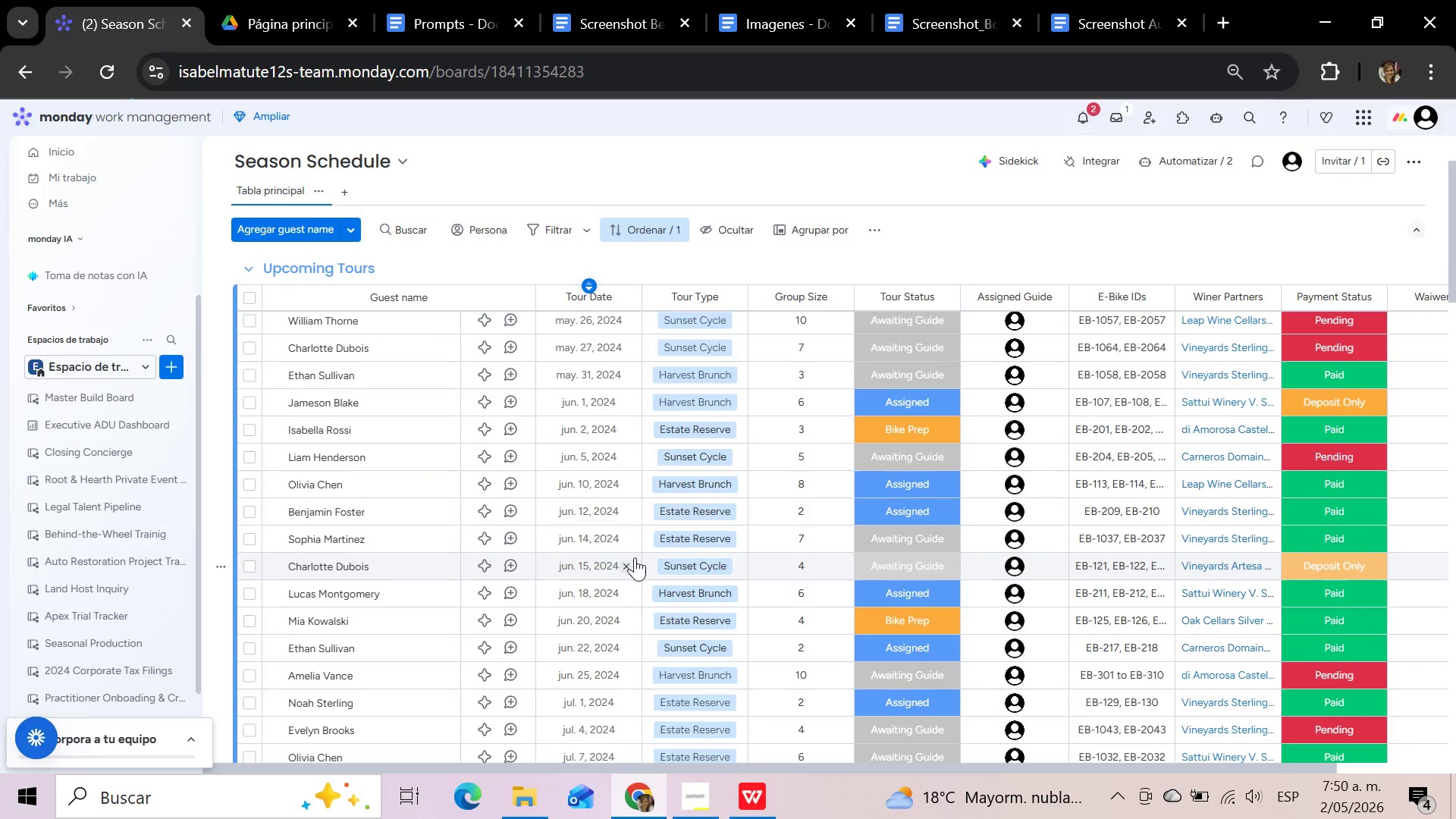 
scroll: coordinate [635, 540], scroll_direction: up, amount: 7.0
 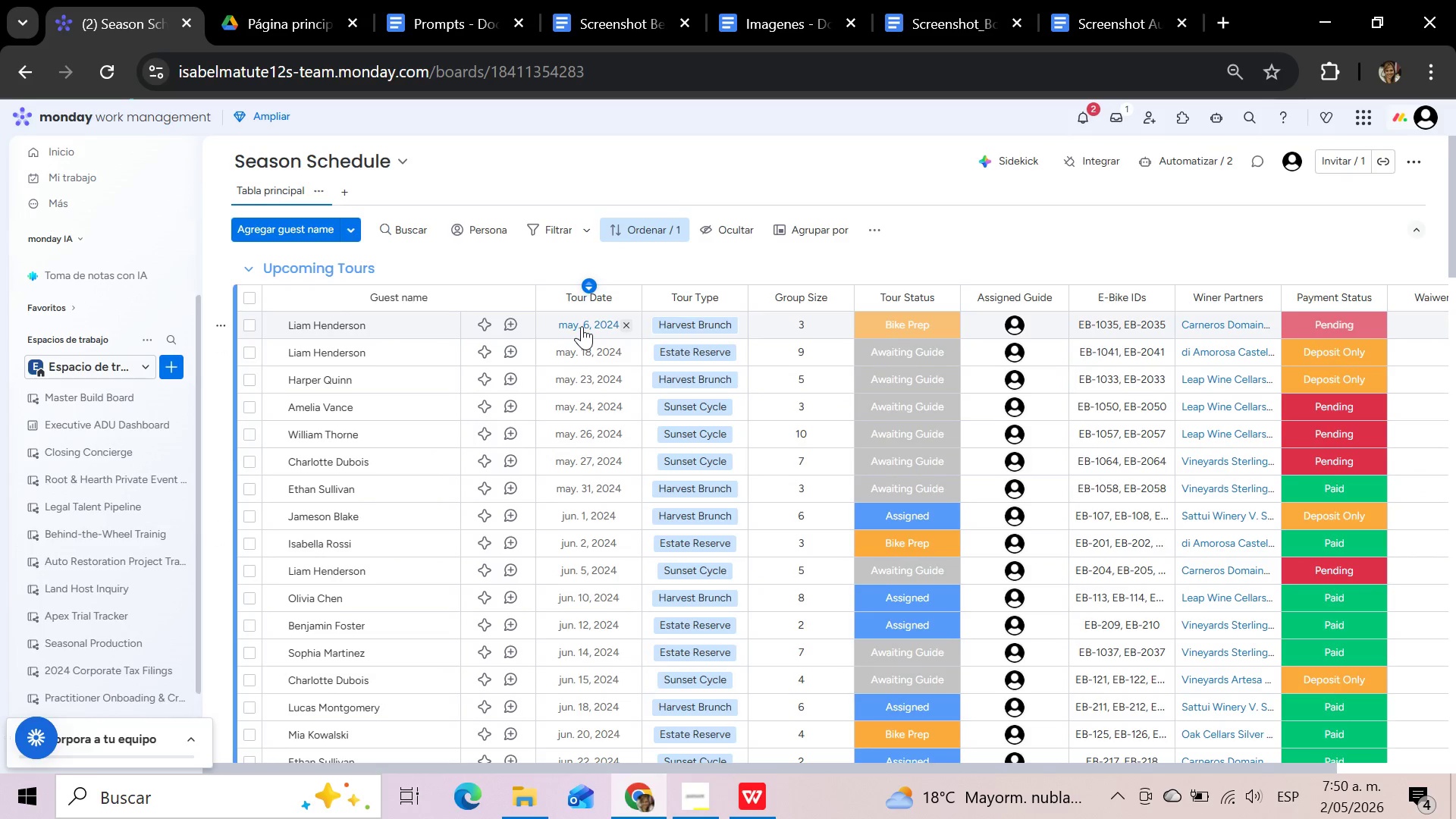 
wait(8.27)
 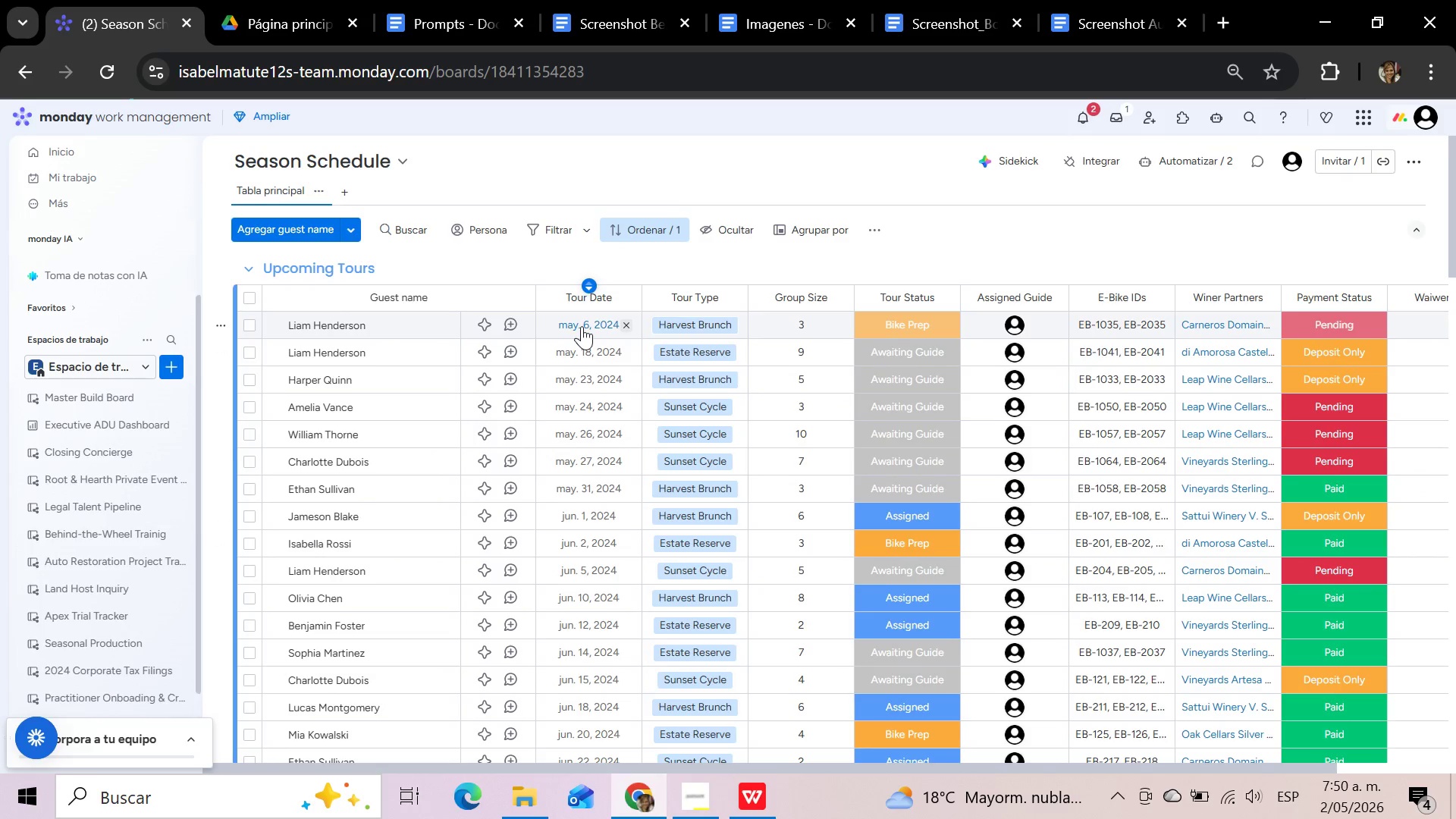 
mouse_move([574, 344])
 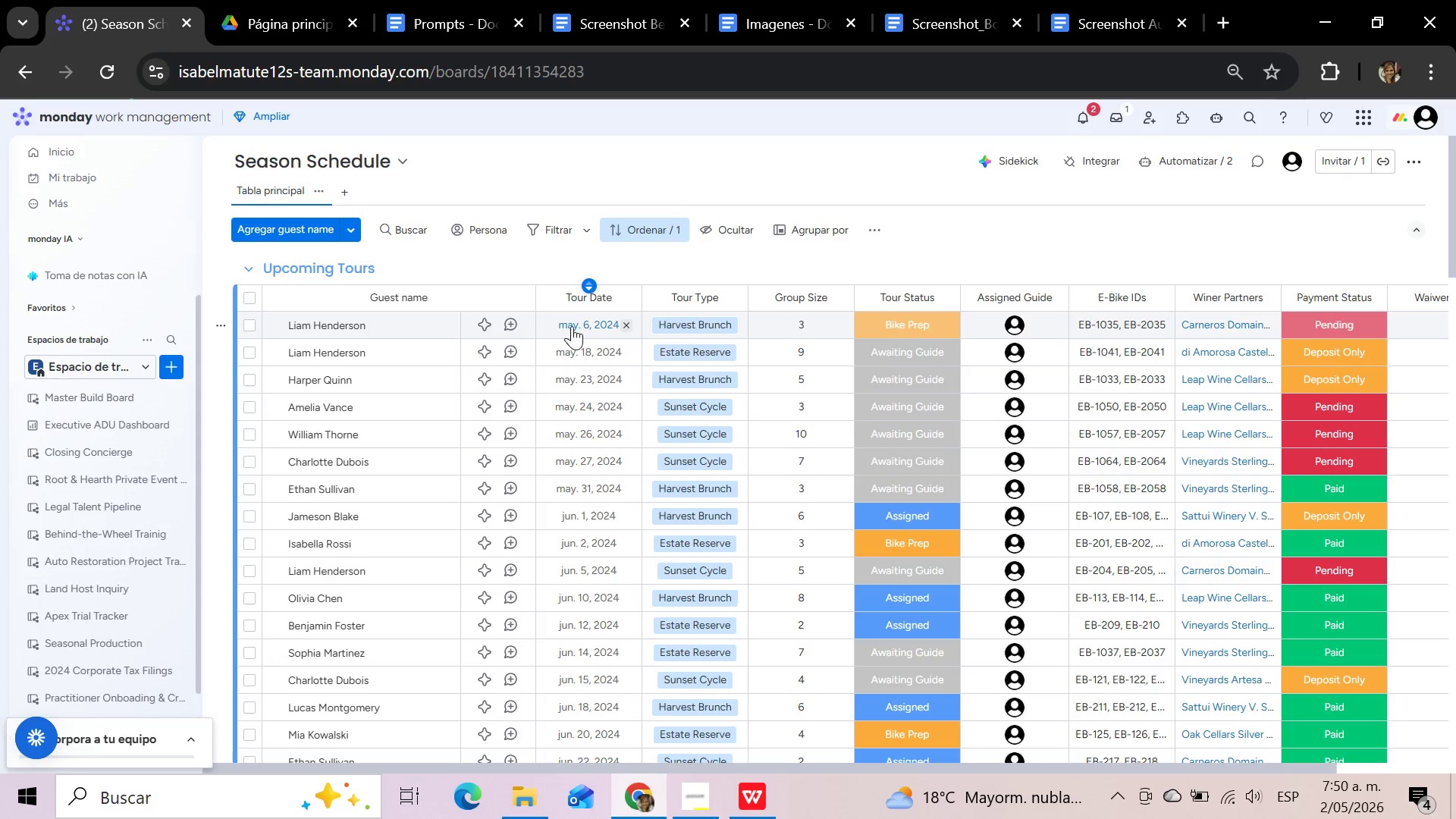 
left_click([572, 326])
 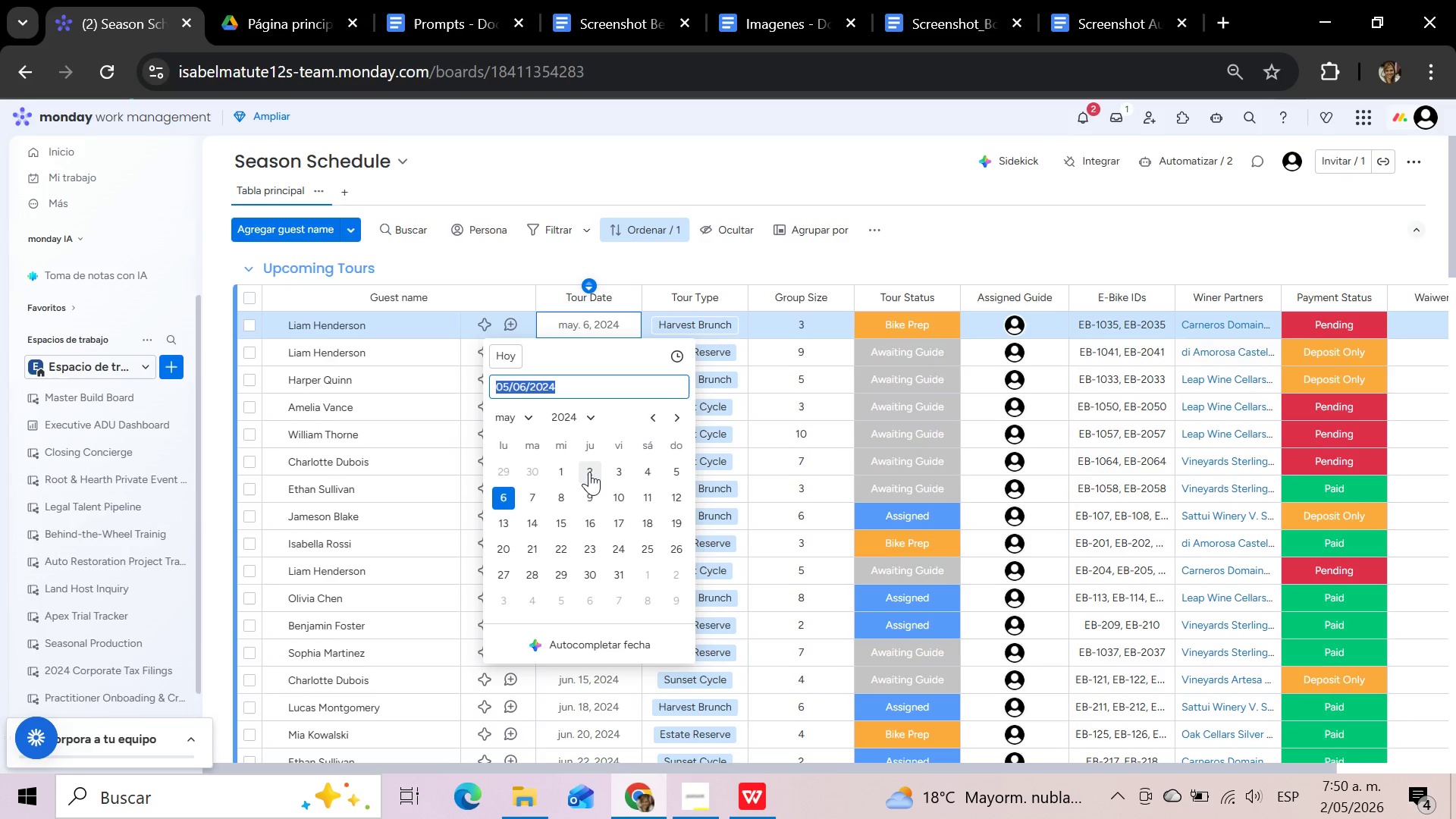 
wait(9.77)
 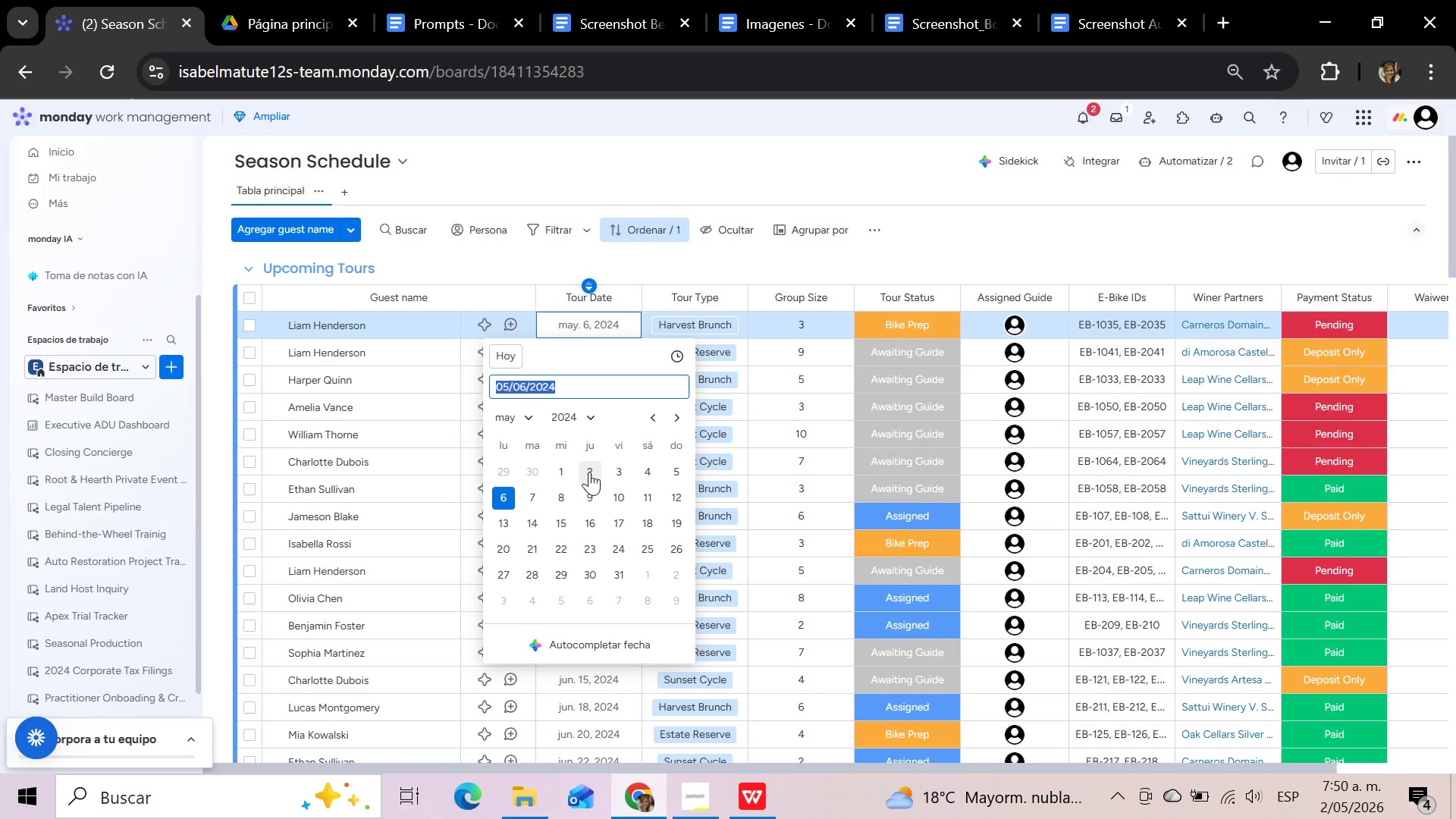 
left_click([505, 359])
 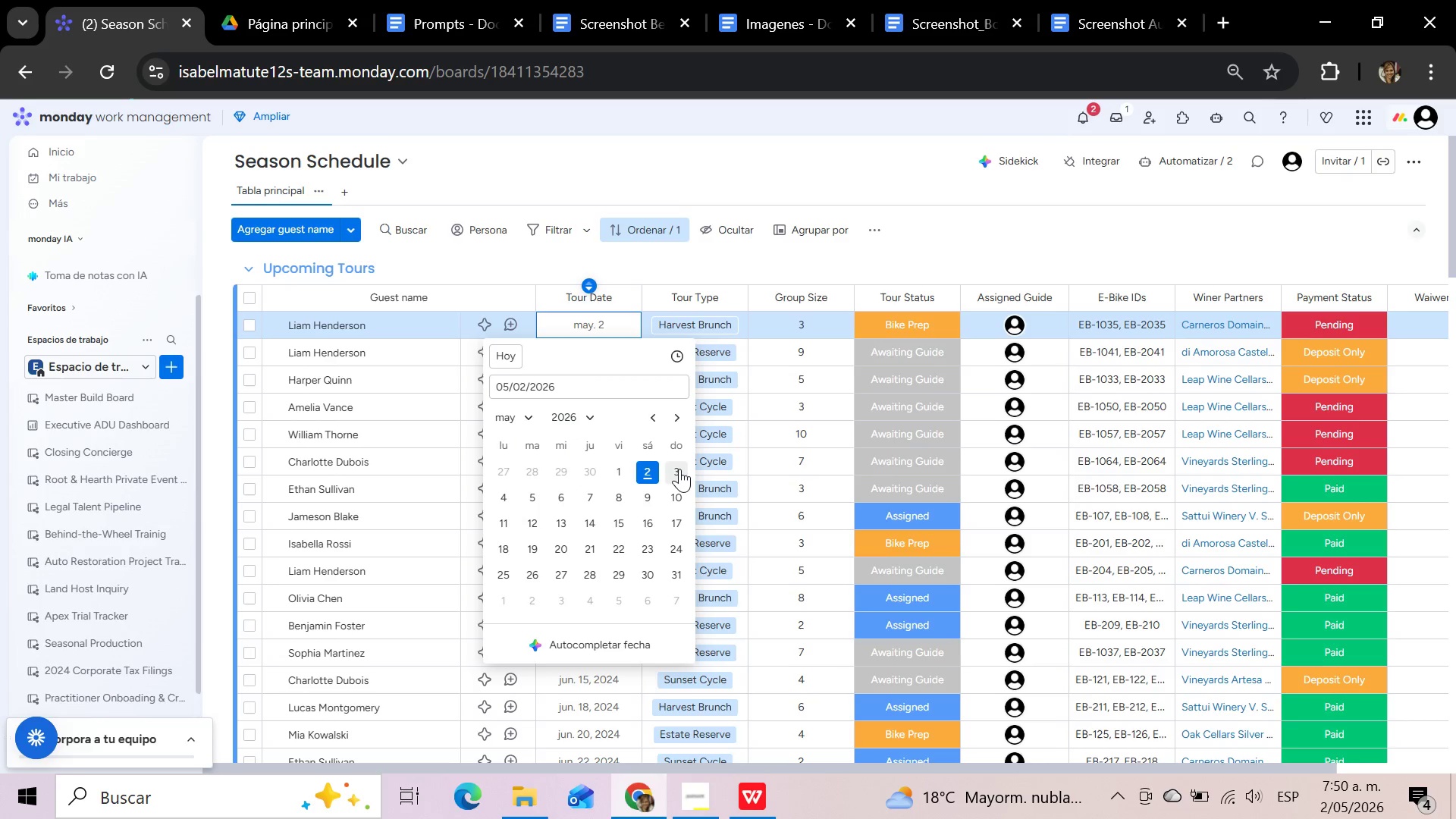 
left_click([679, 469])
 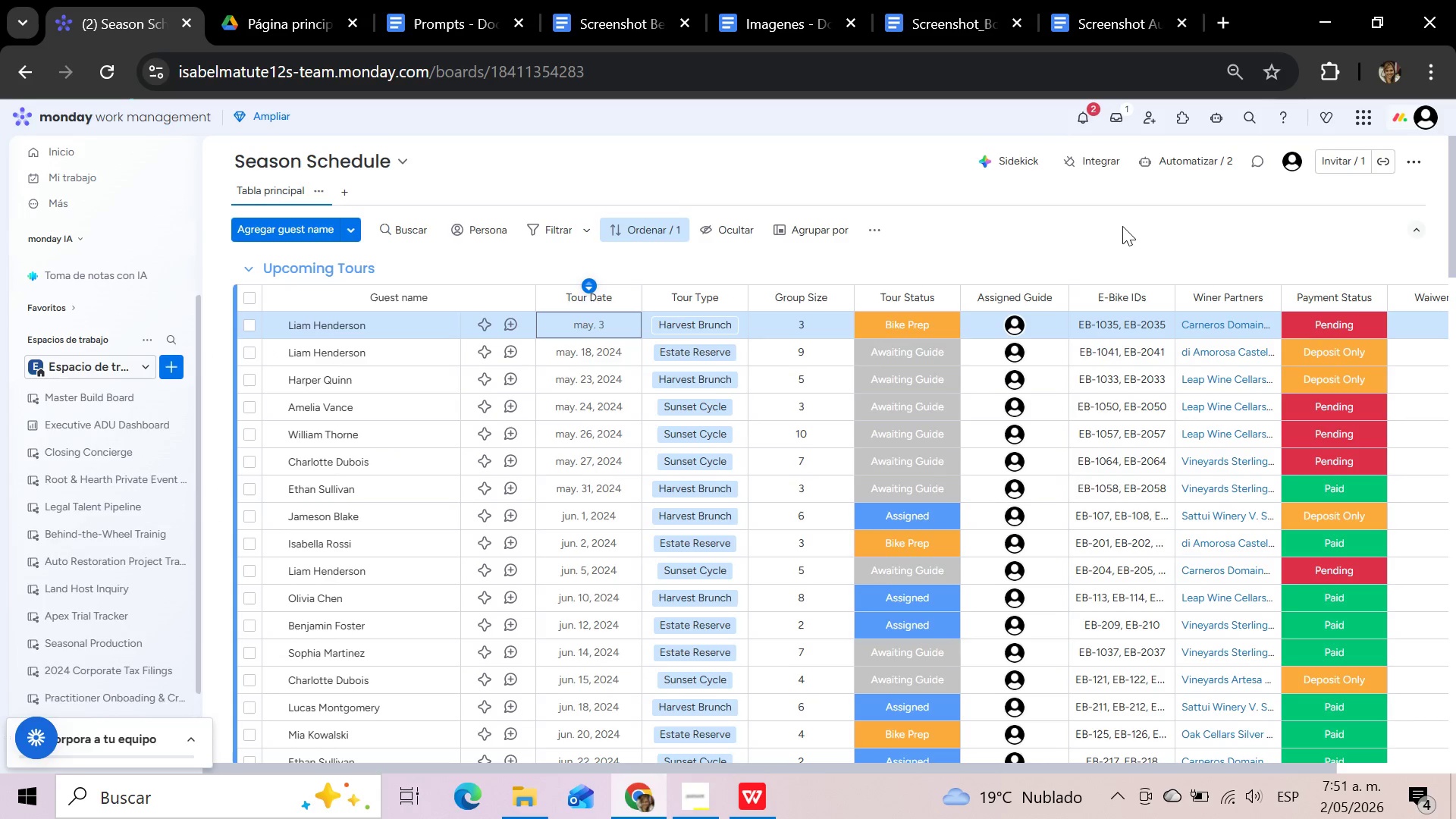 
wait(73.33)
 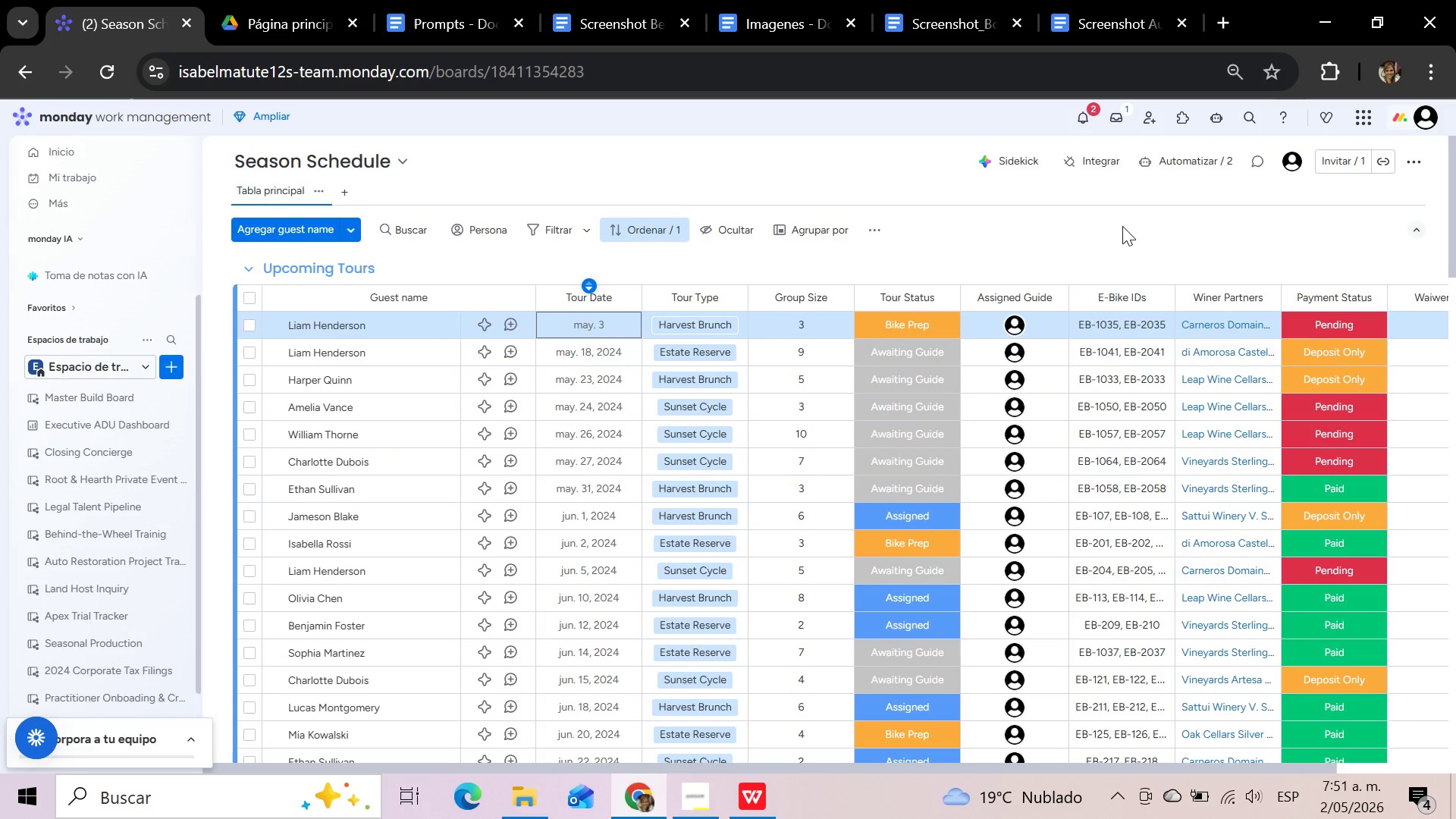 
scroll: coordinate [511, 428], scroll_direction: up, amount: 4.0
 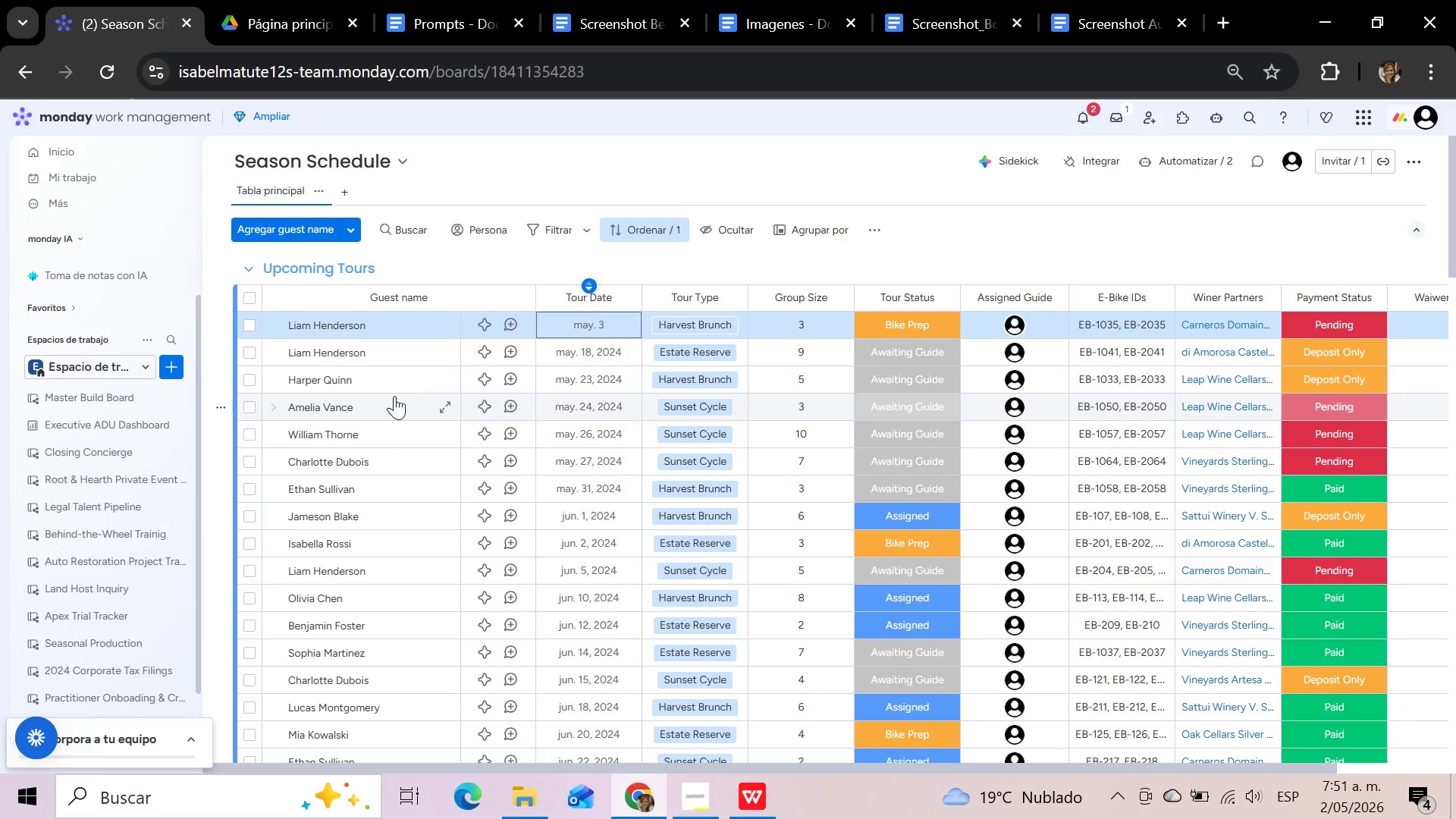 
scroll: coordinate [394, 396], scroll_direction: down, amount: 4.0
 